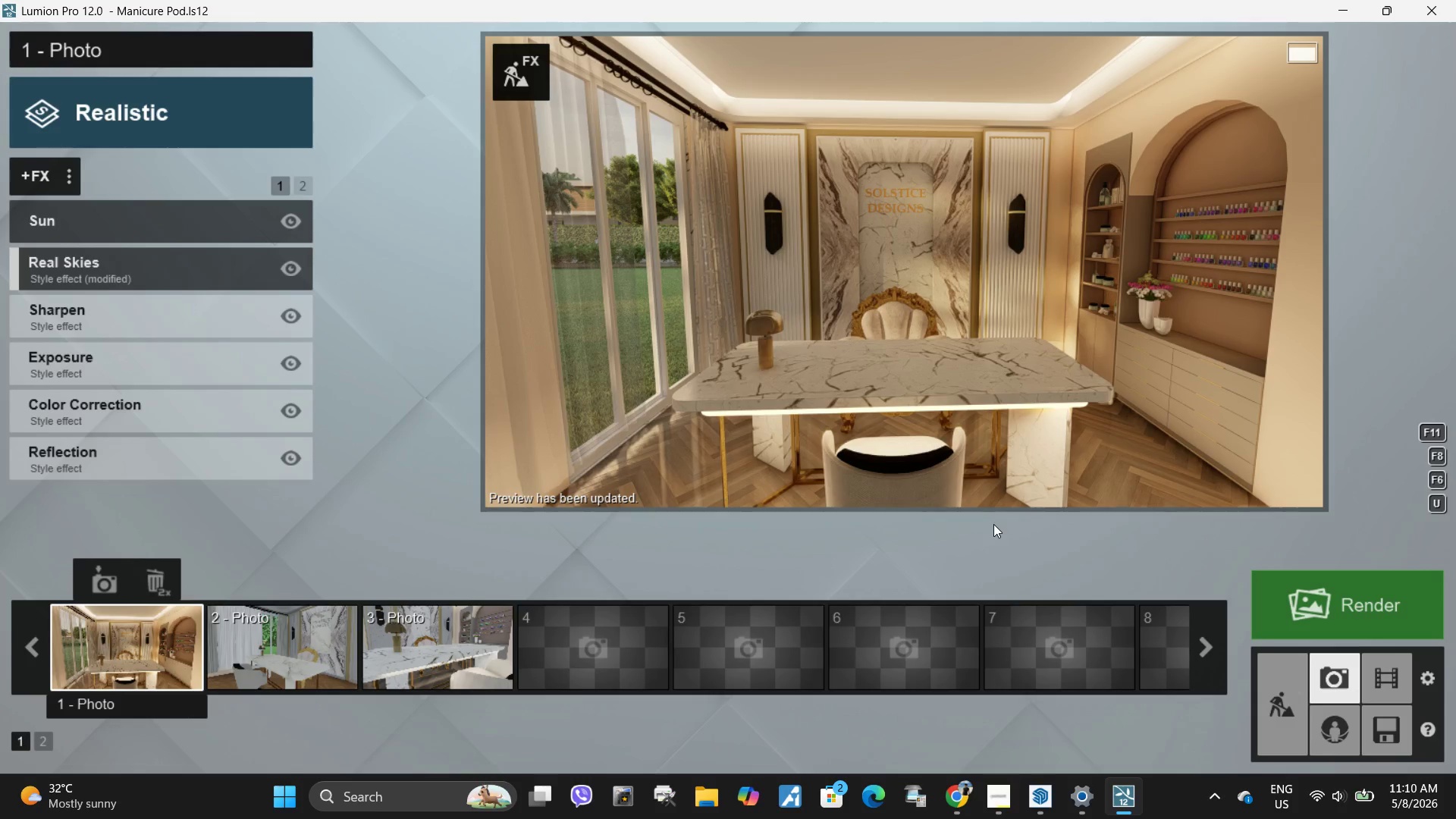 
wait(23.48)
 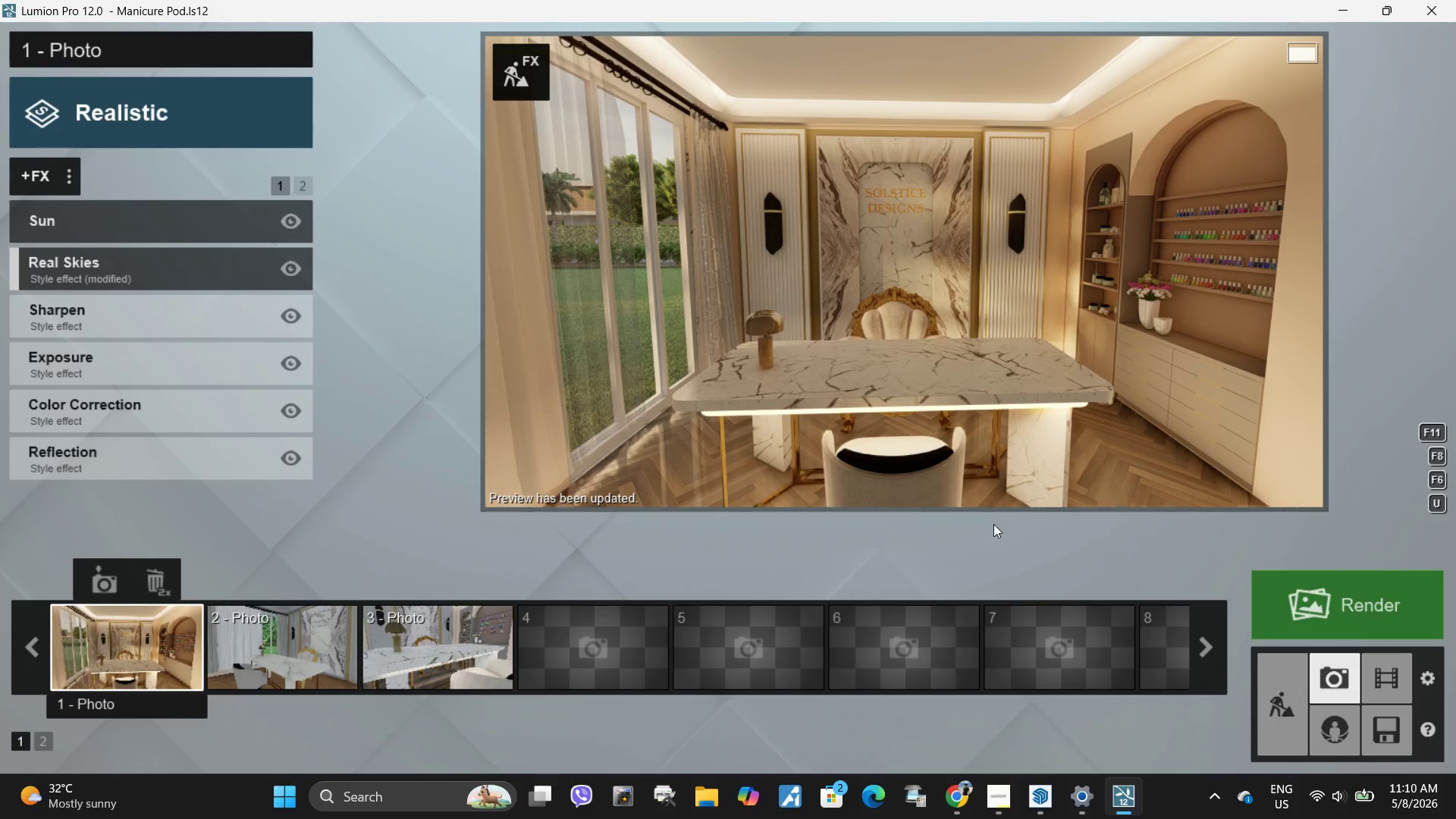 
left_click([1034, 806])
 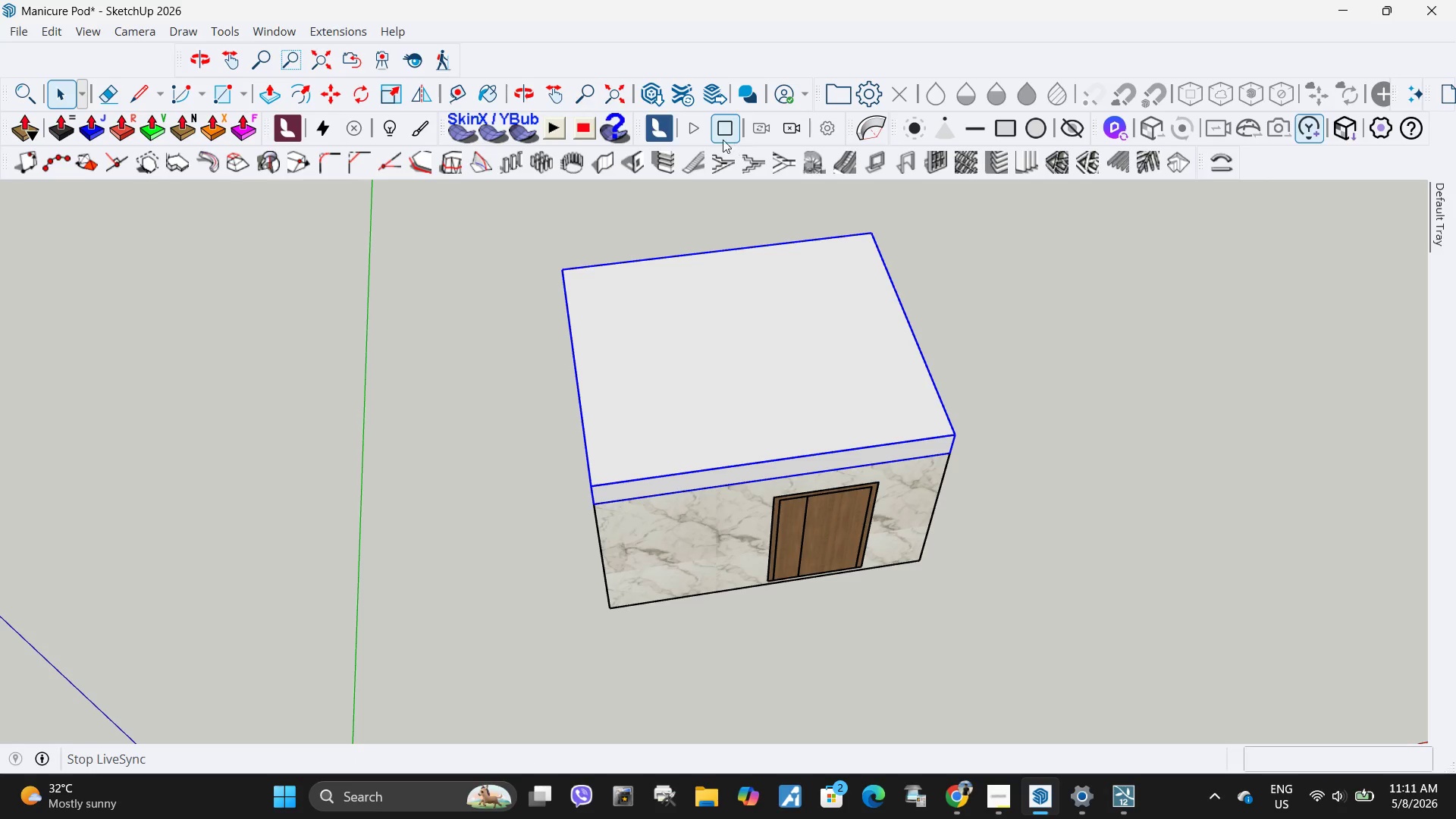 
left_click([723, 140])
 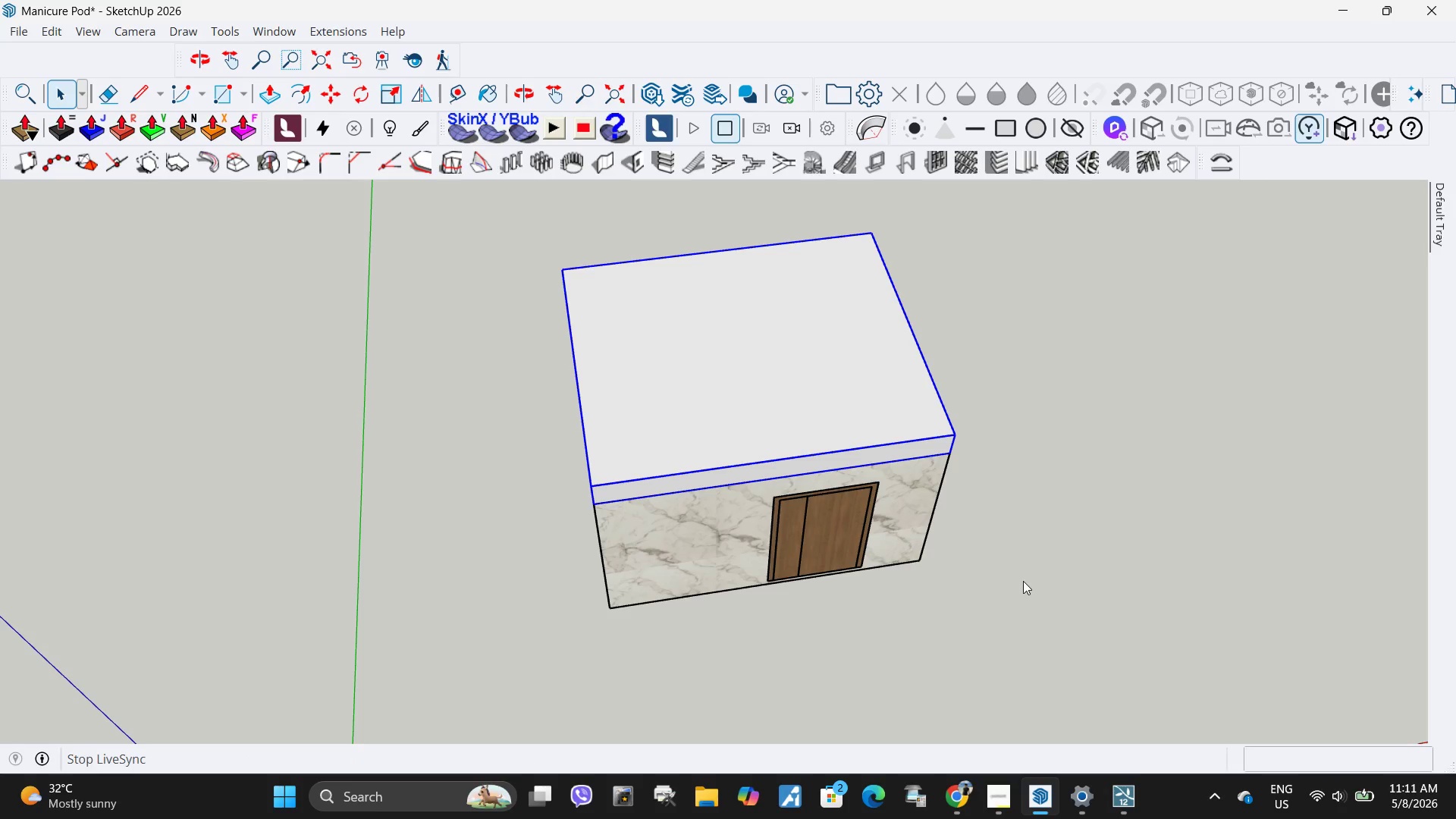 
wait(8.2)
 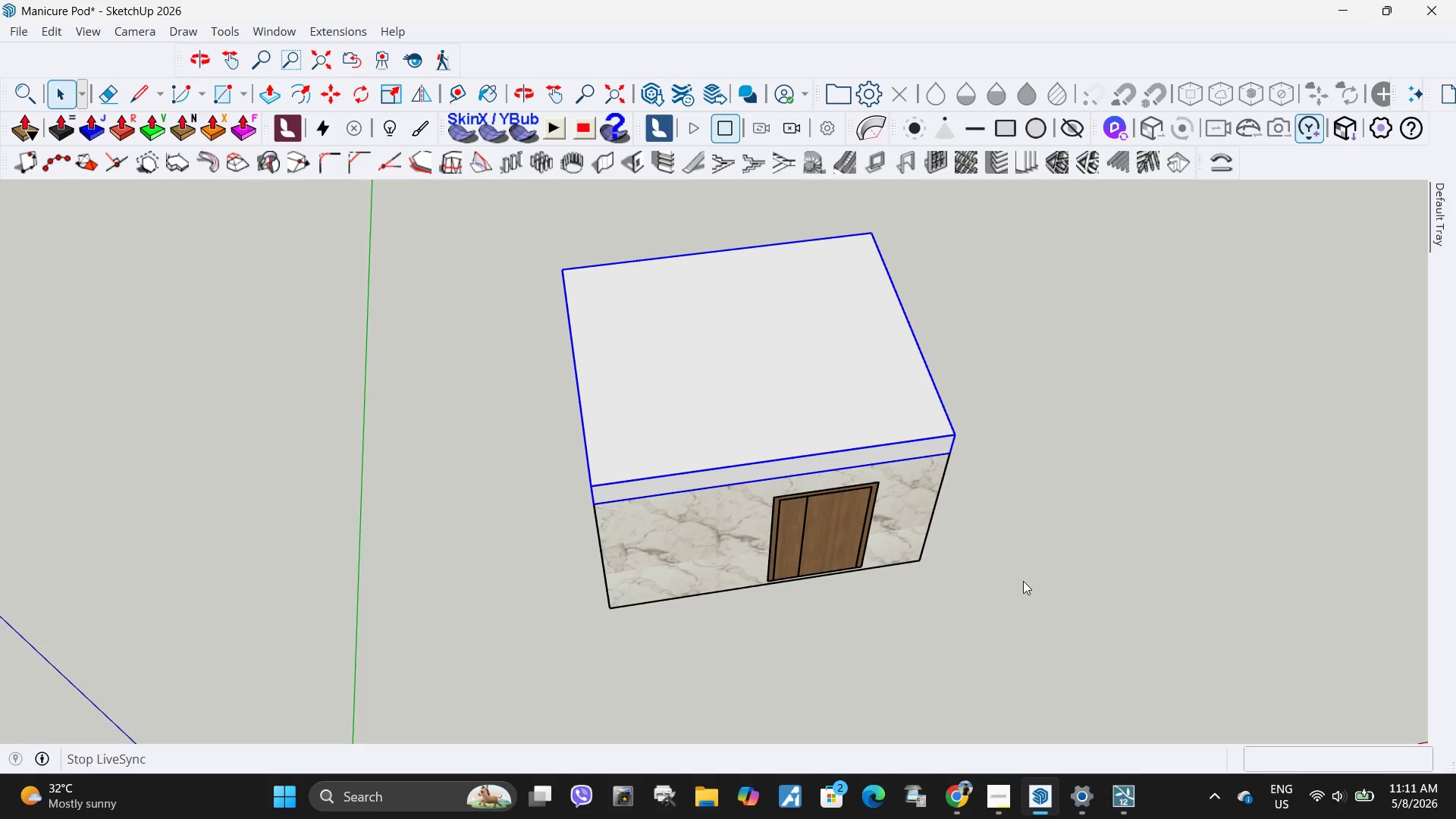 
mouse_move([1114, 704])
 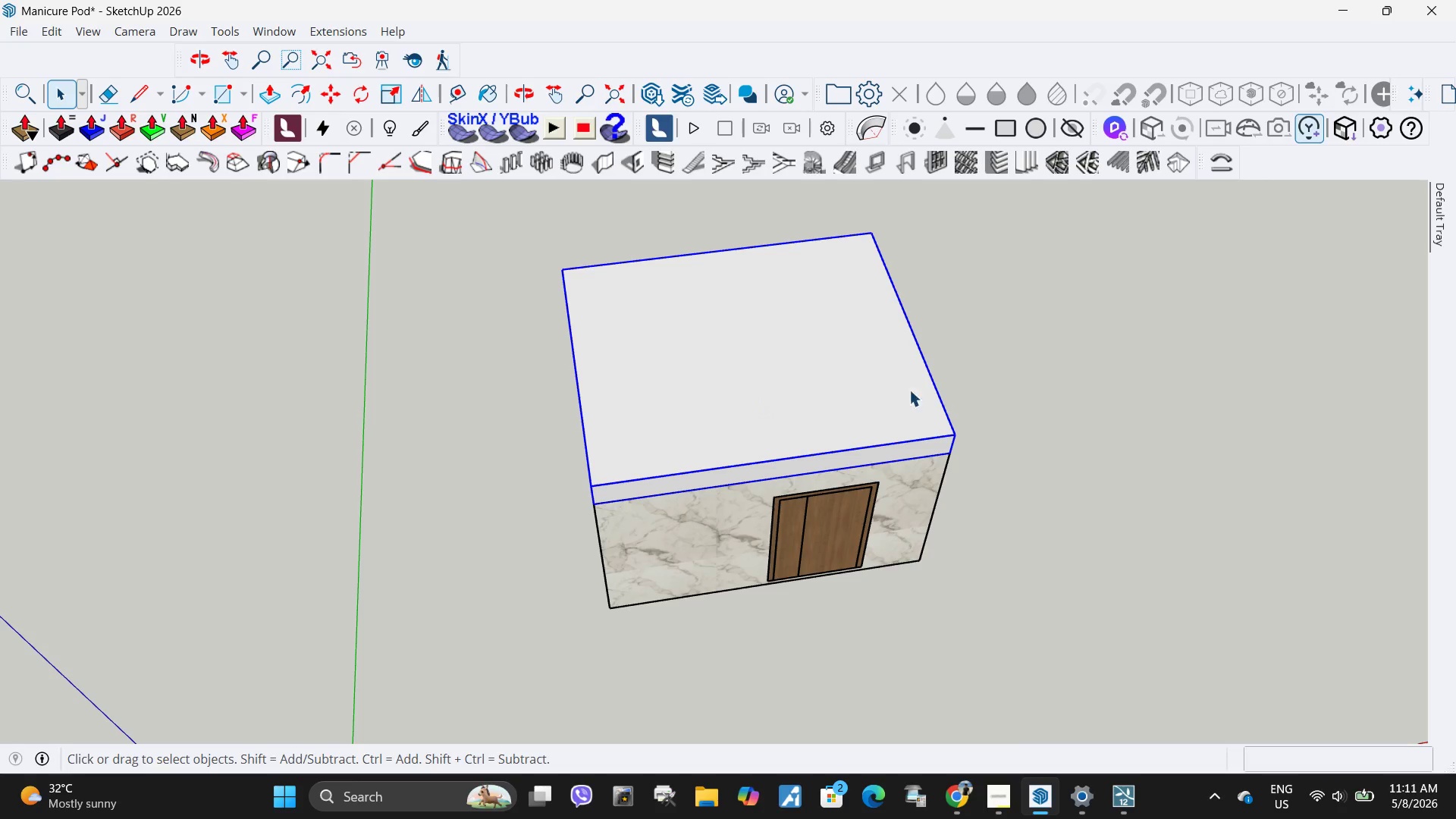 
left_click([1121, 798])
 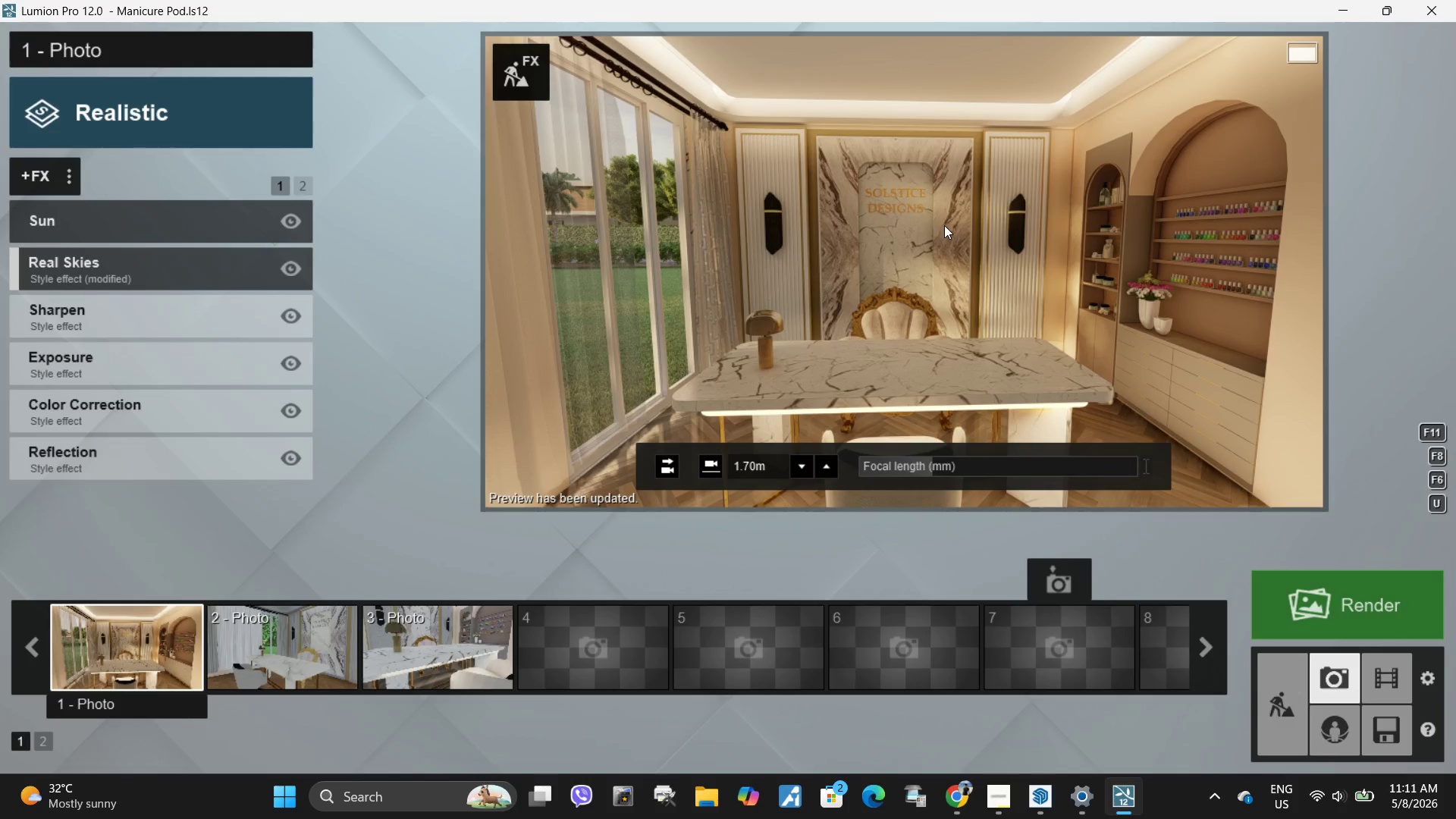 
left_click([953, 281])
 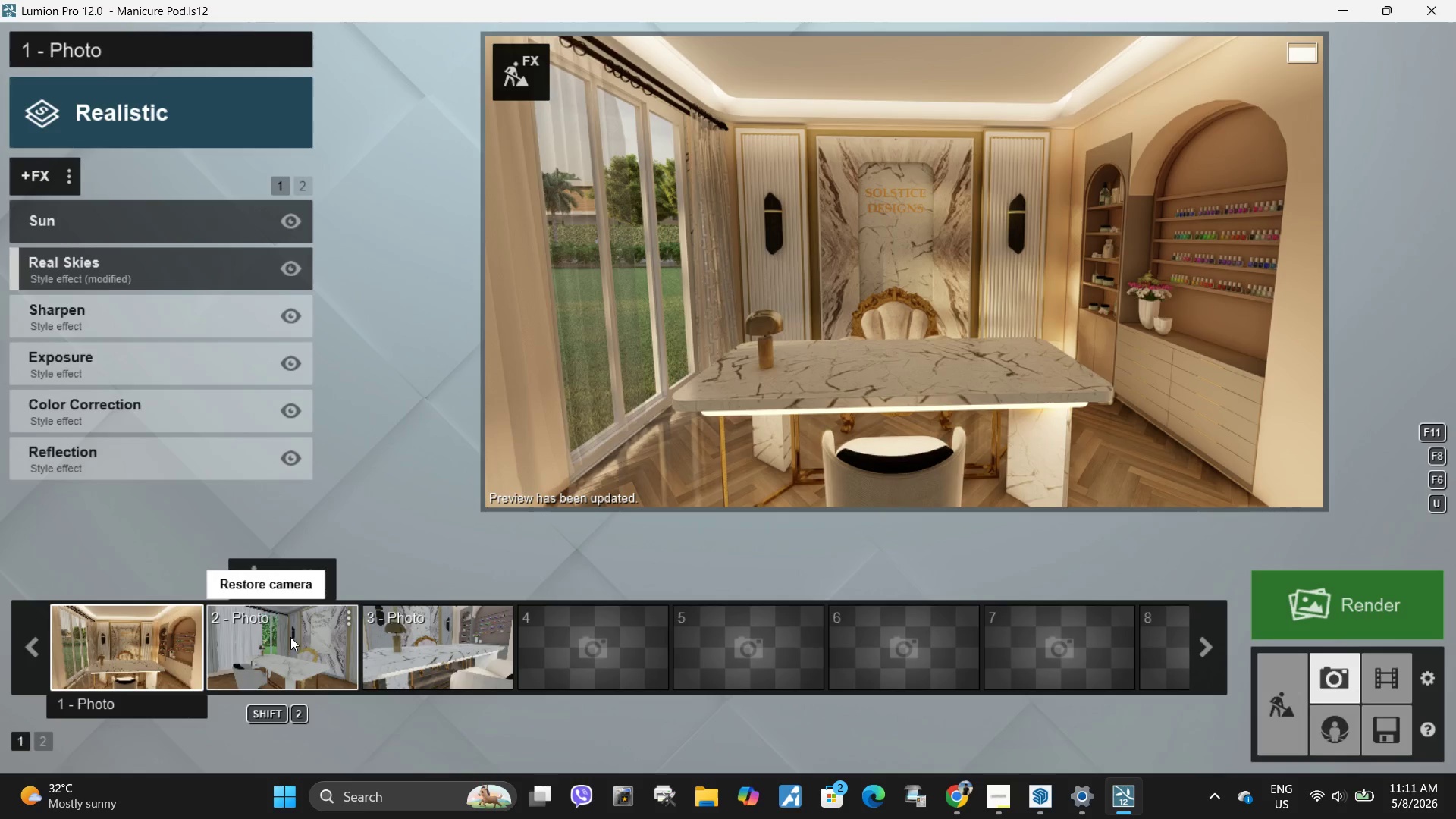 
left_click([286, 648])
 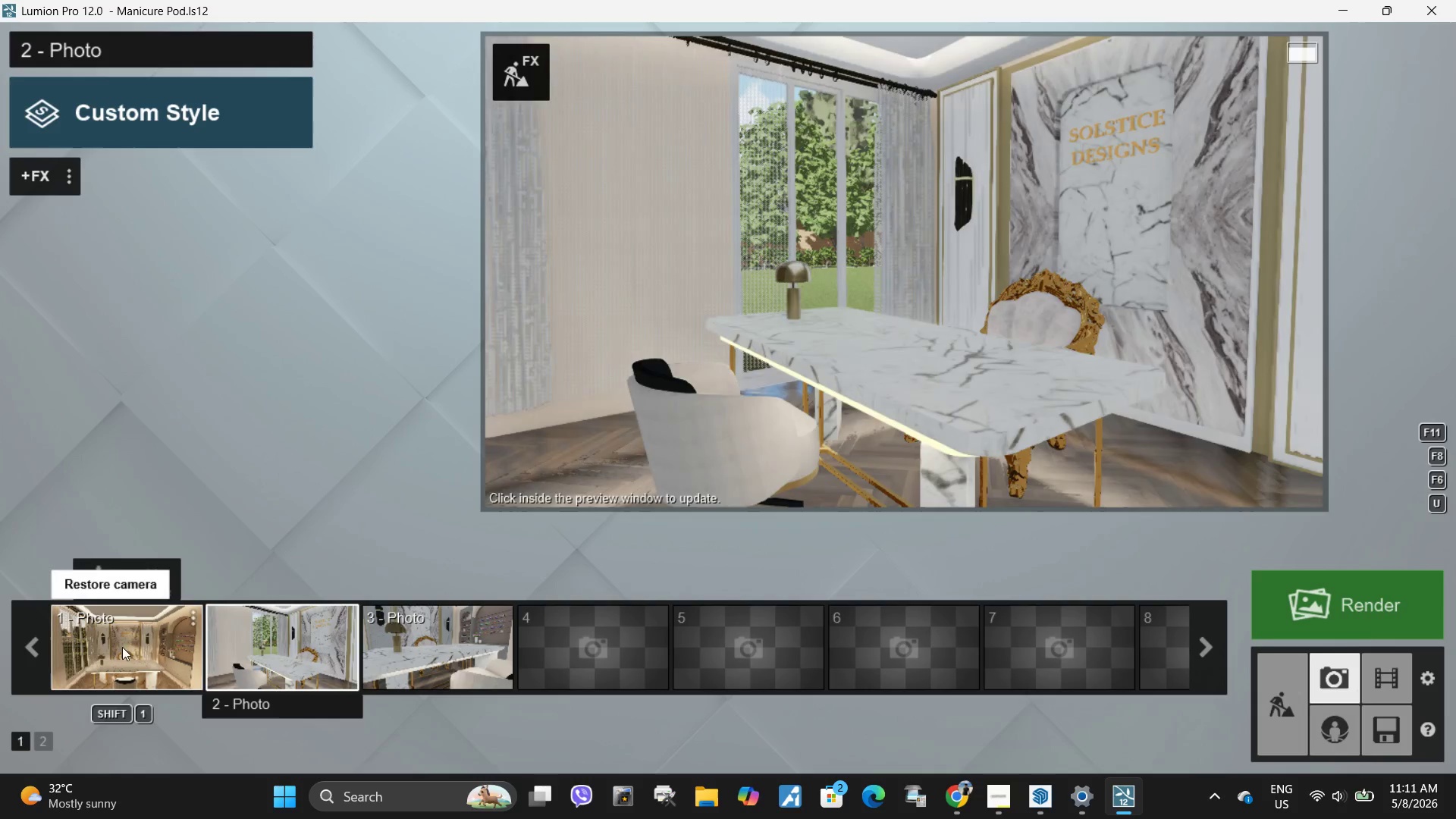 
left_click([139, 666])
 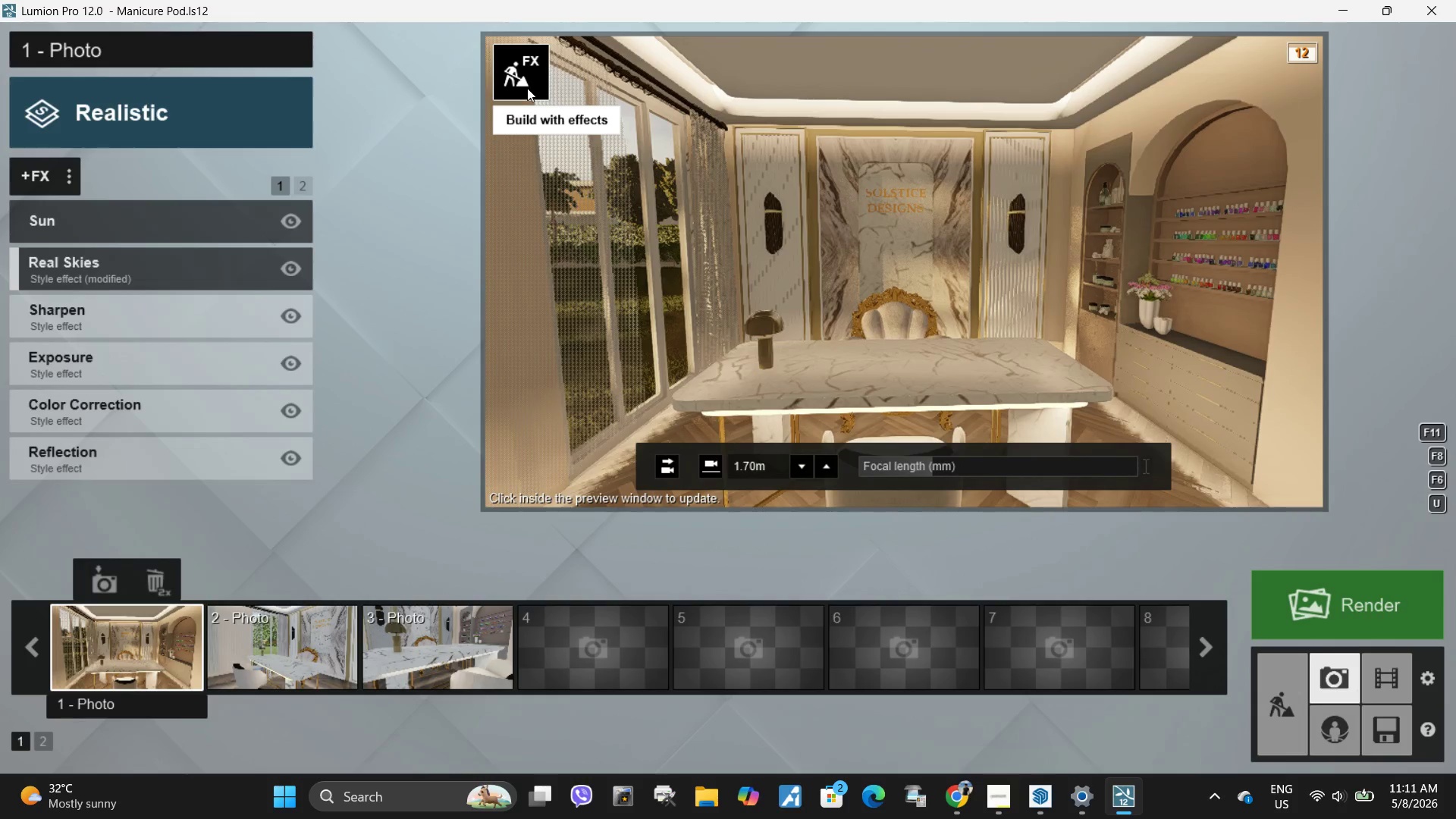 
wait(8.36)
 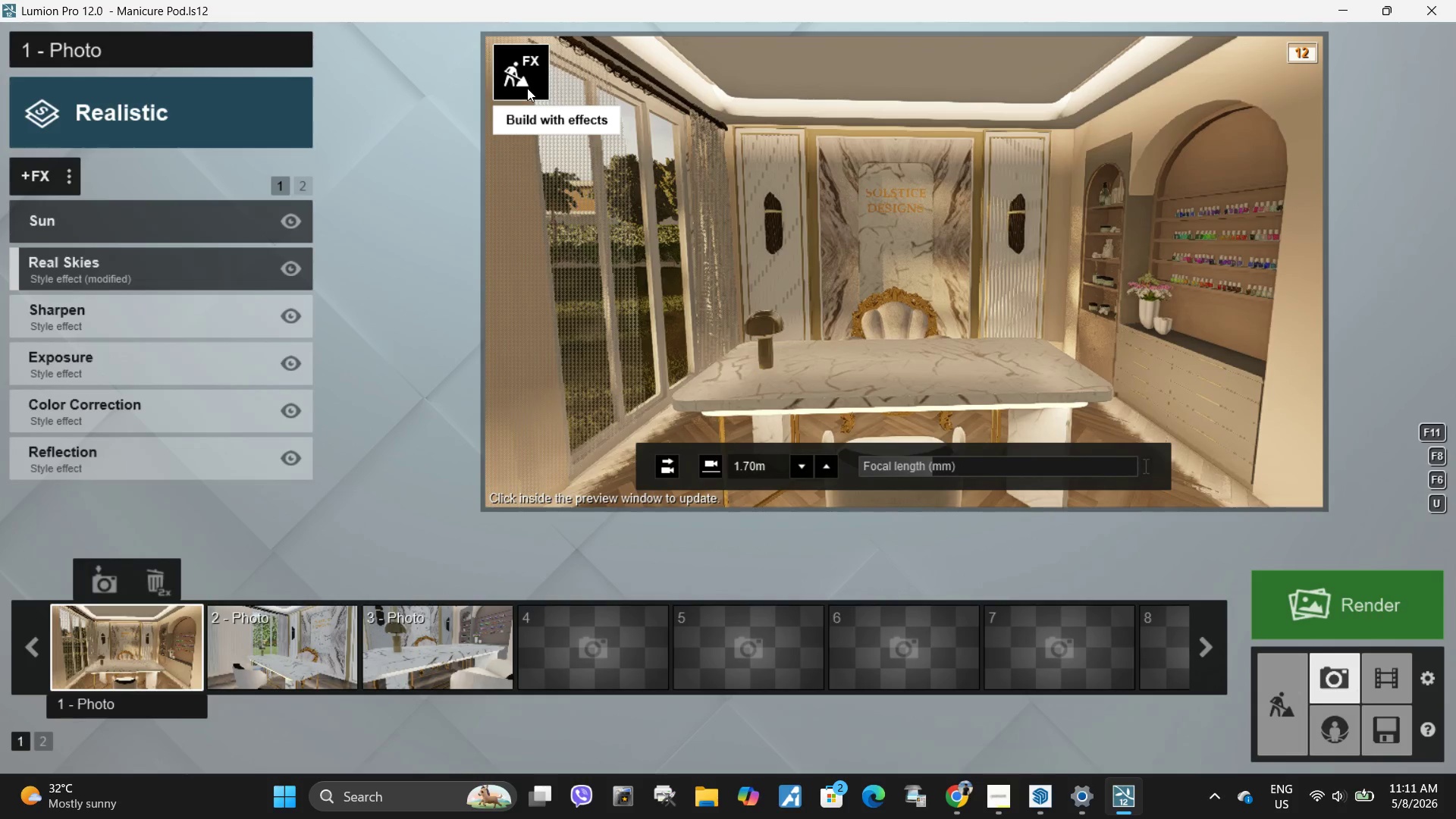 
key(W)
 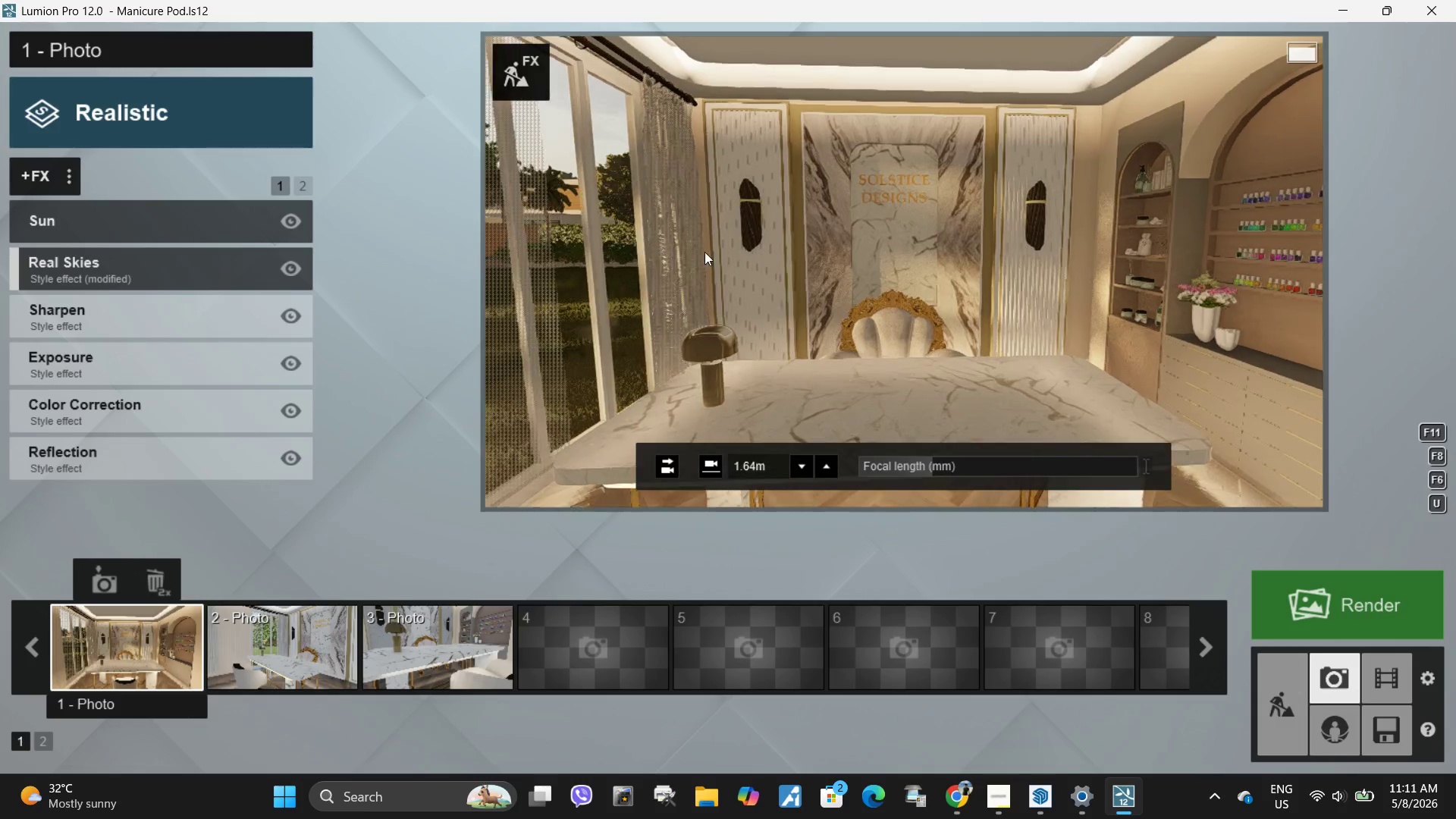 
hold_key(key=W, duration=0.36)
 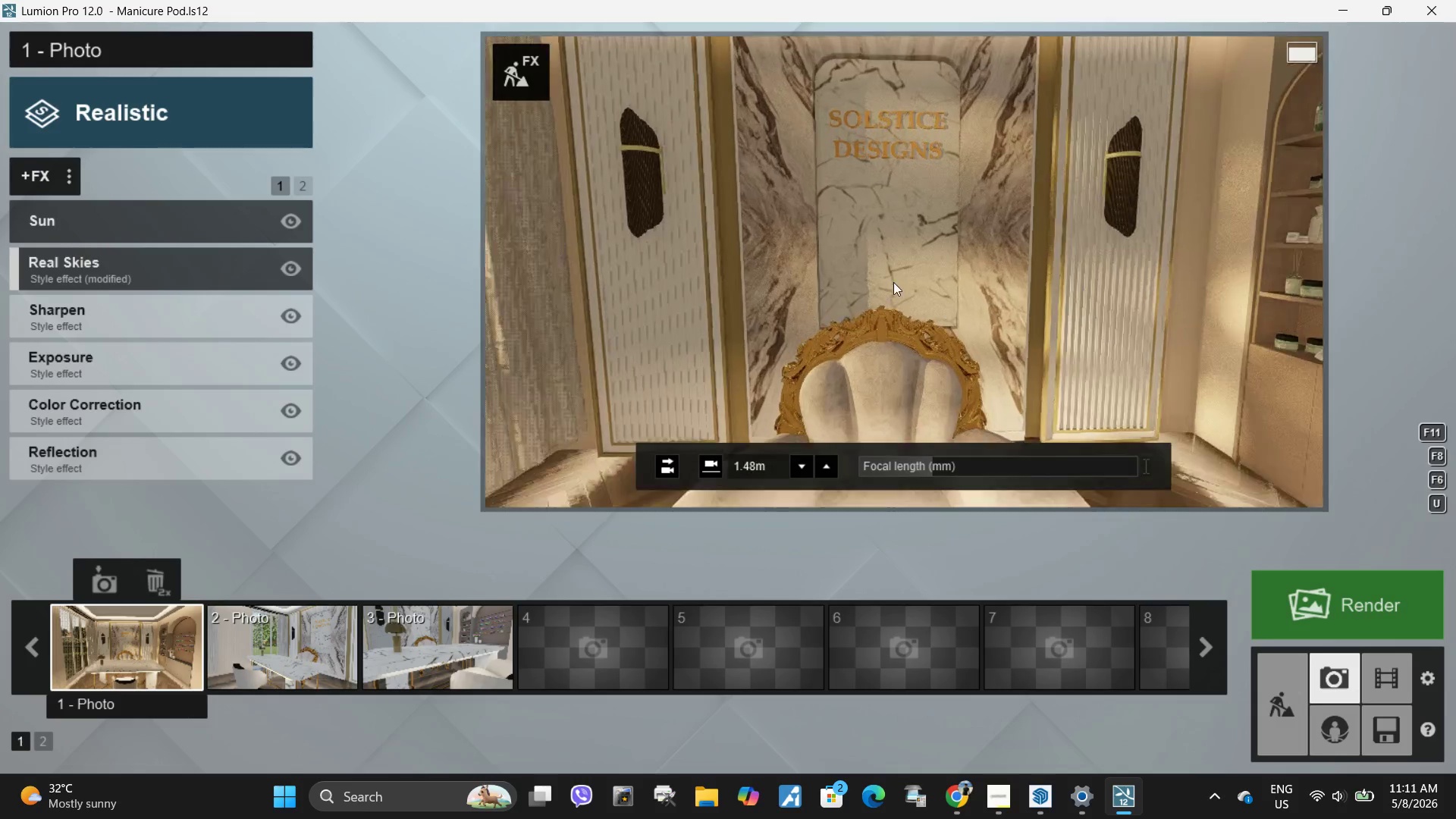 
type(wqqww)
 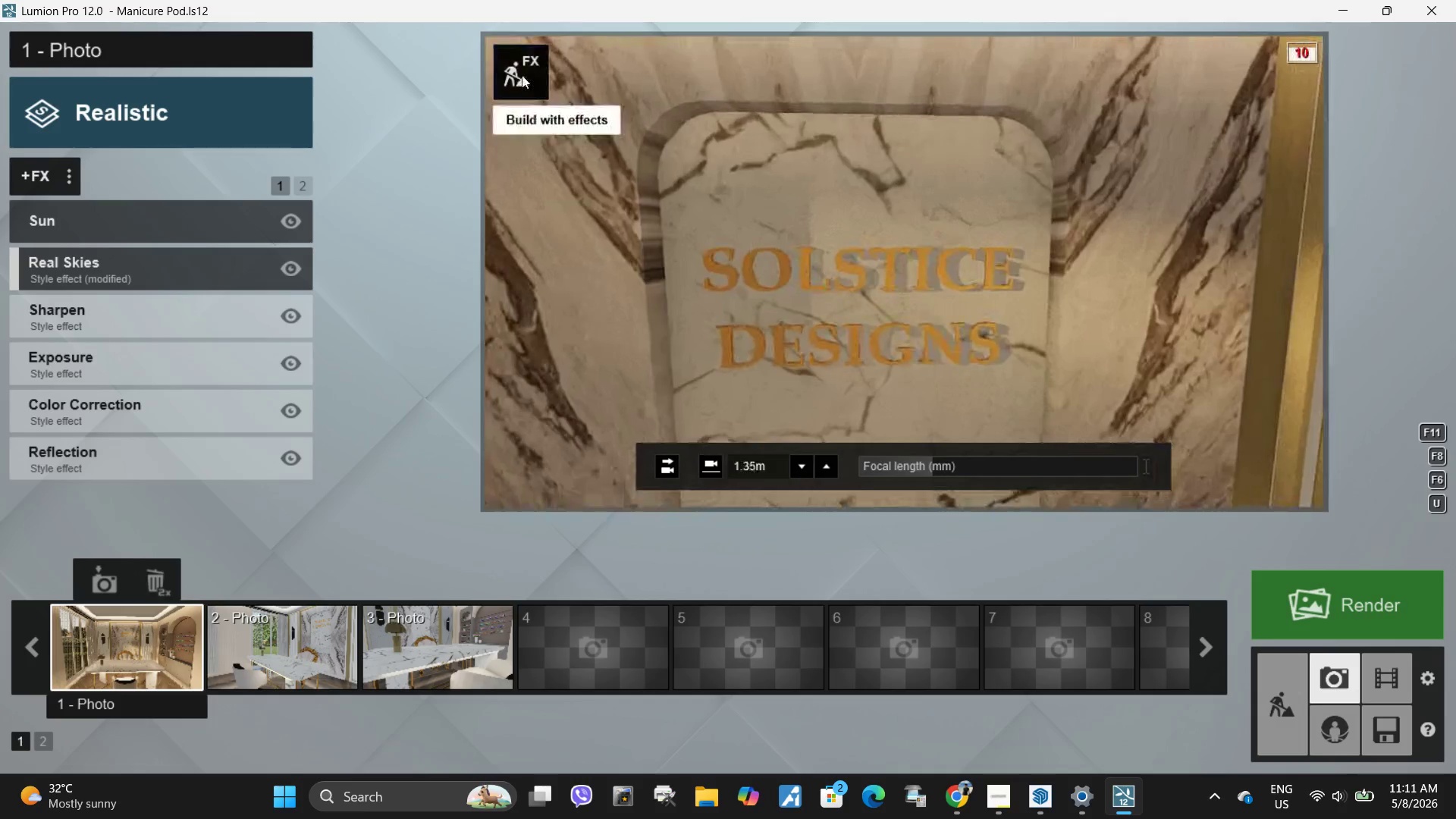 
left_click([522, 75])
 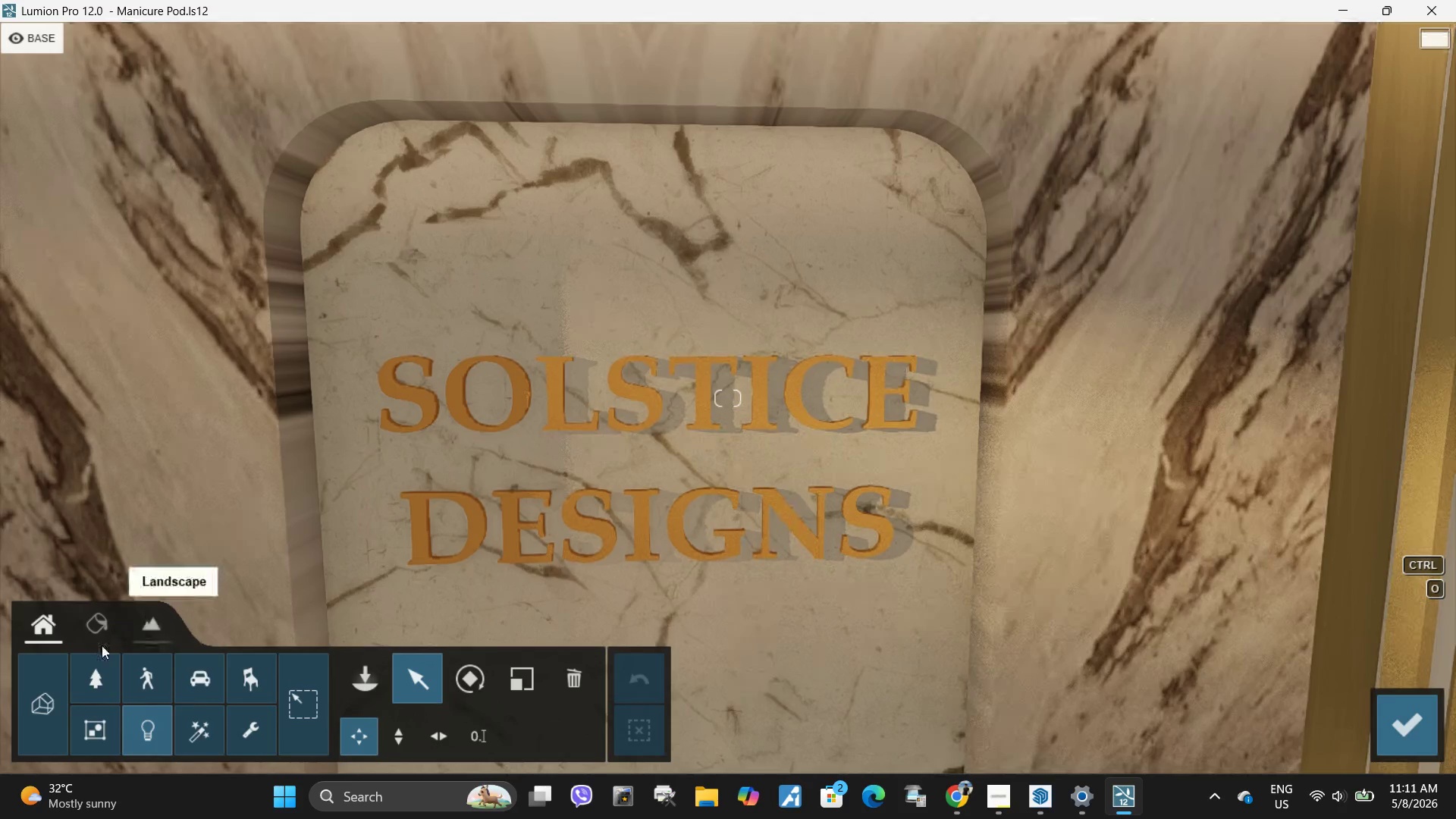 
left_click([98, 636])
 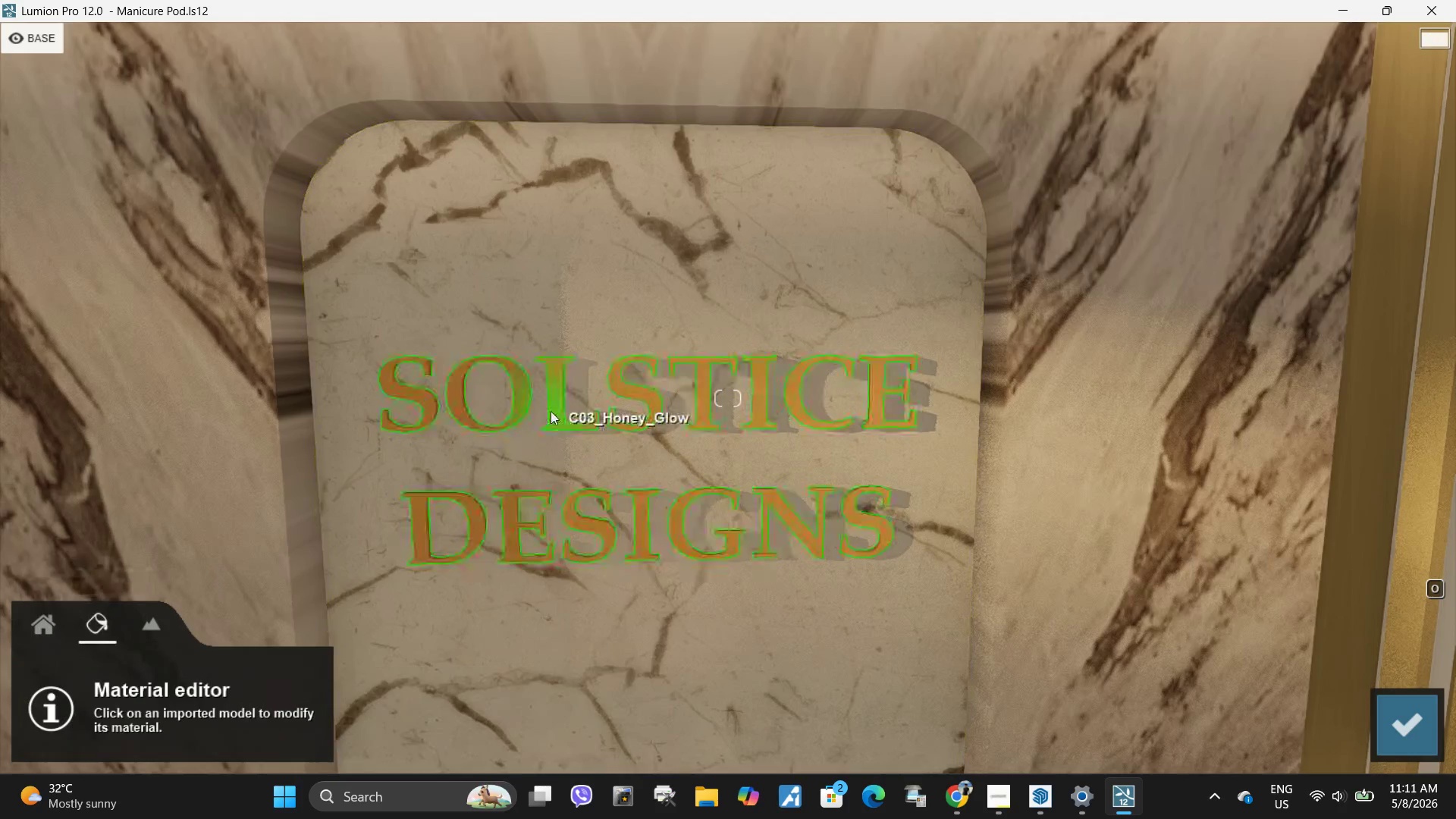 
left_click([551, 411])
 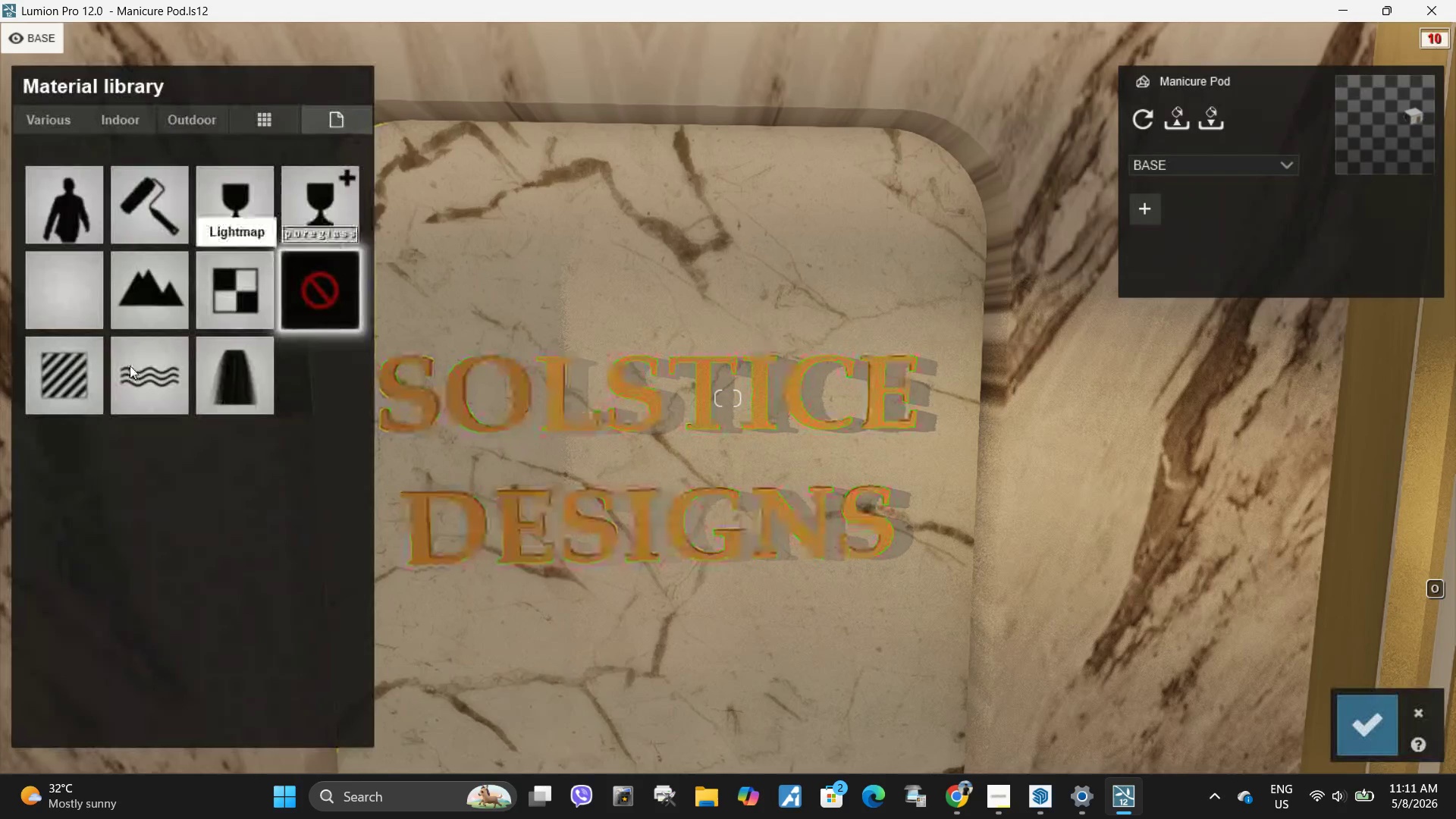 
left_click([85, 384])
 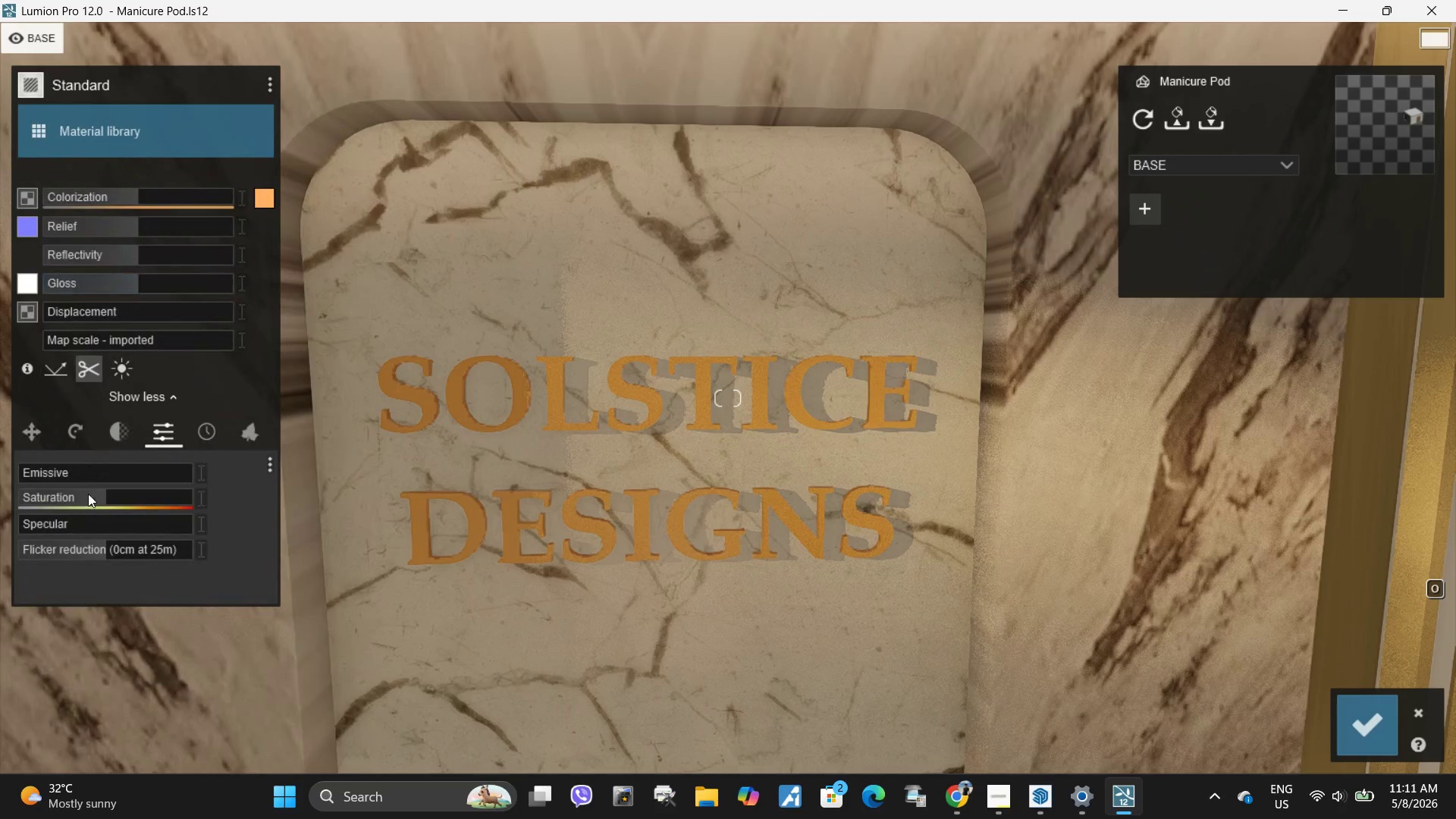 
left_click_drag(start_coordinate=[53, 471], to_coordinate=[36, 482])
 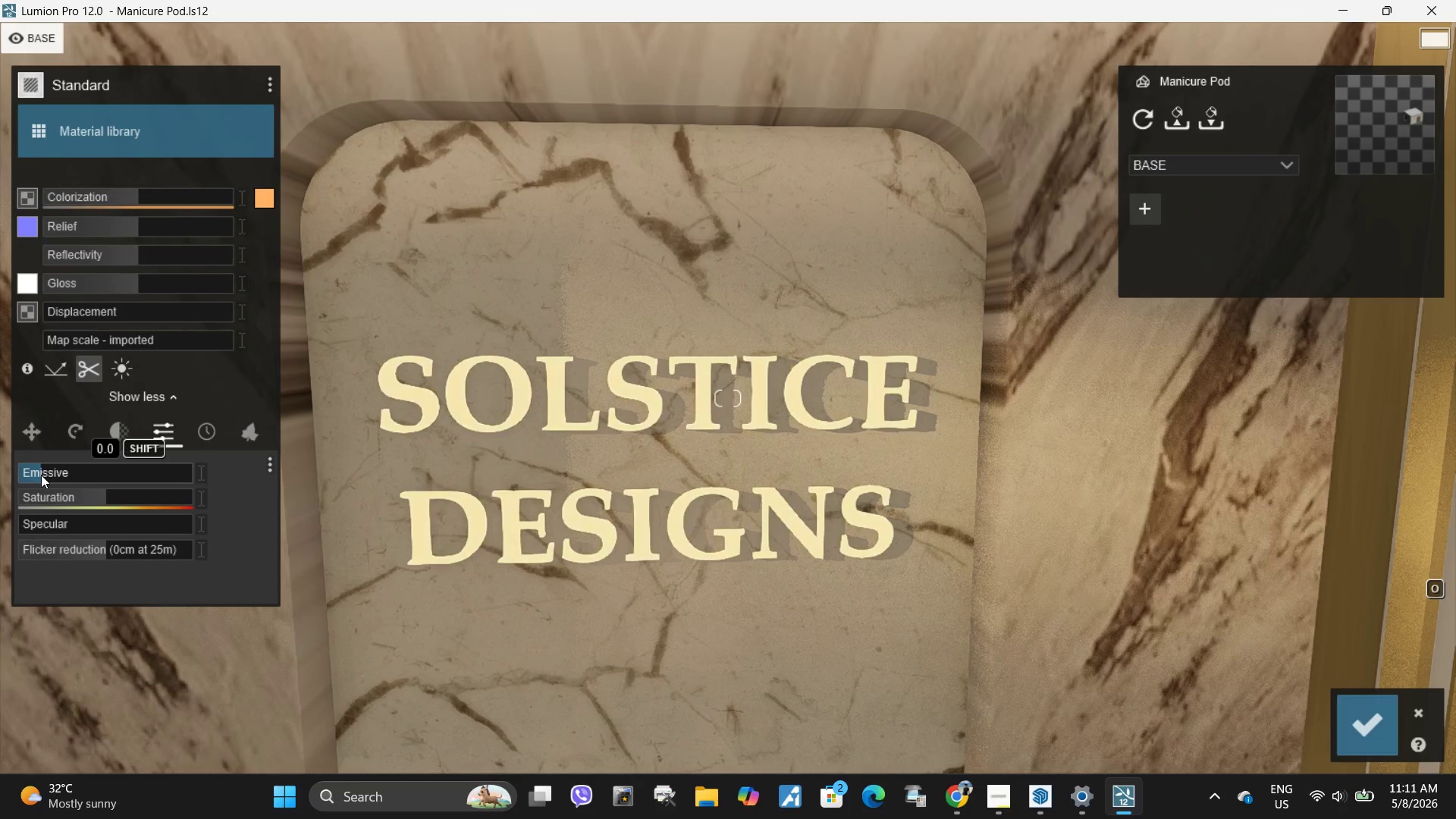 
hold_key(key=S, duration=0.44)
 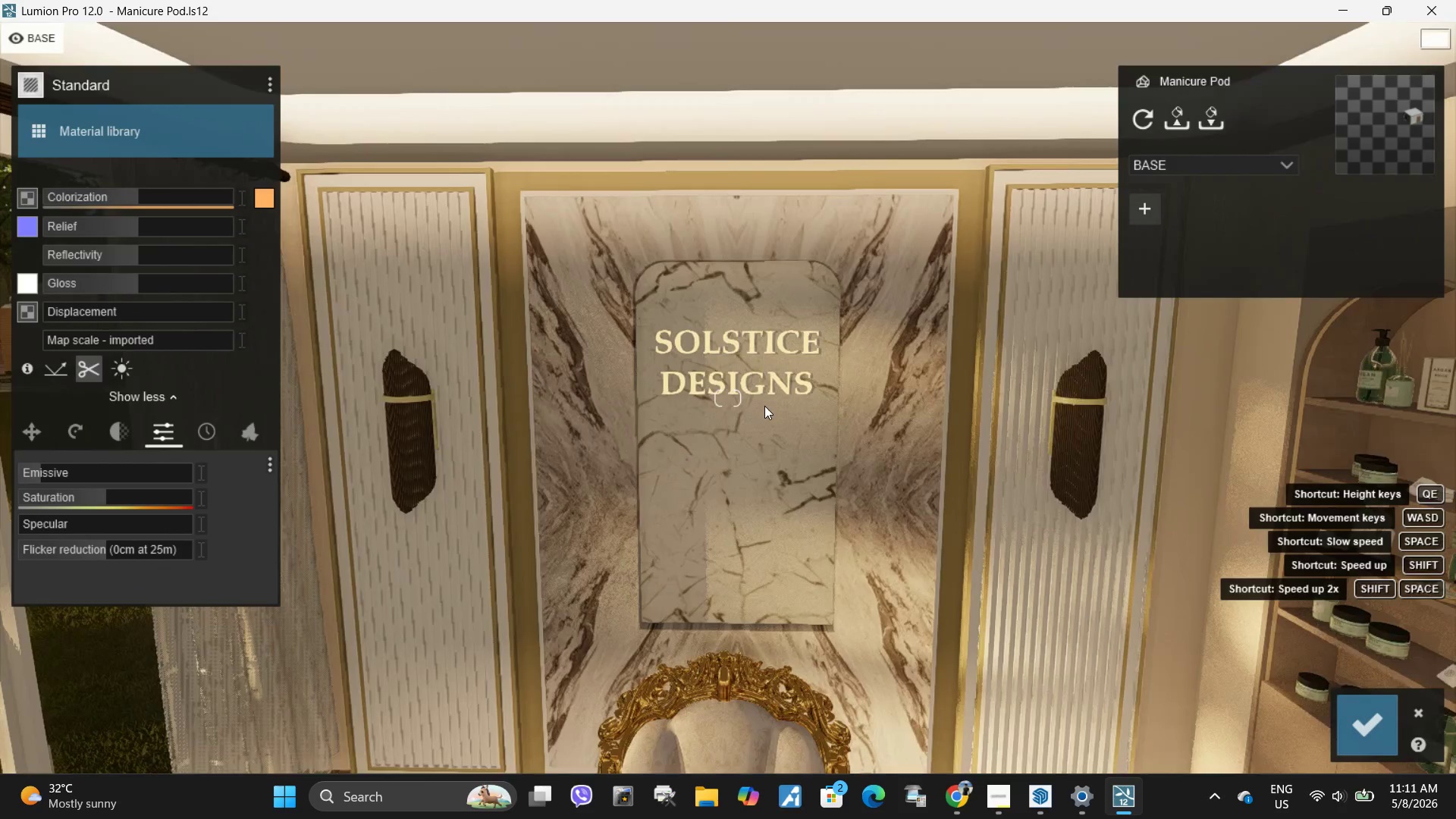 
type(essssa)
 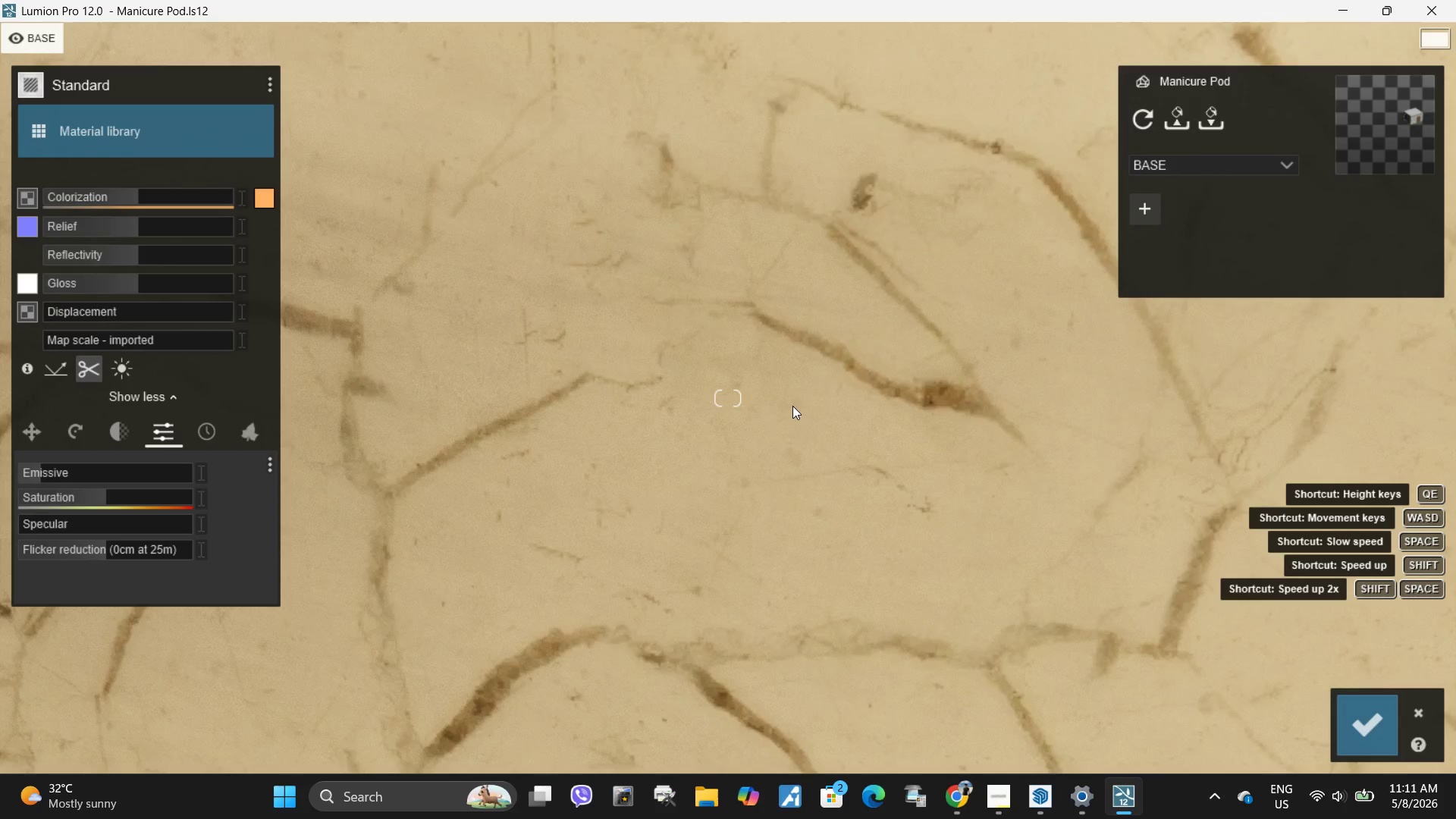 
type(ww)
 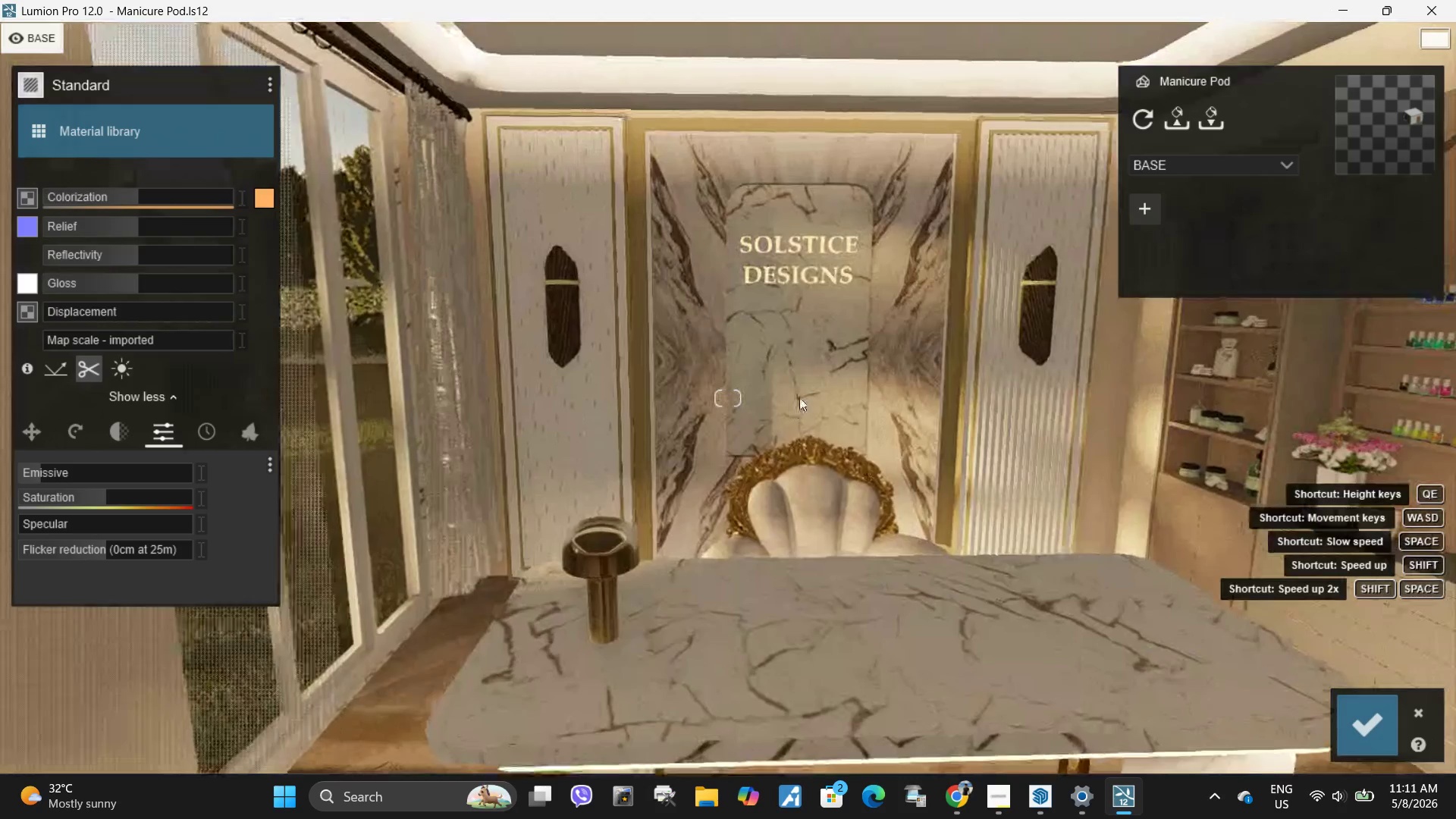 
type(wwwwwqq)
 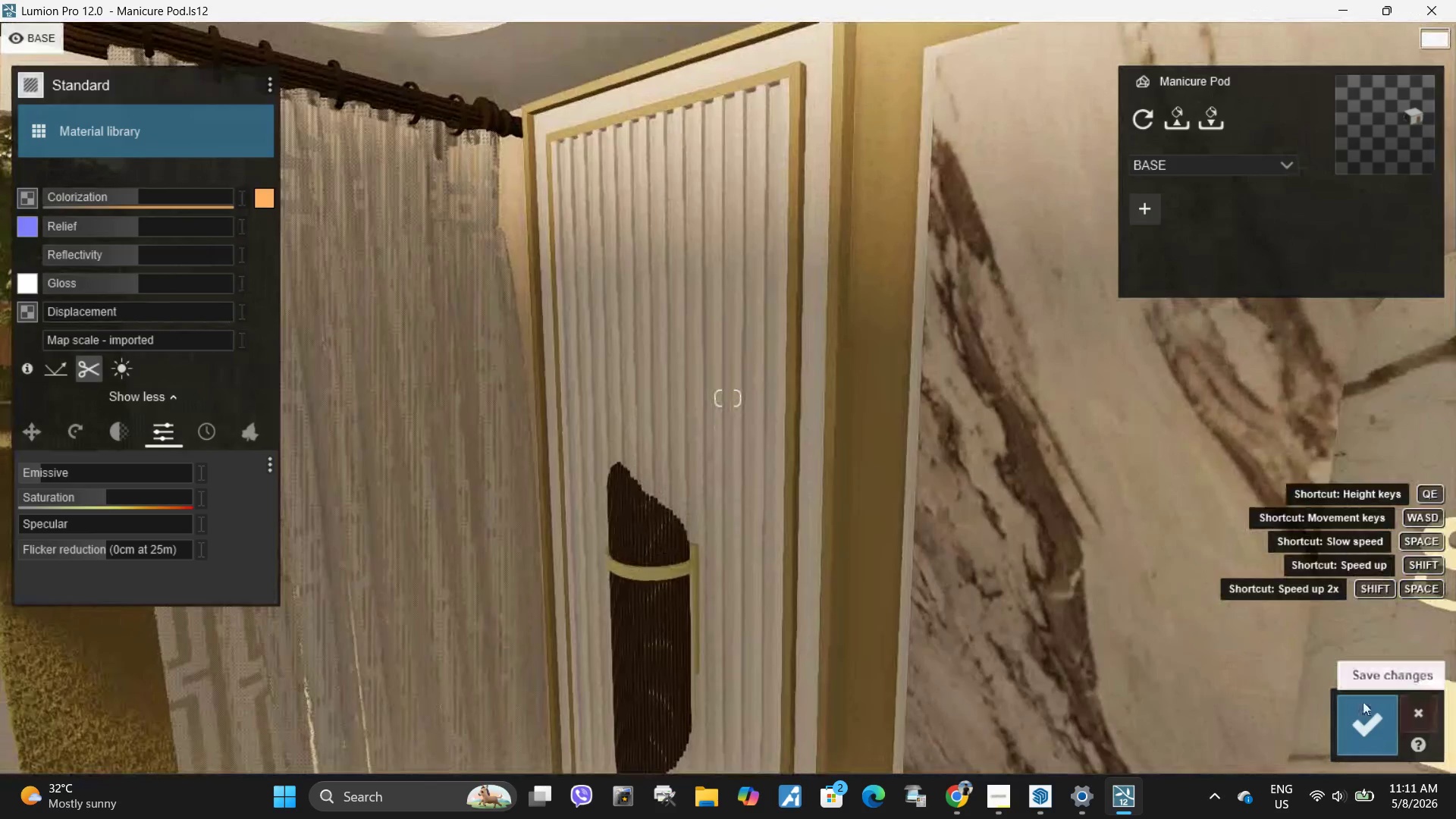 
left_click([1380, 722])
 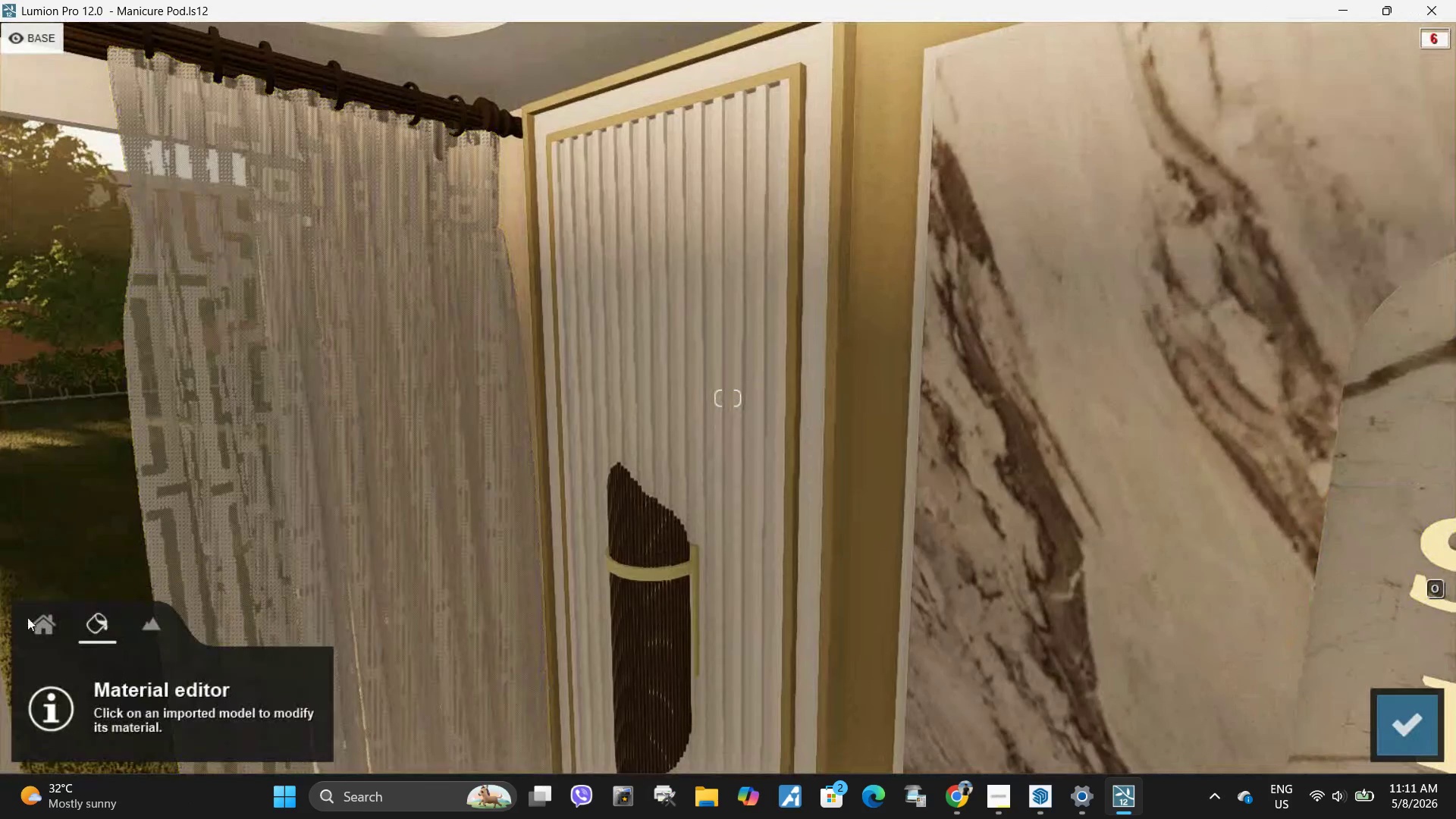 
left_click([60, 629])
 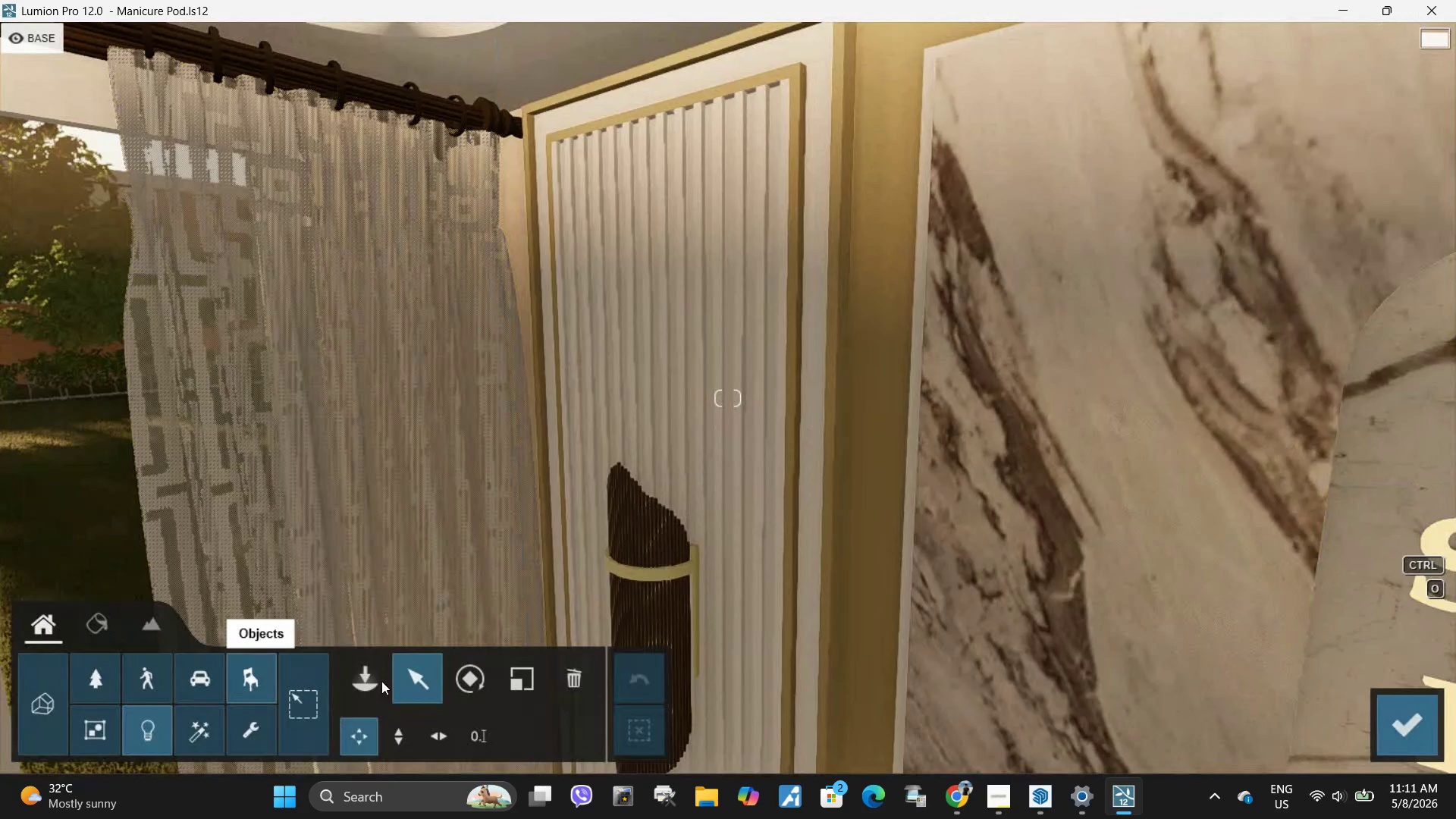 
left_click([375, 678])
 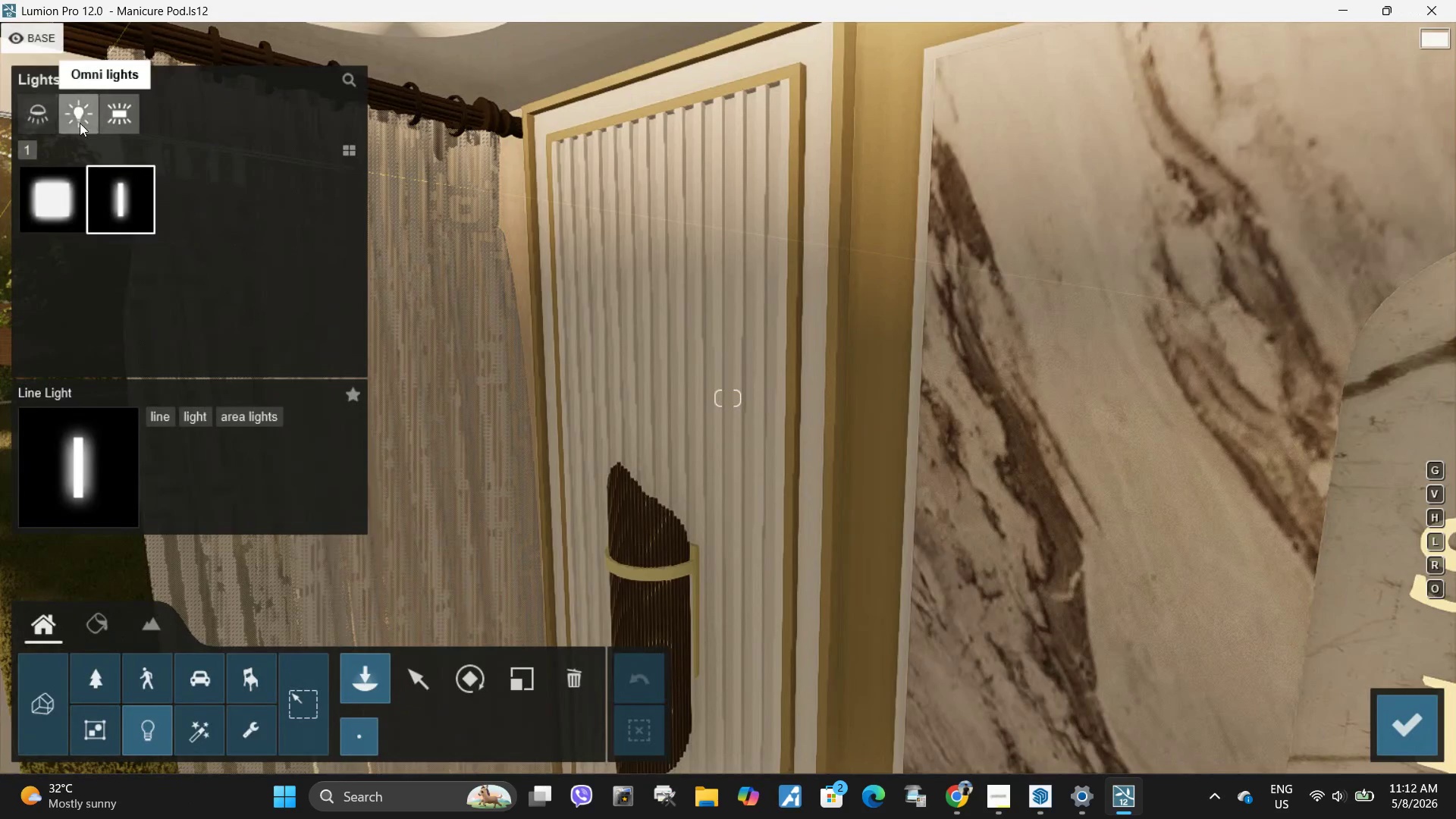 
left_click([42, 115])
 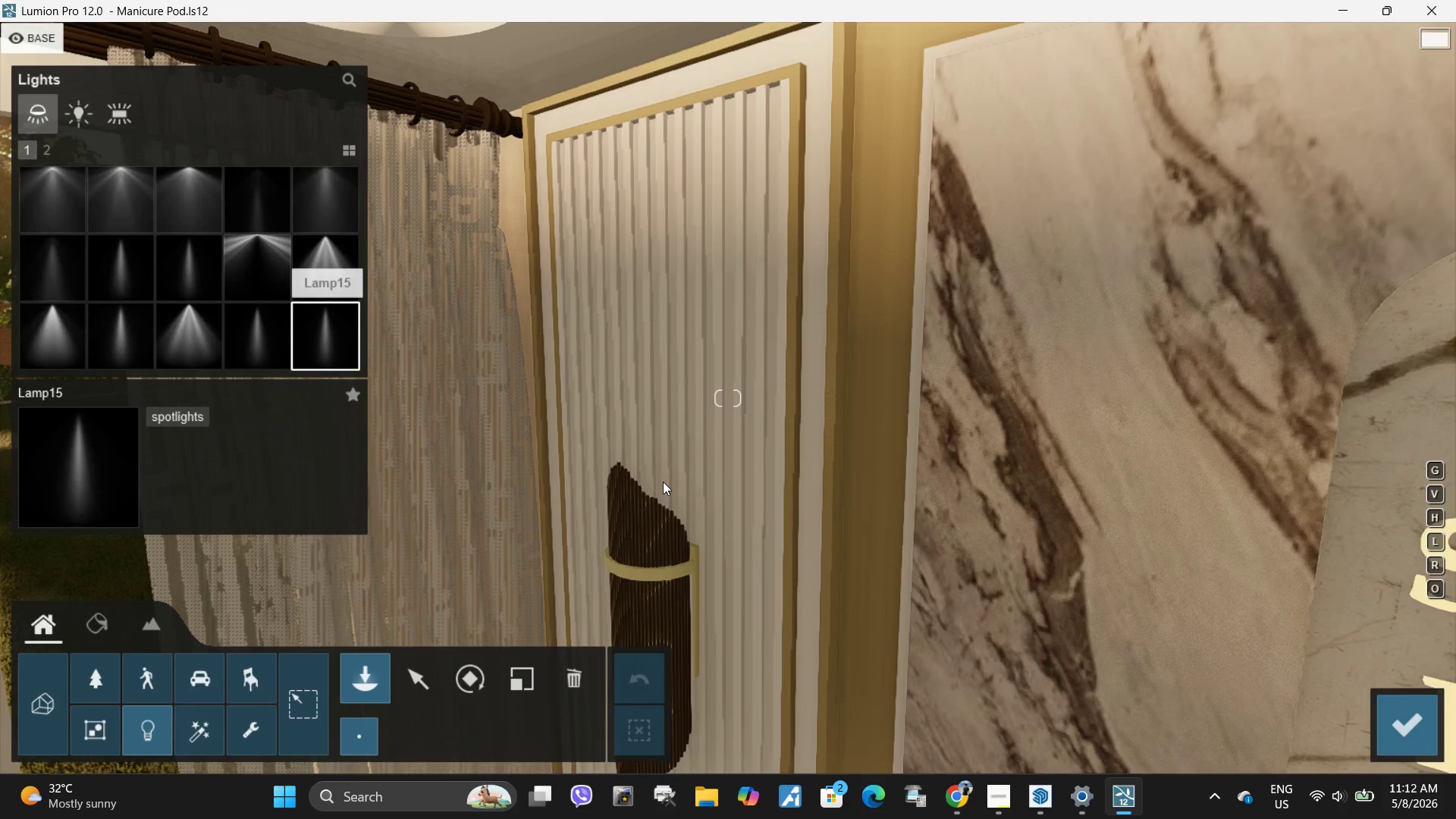 
type(eewwease)
 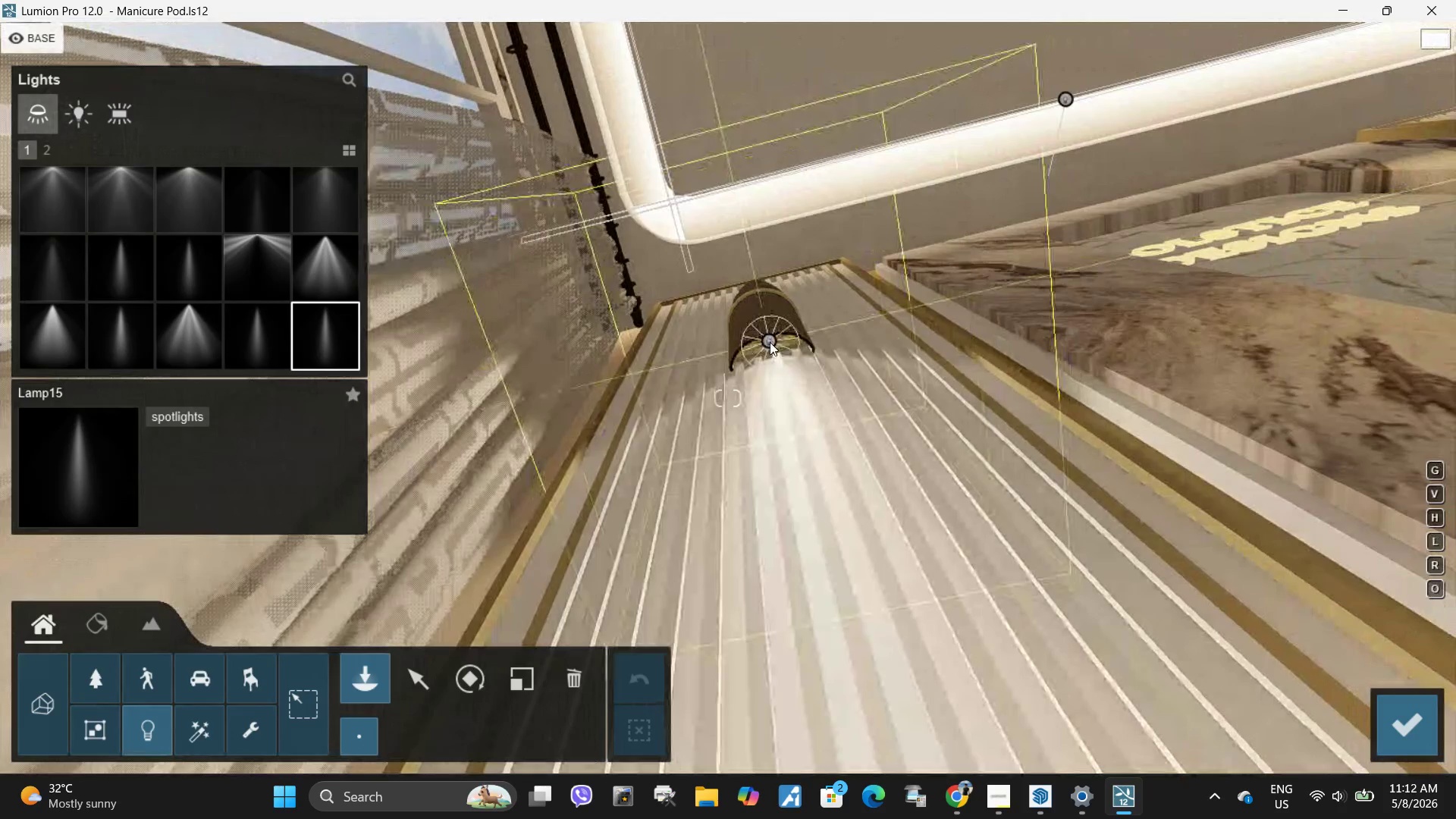 
left_click([770, 342])
 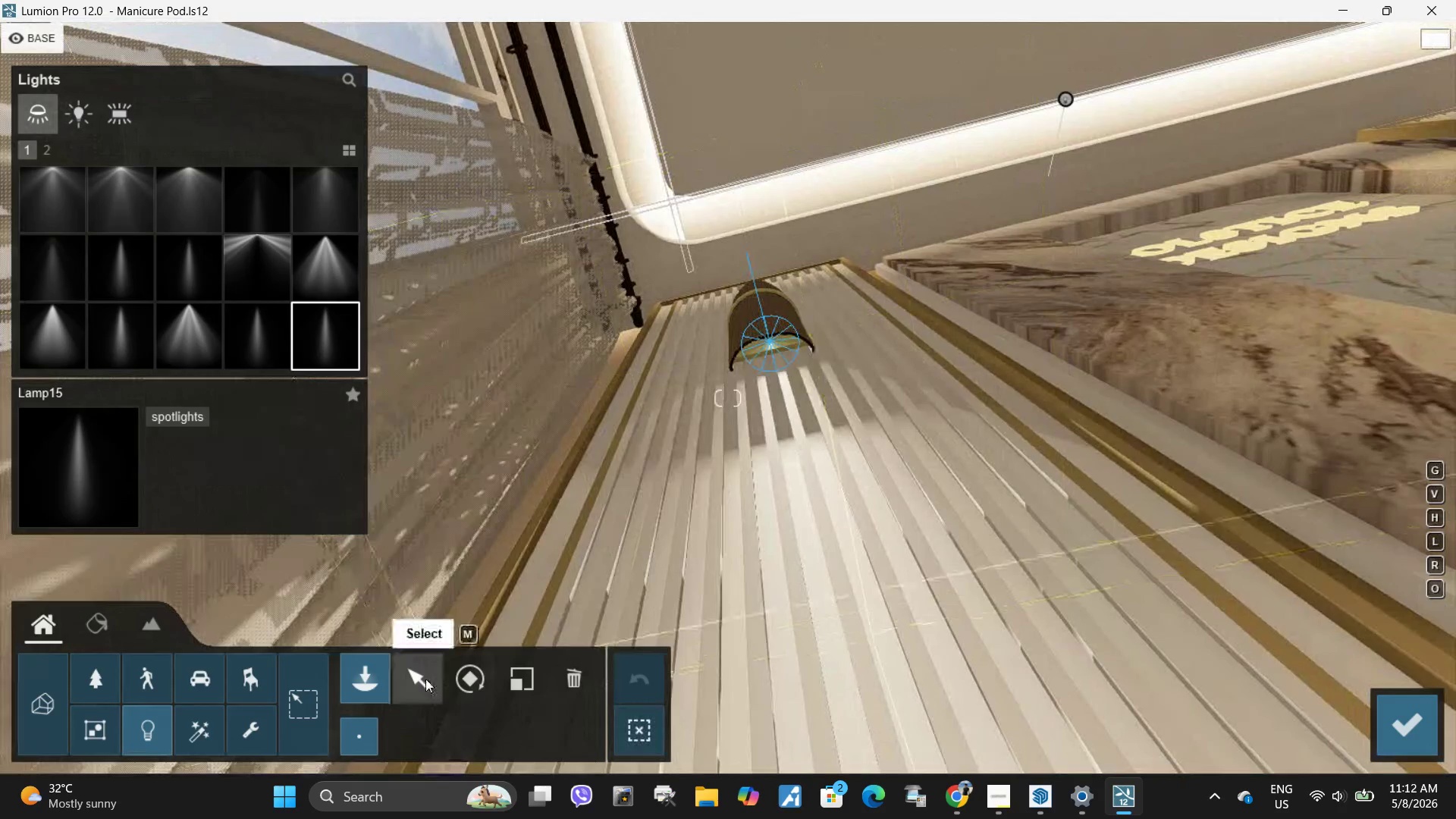 
left_click([424, 679])
 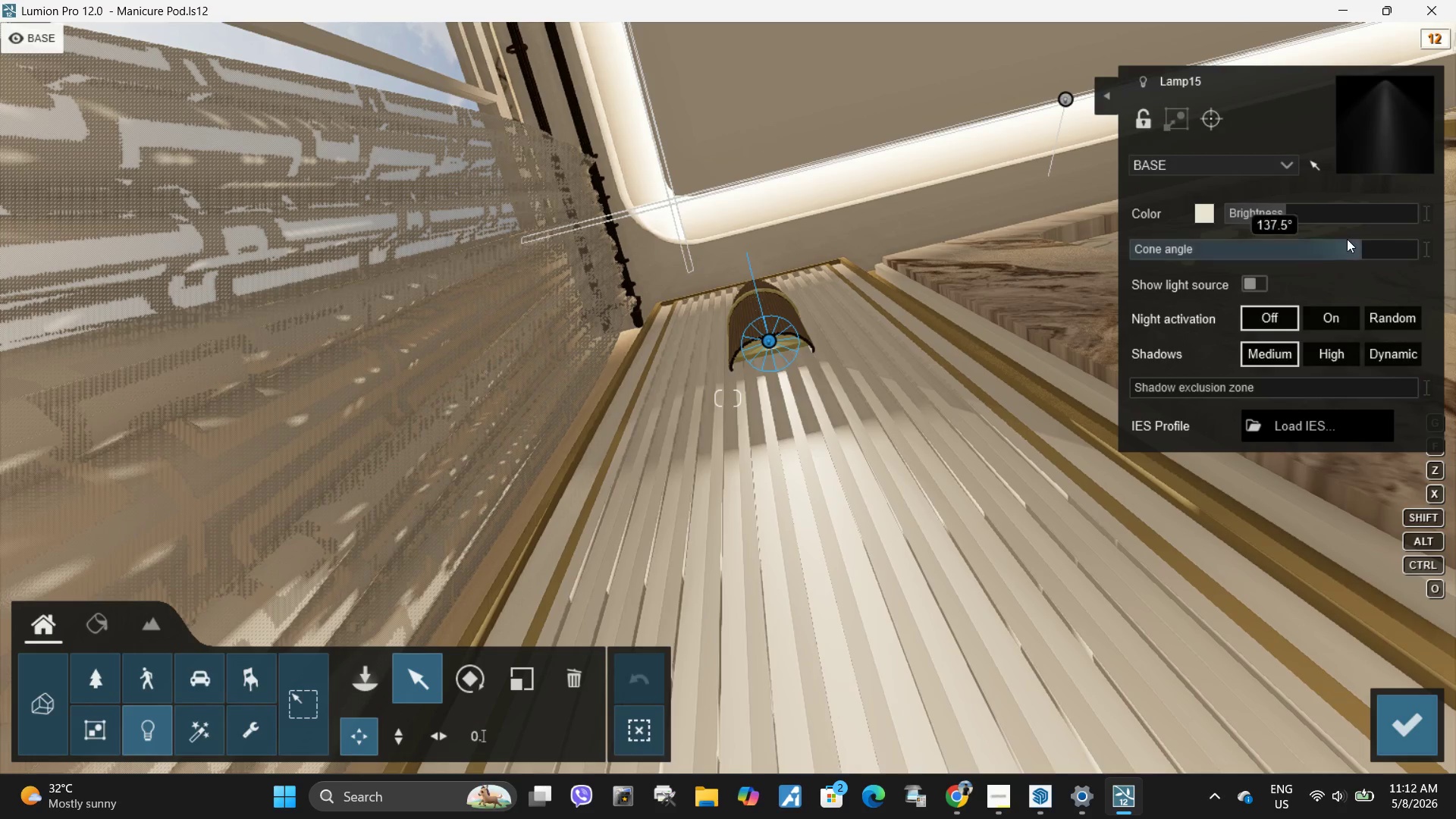 
left_click_drag(start_coordinate=[1349, 253], to_coordinate=[1355, 271])
 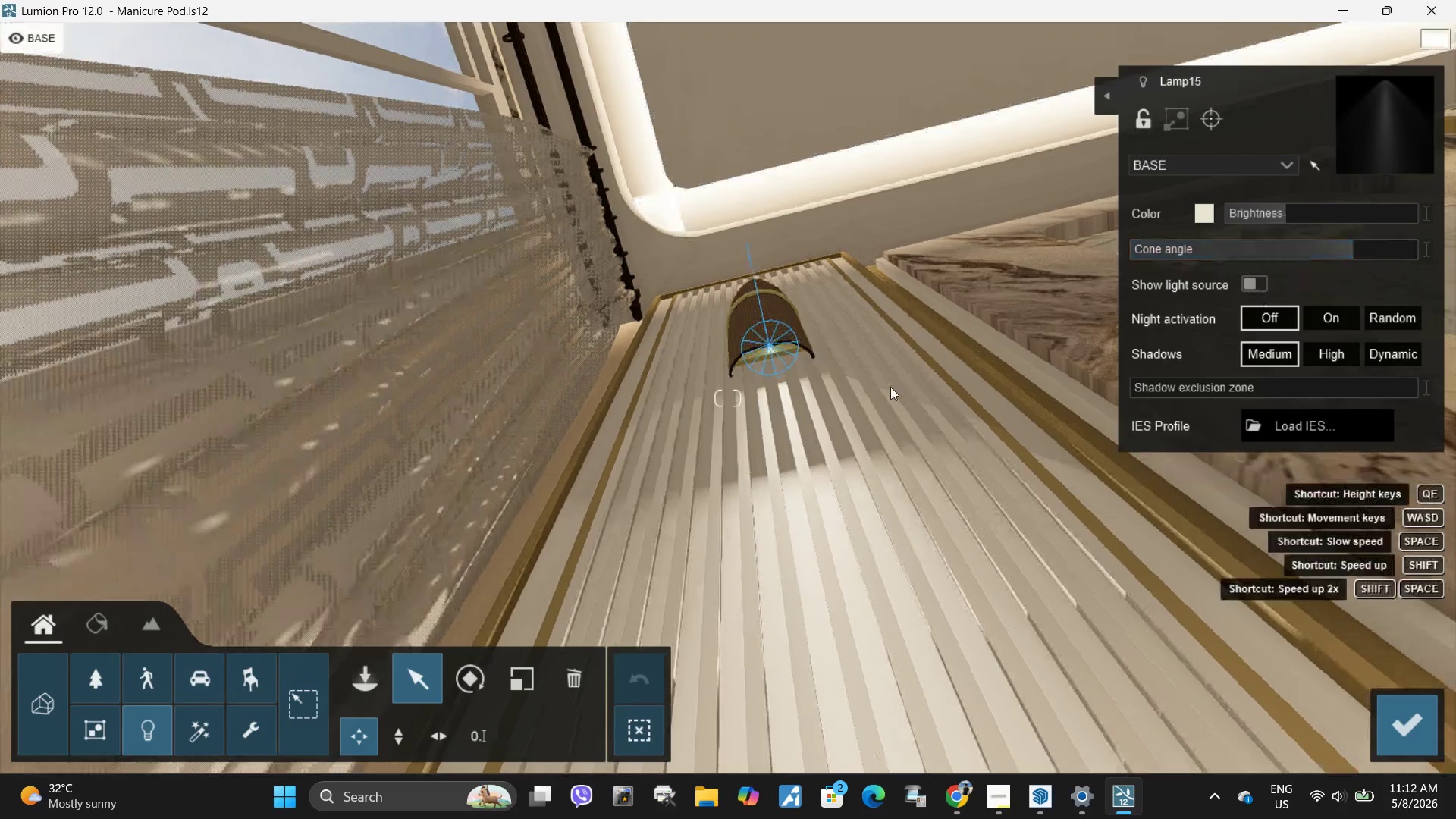 
type(qqssw)
 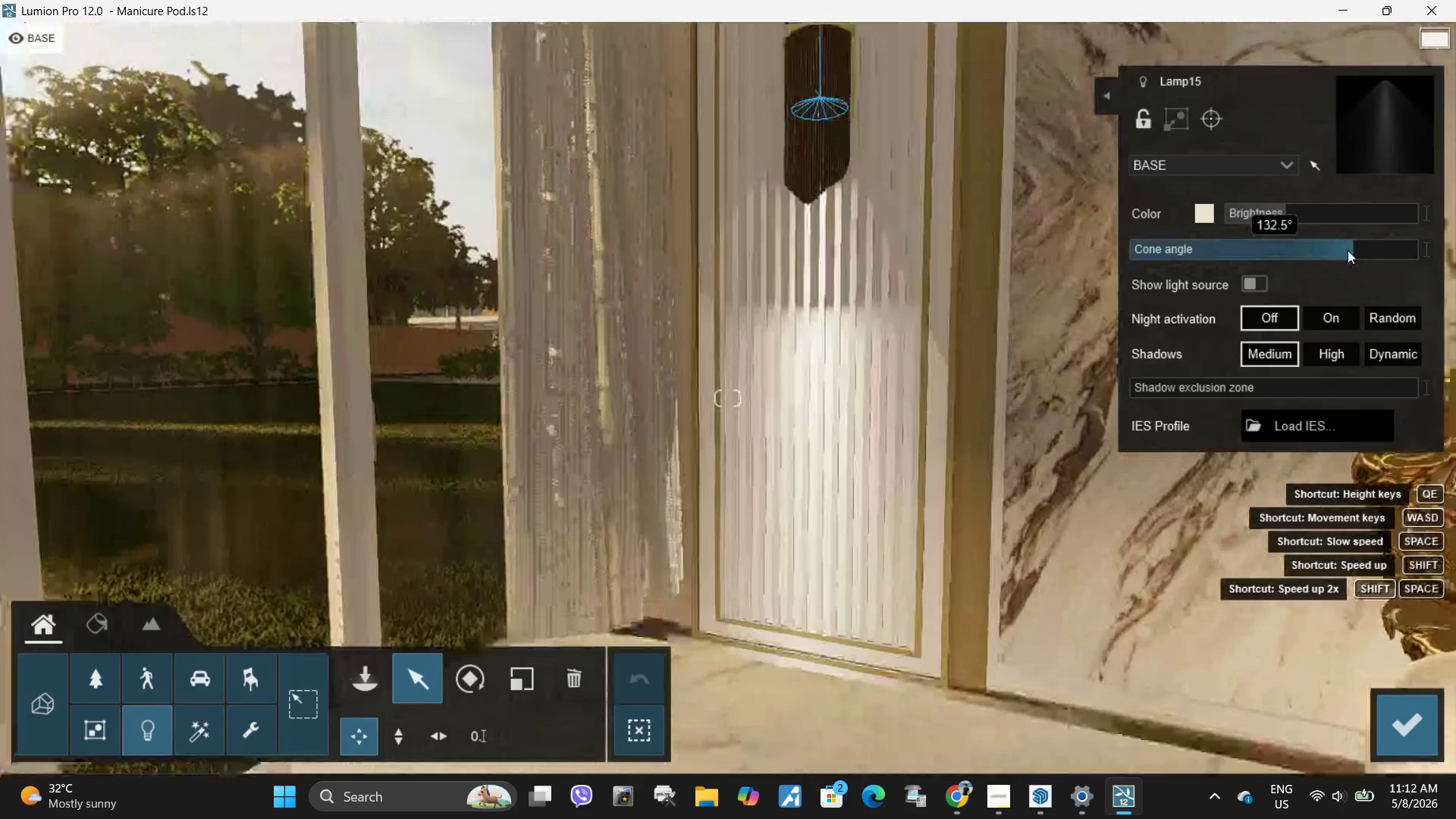 
left_click_drag(start_coordinate=[1348, 250], to_coordinate=[1454, 253])
 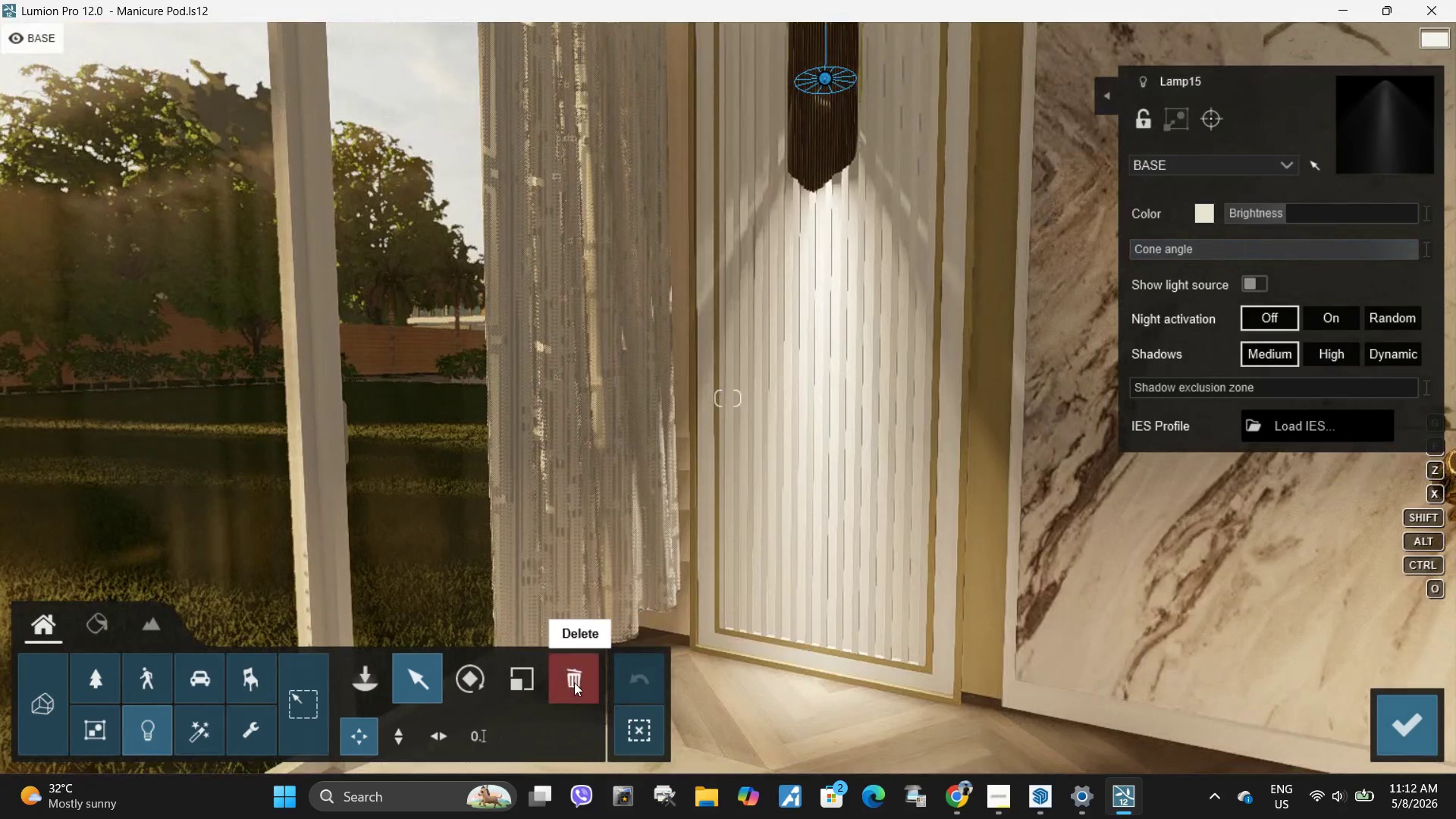 
left_click([574, 682])
 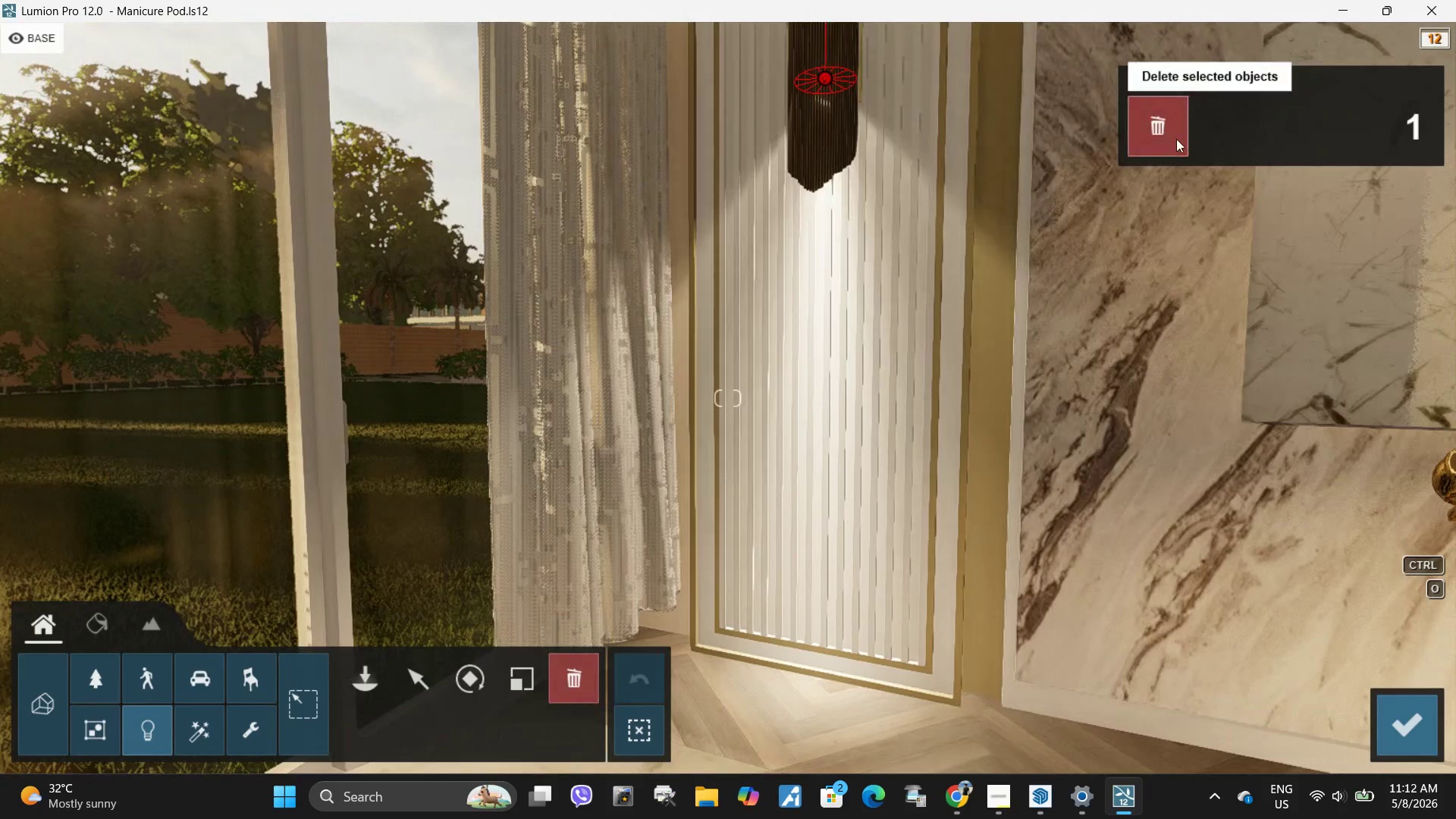 
left_click([1171, 140])
 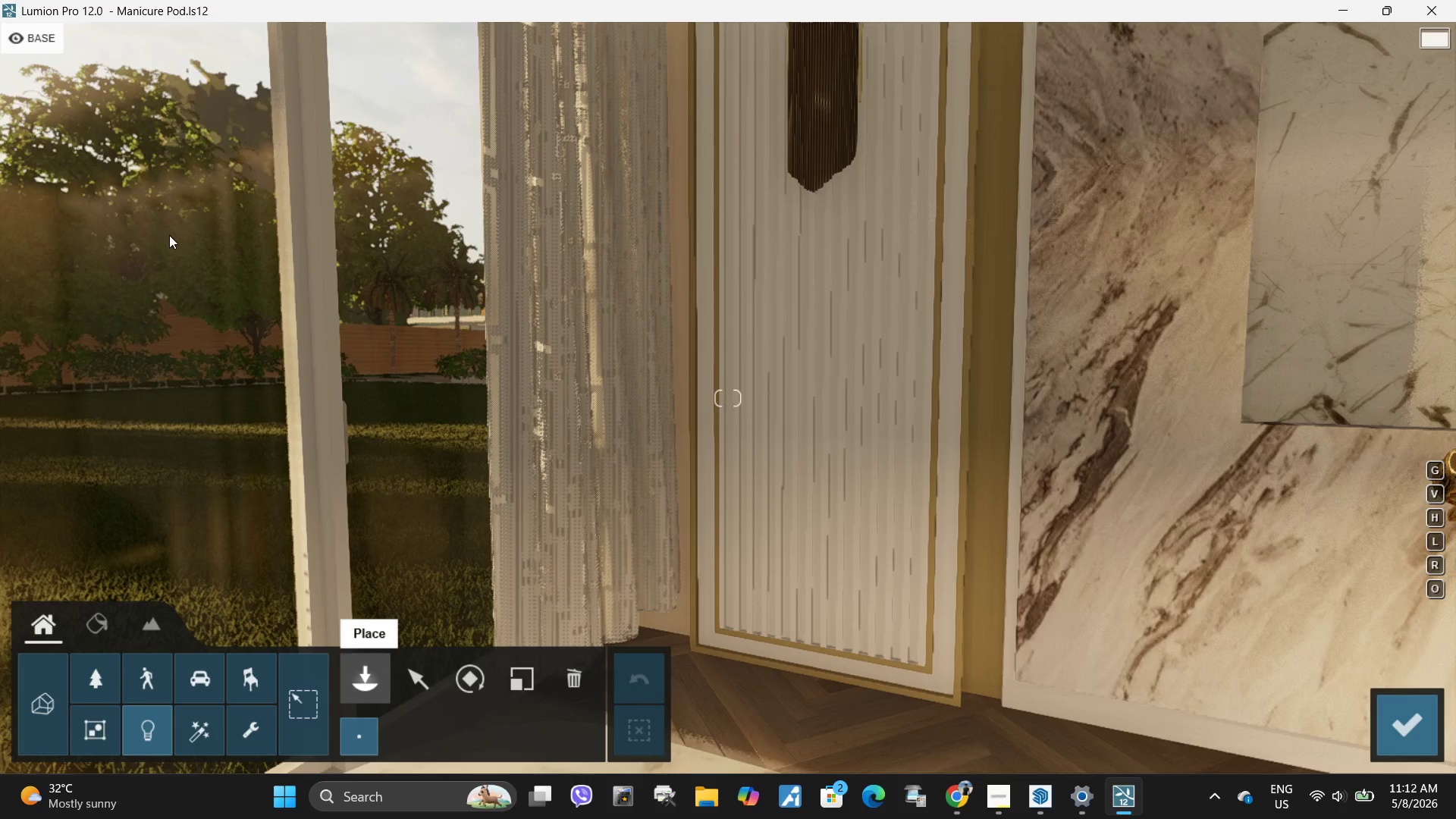 
left_click([174, 271])
 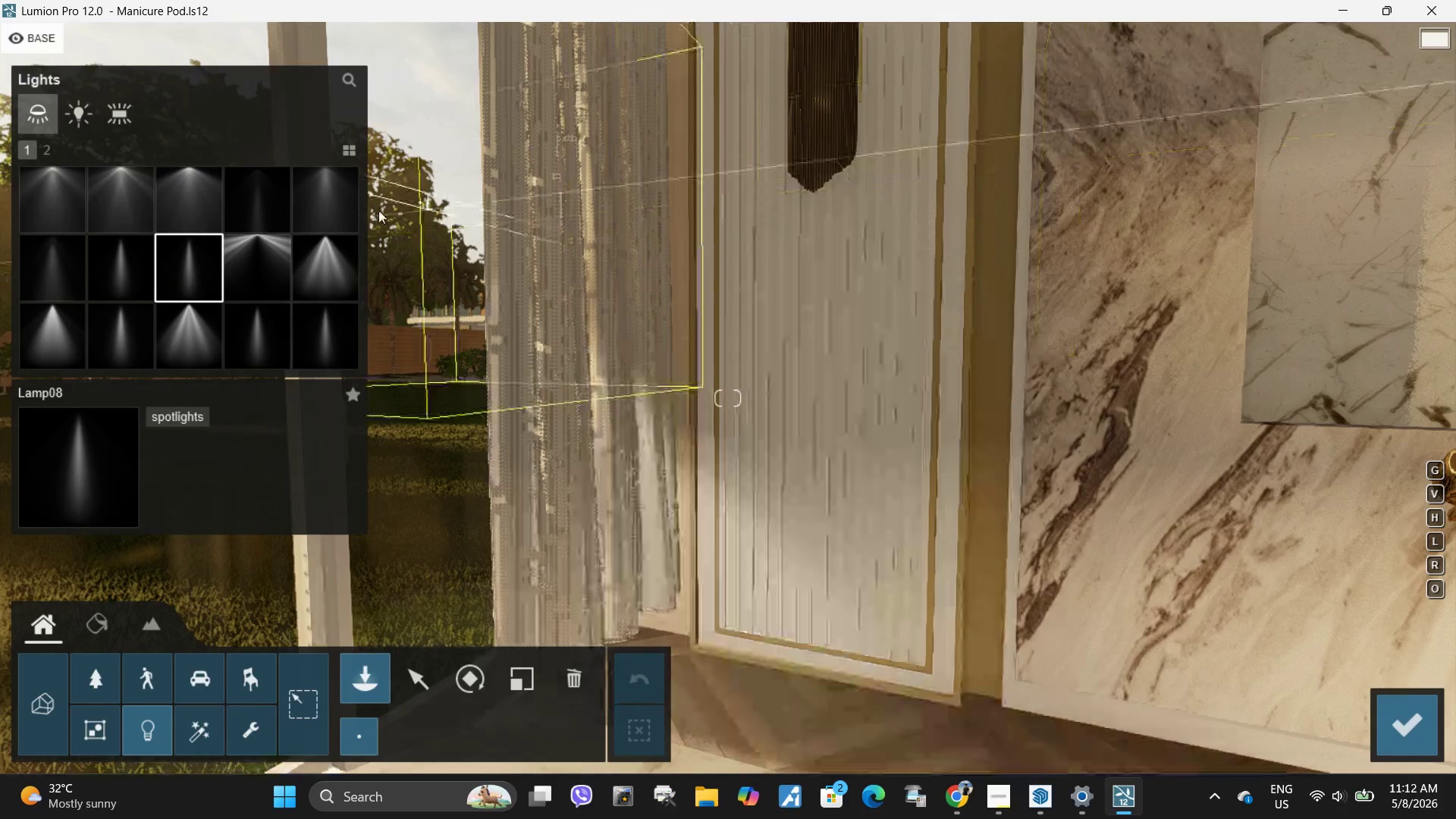 
left_click([338, 199])
 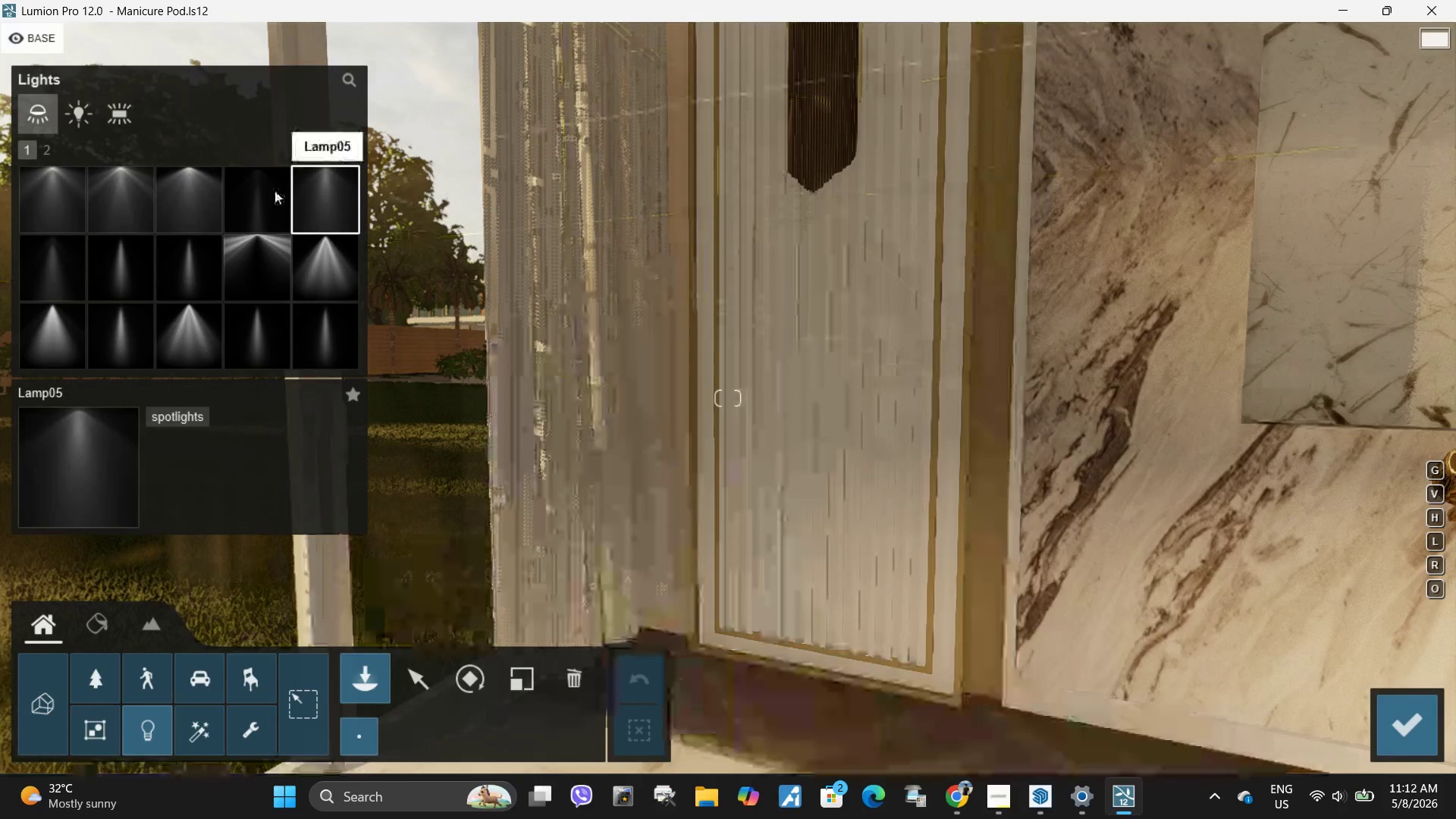 
left_click([273, 191])
 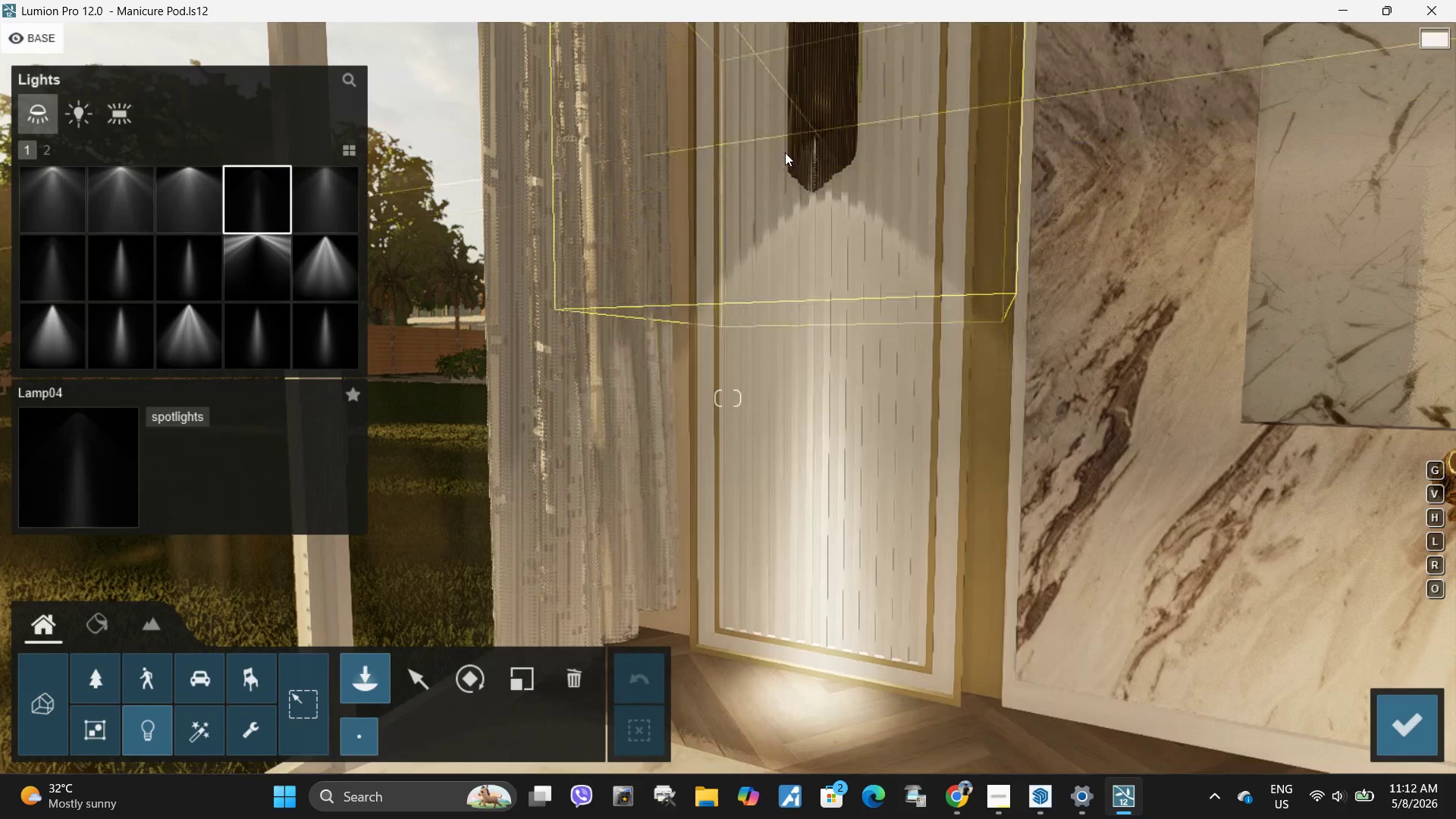 
left_click([304, 340])
 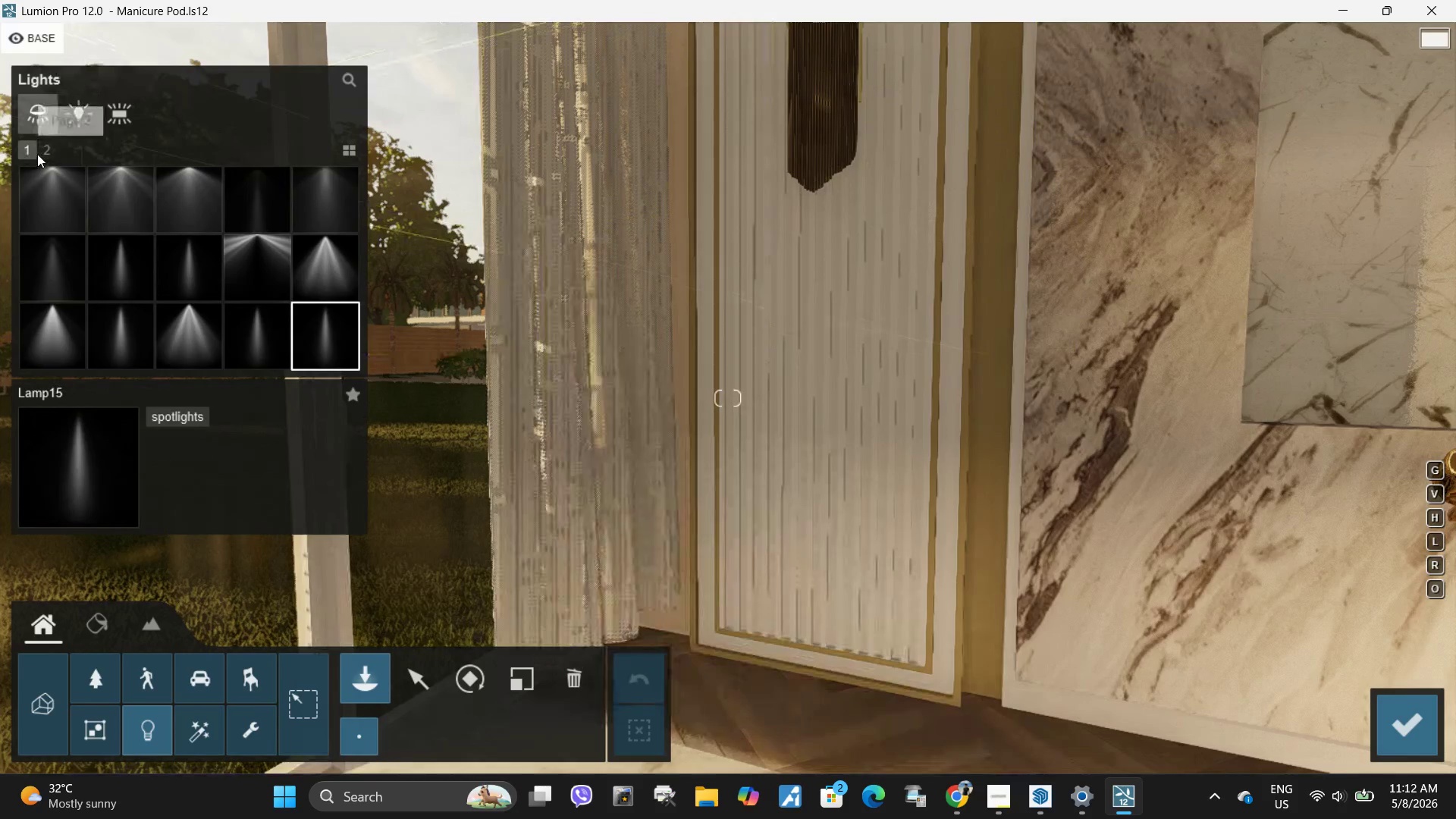 
left_click([47, 152])
 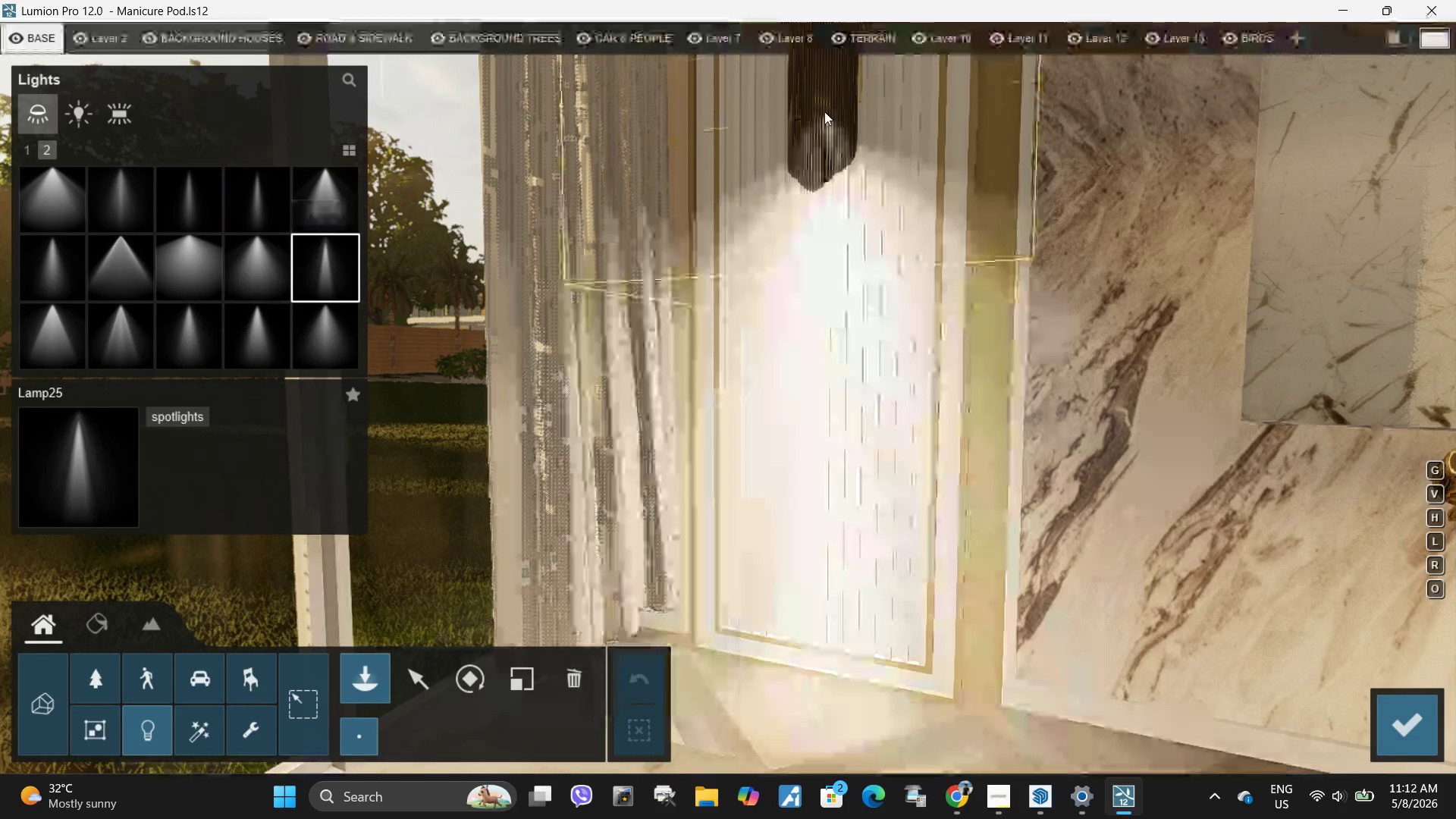 
left_click([253, 205])
 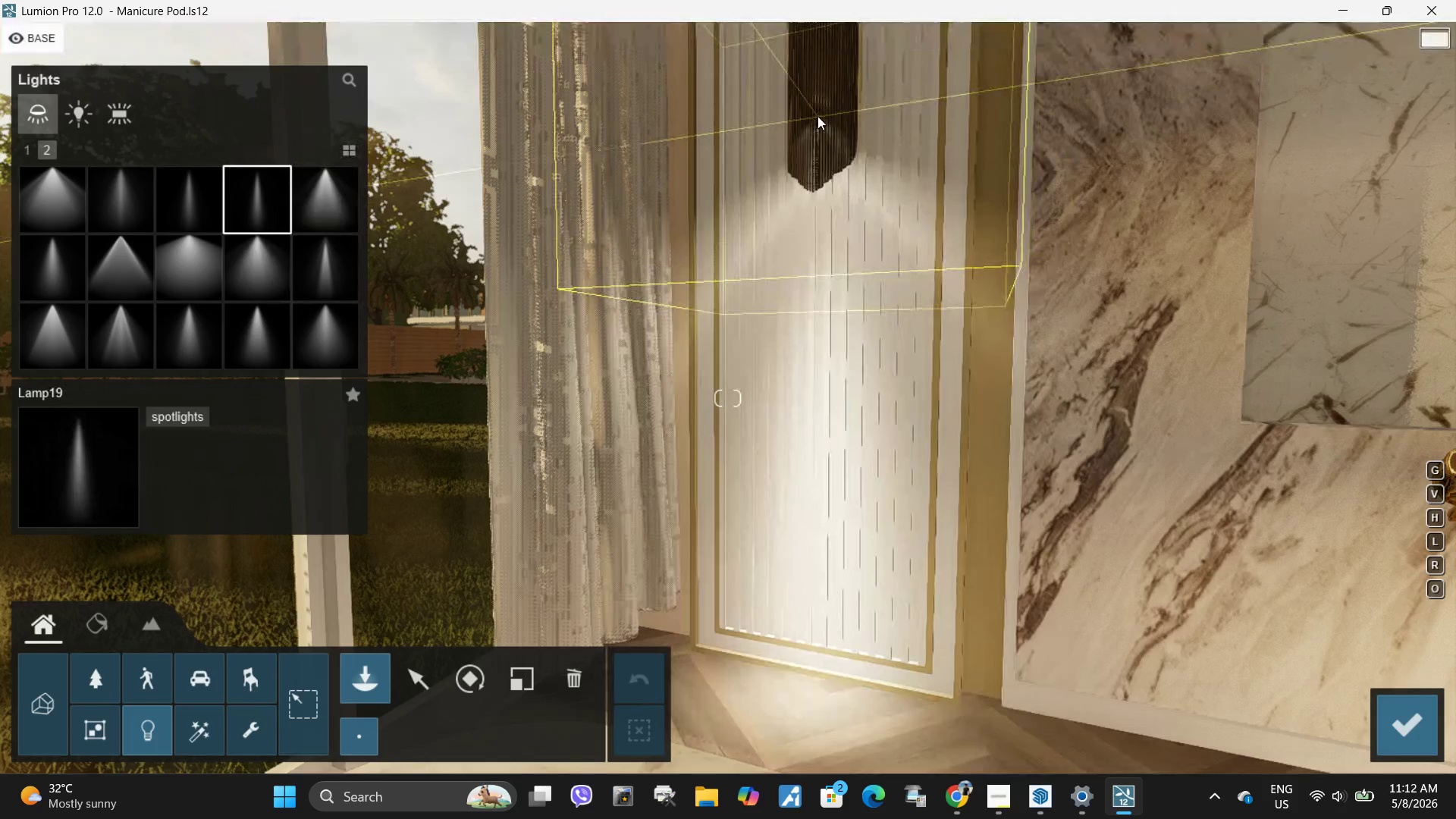 
type(wwwesdea)
 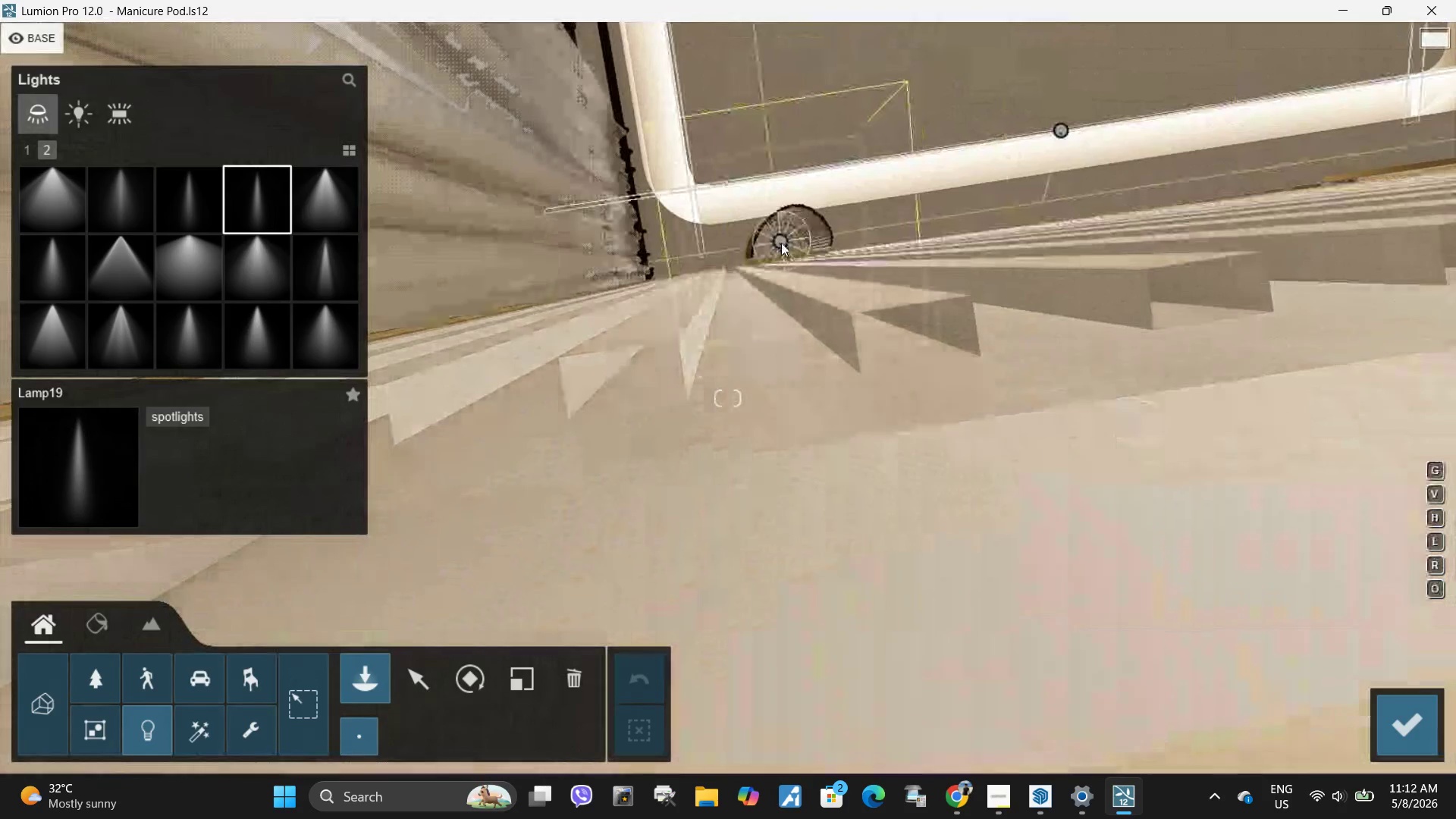 
left_click([780, 243])
 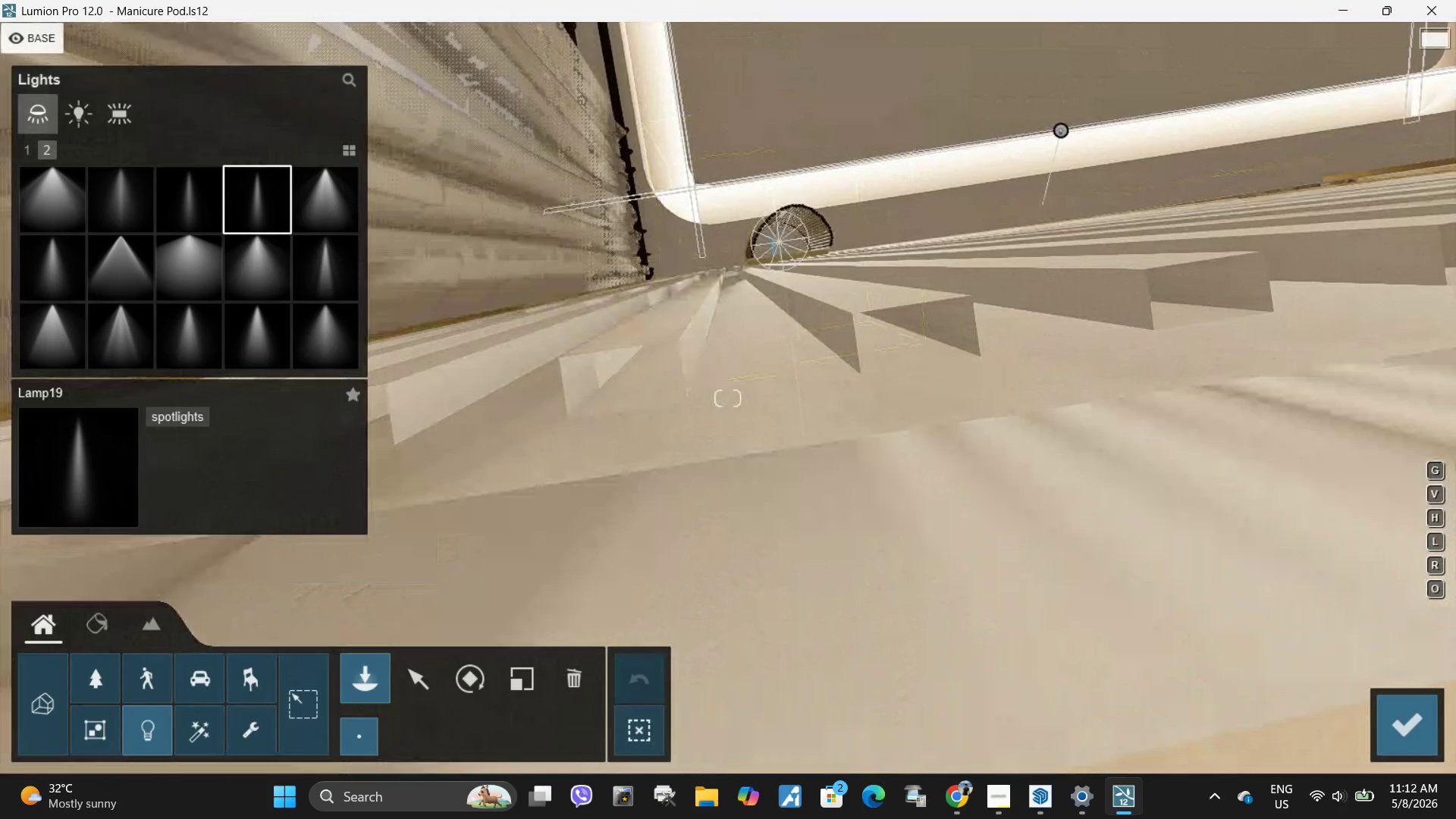 
hold_key(key=Q, duration=0.47)
 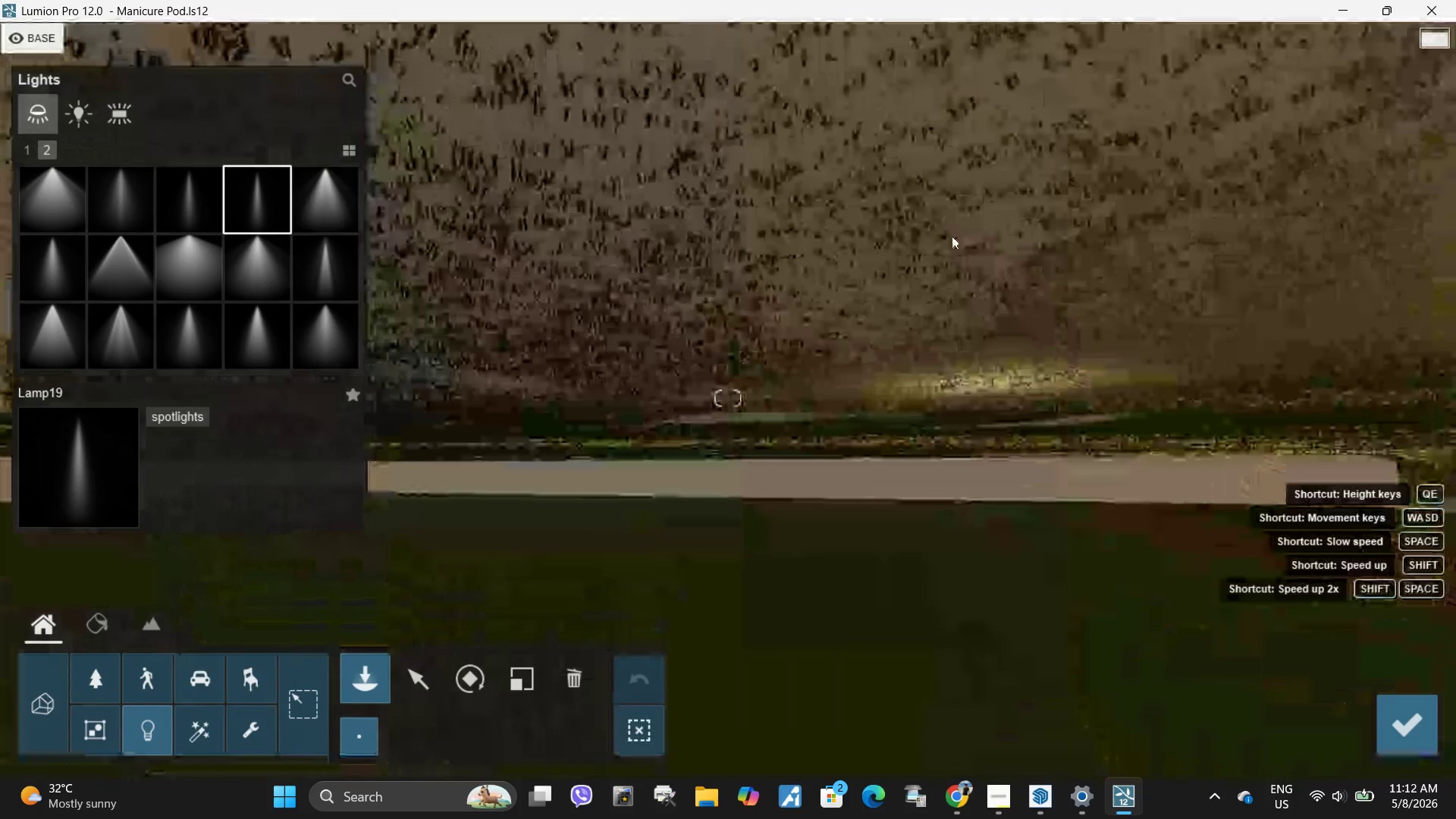 
hold_key(key=S, duration=0.47)
 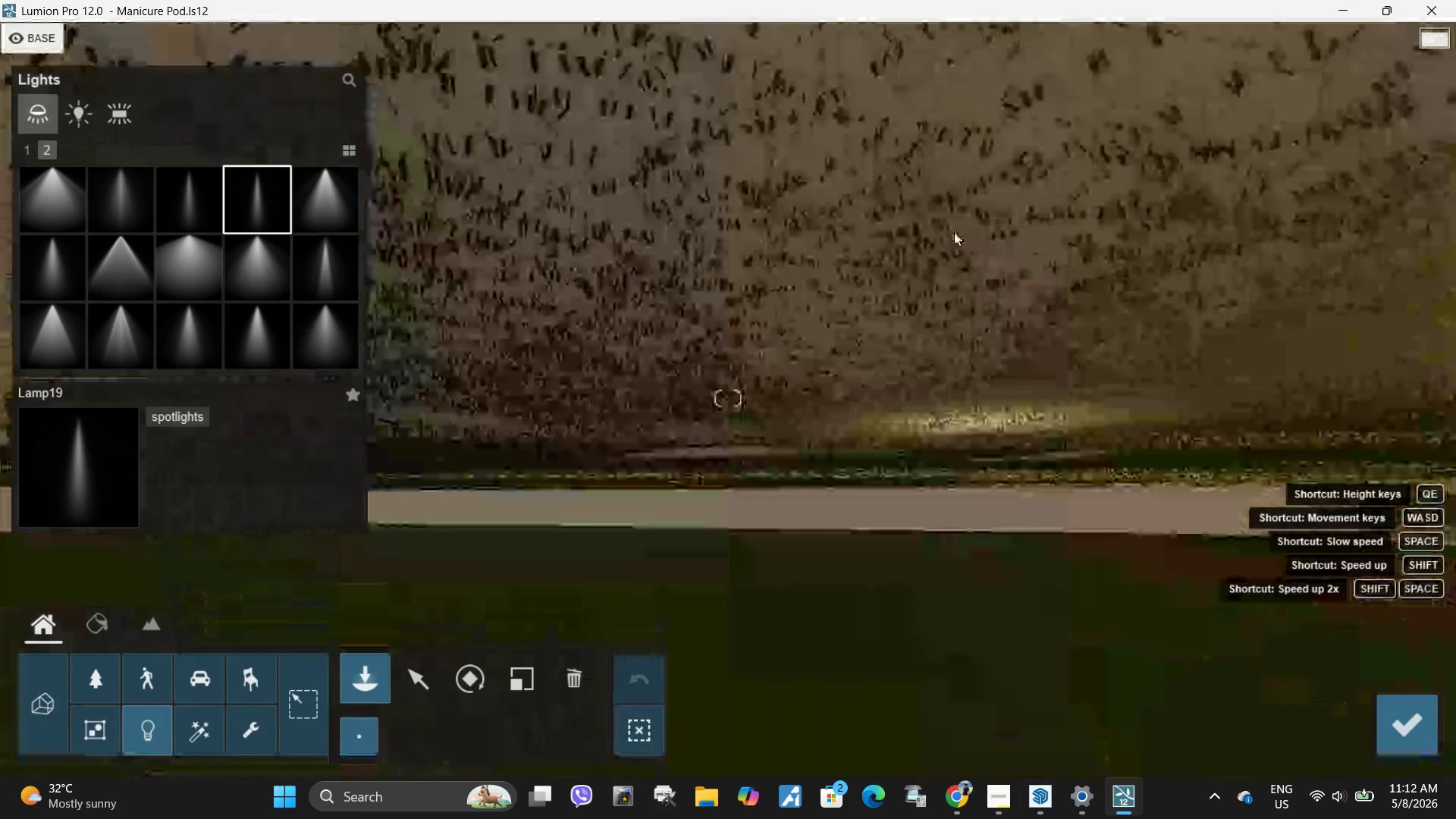 
type(dsda)
 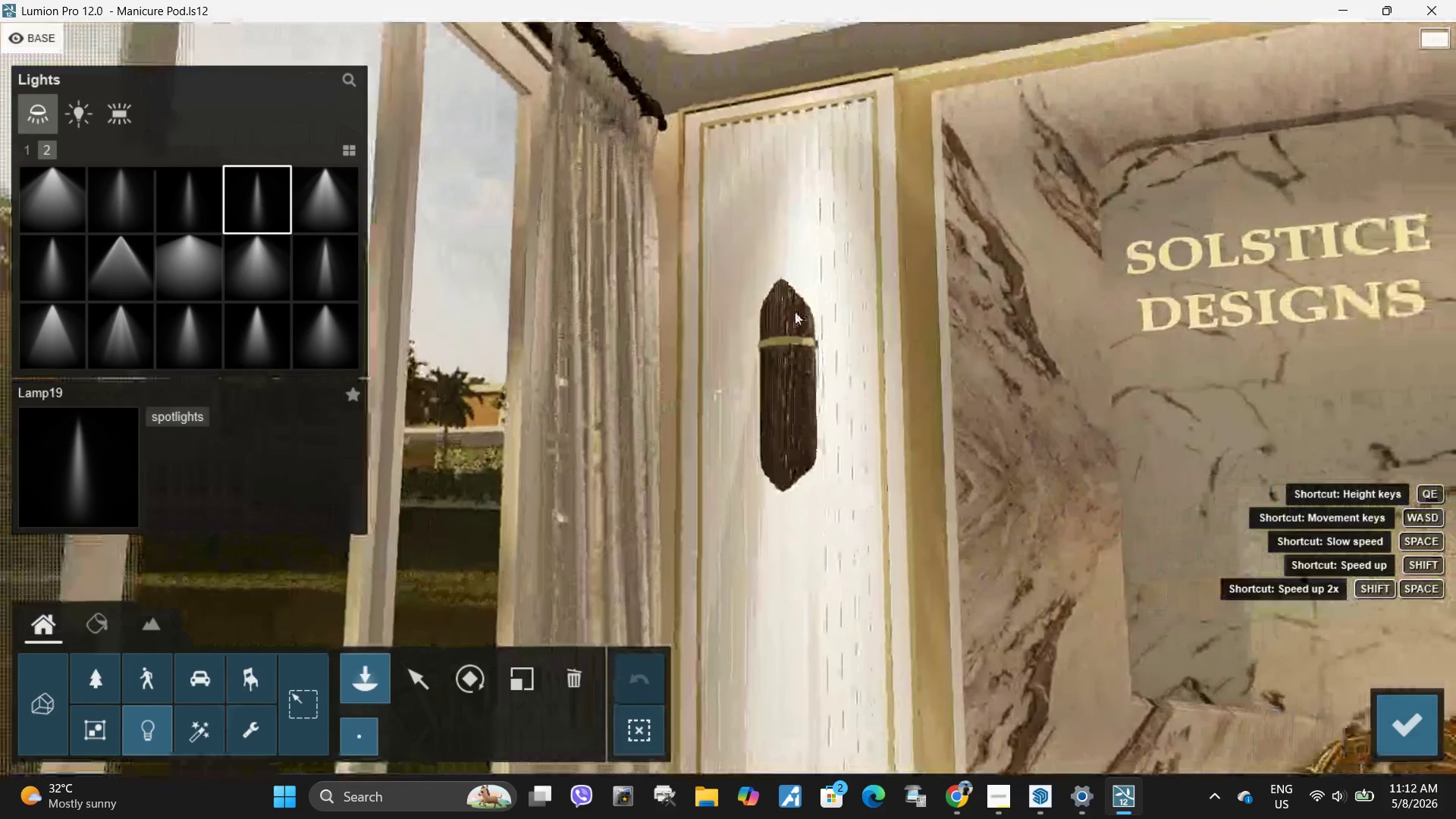 
hold_key(key=W, duration=0.44)
 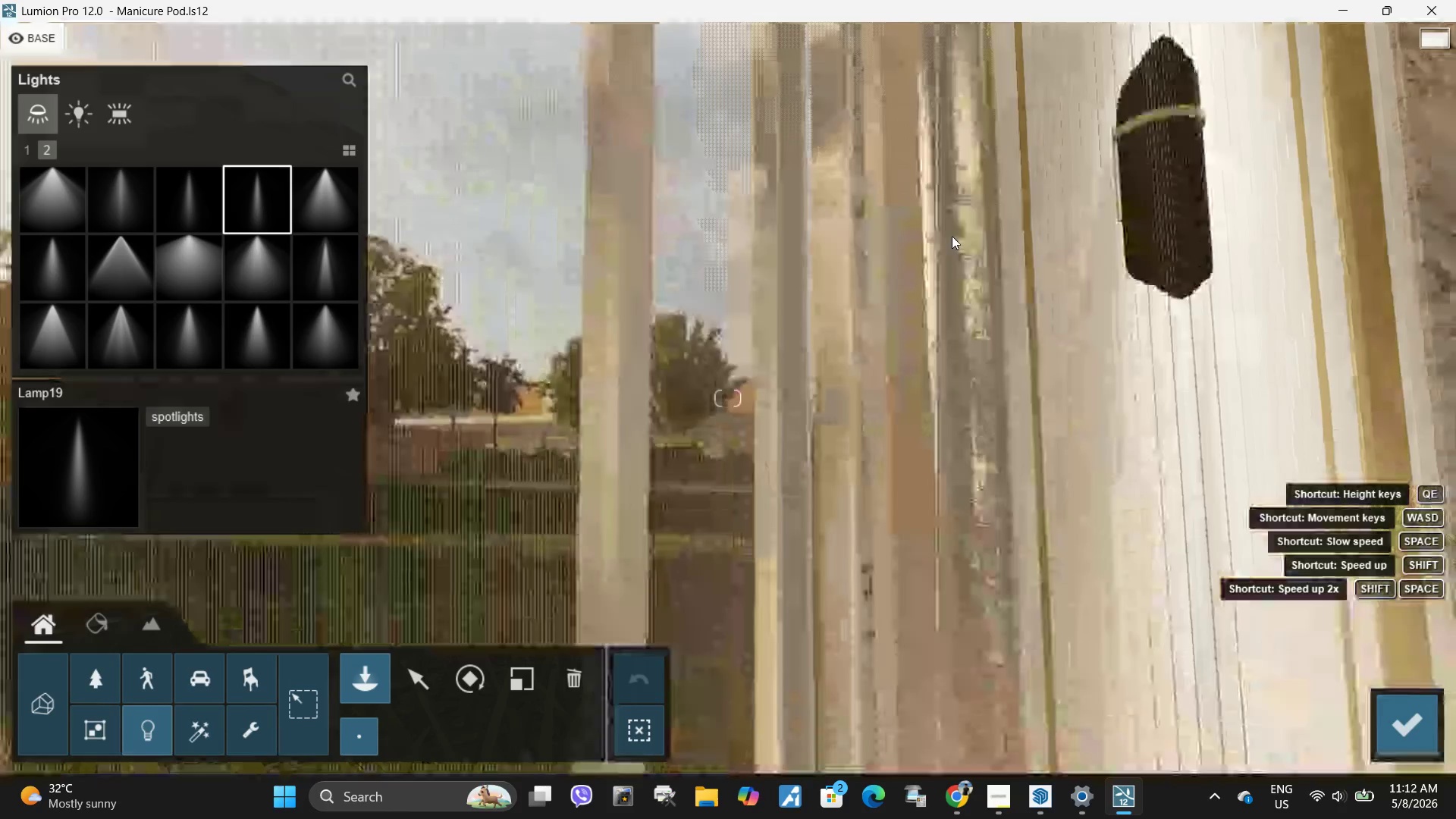 
hold_key(key=Q, duration=0.52)
 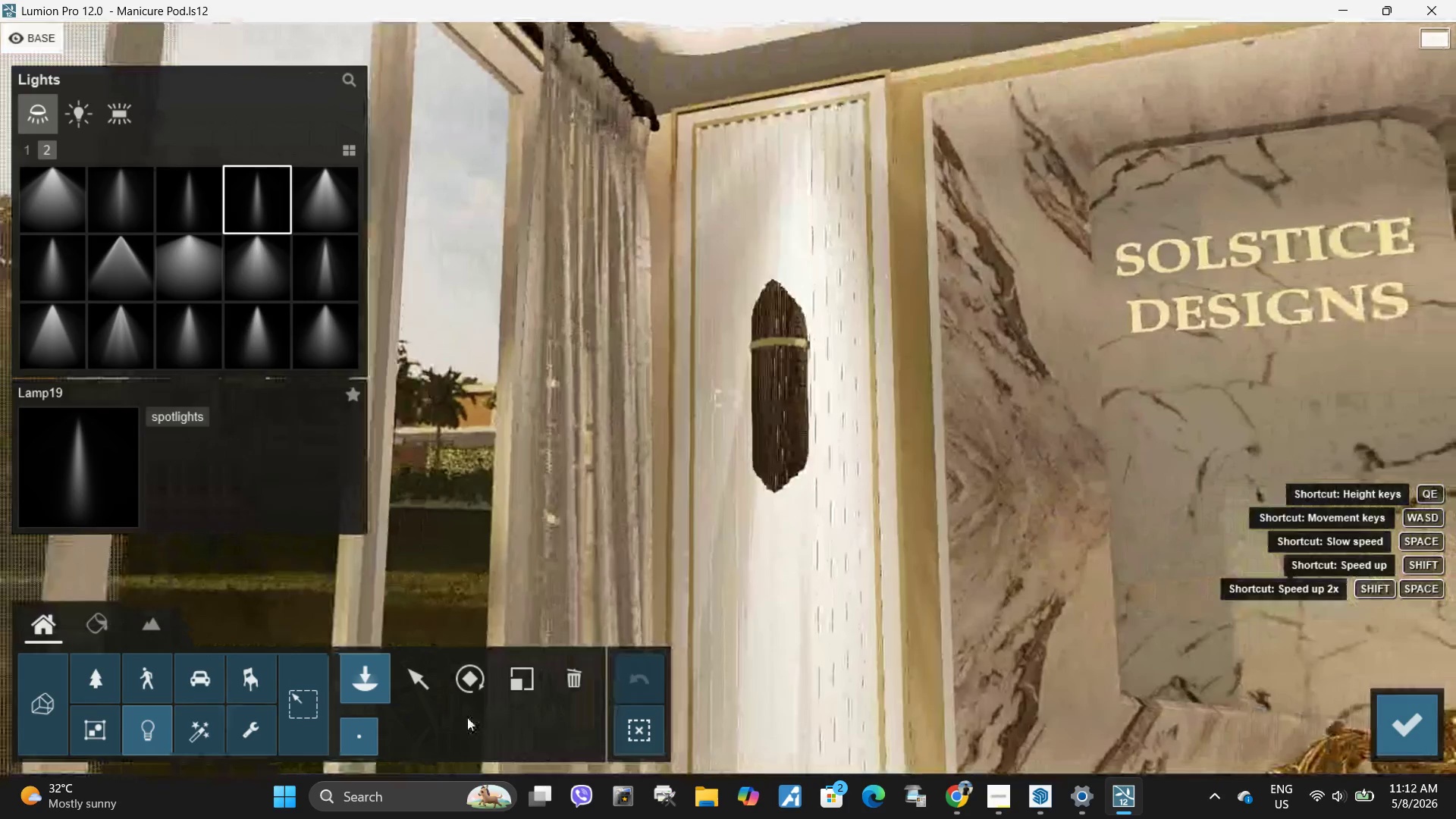 
left_click([421, 682])
 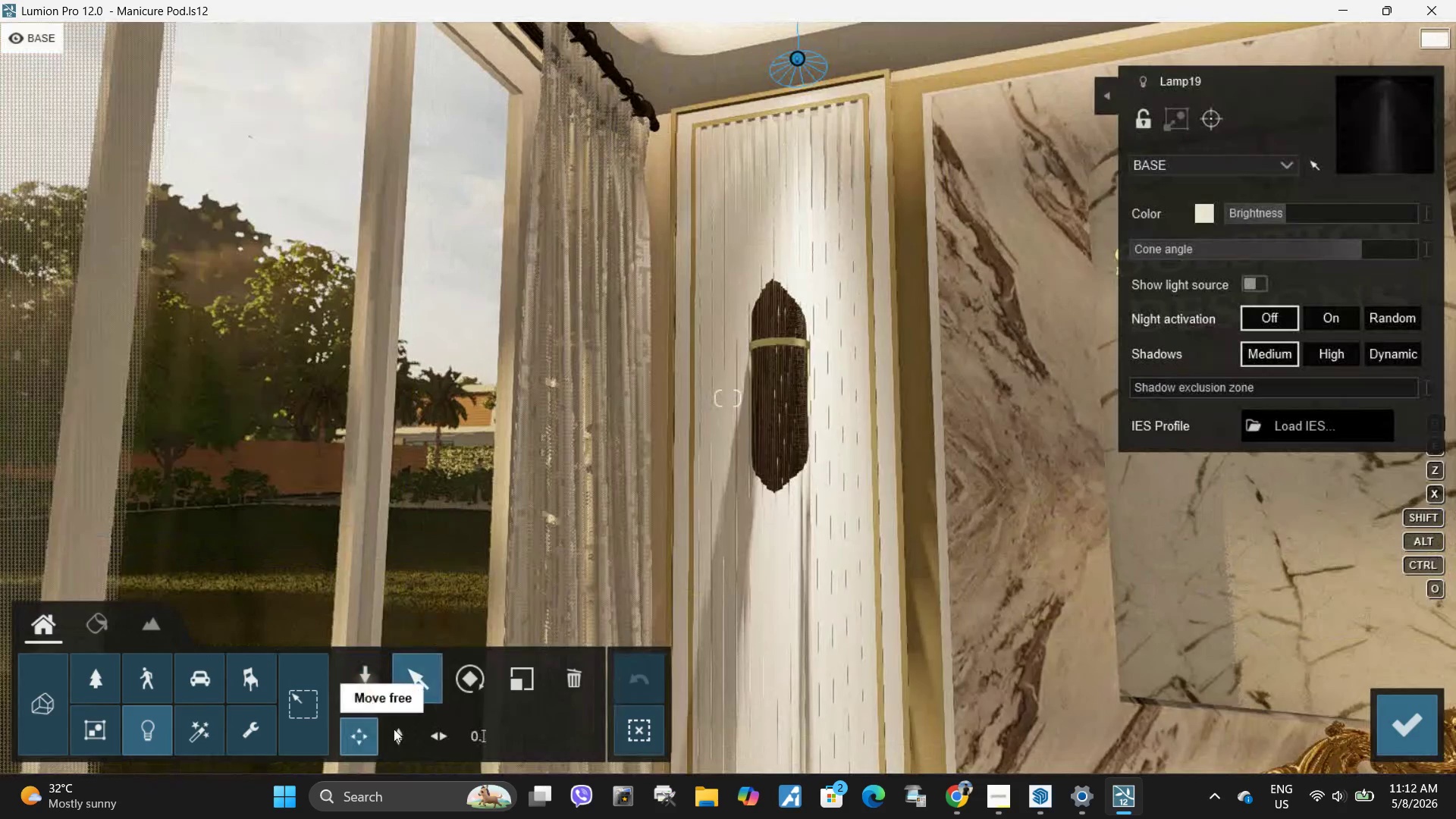 
left_click([398, 732])
 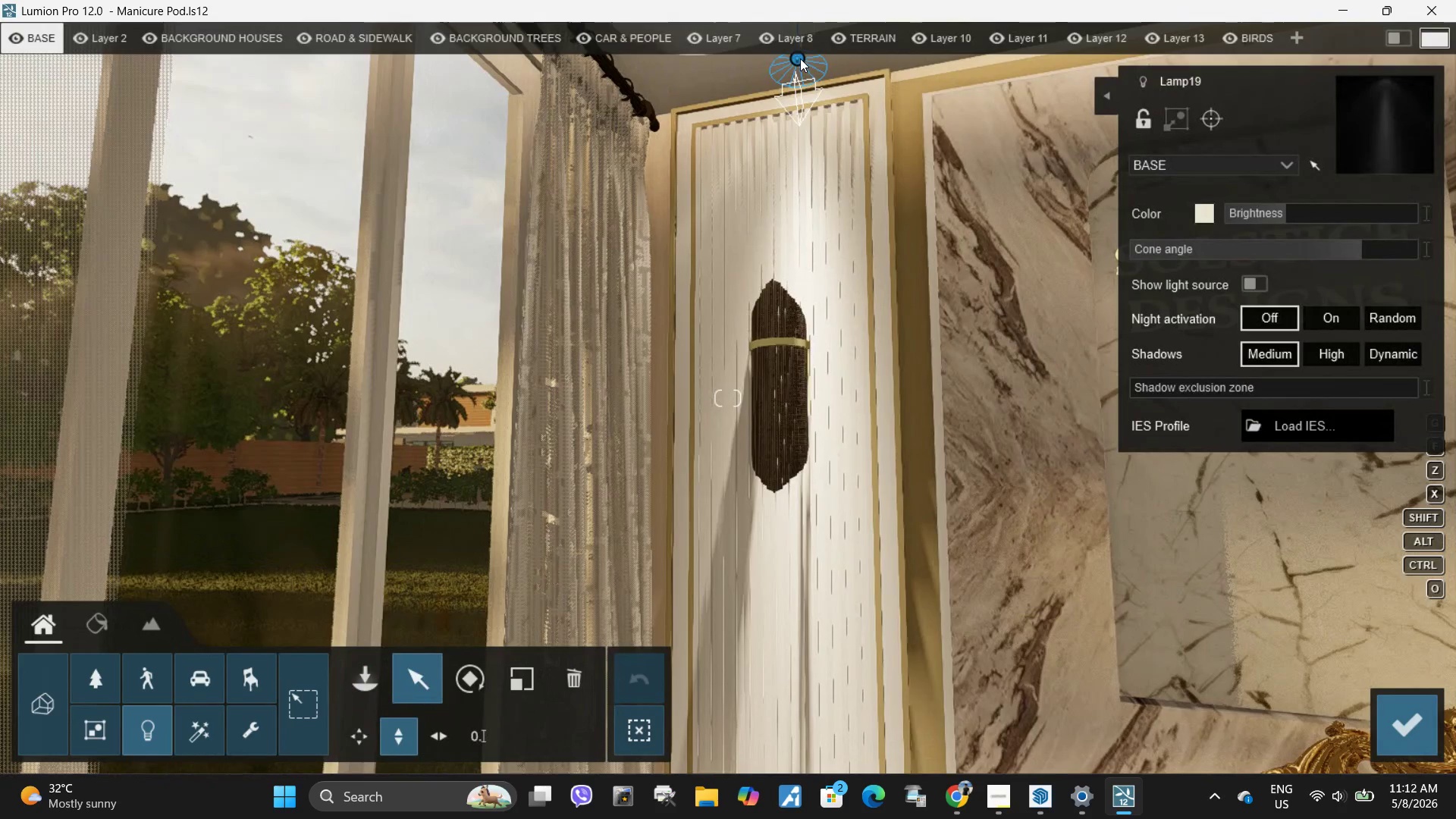 
left_click_drag(start_coordinate=[799, 58], to_coordinate=[831, 200])
 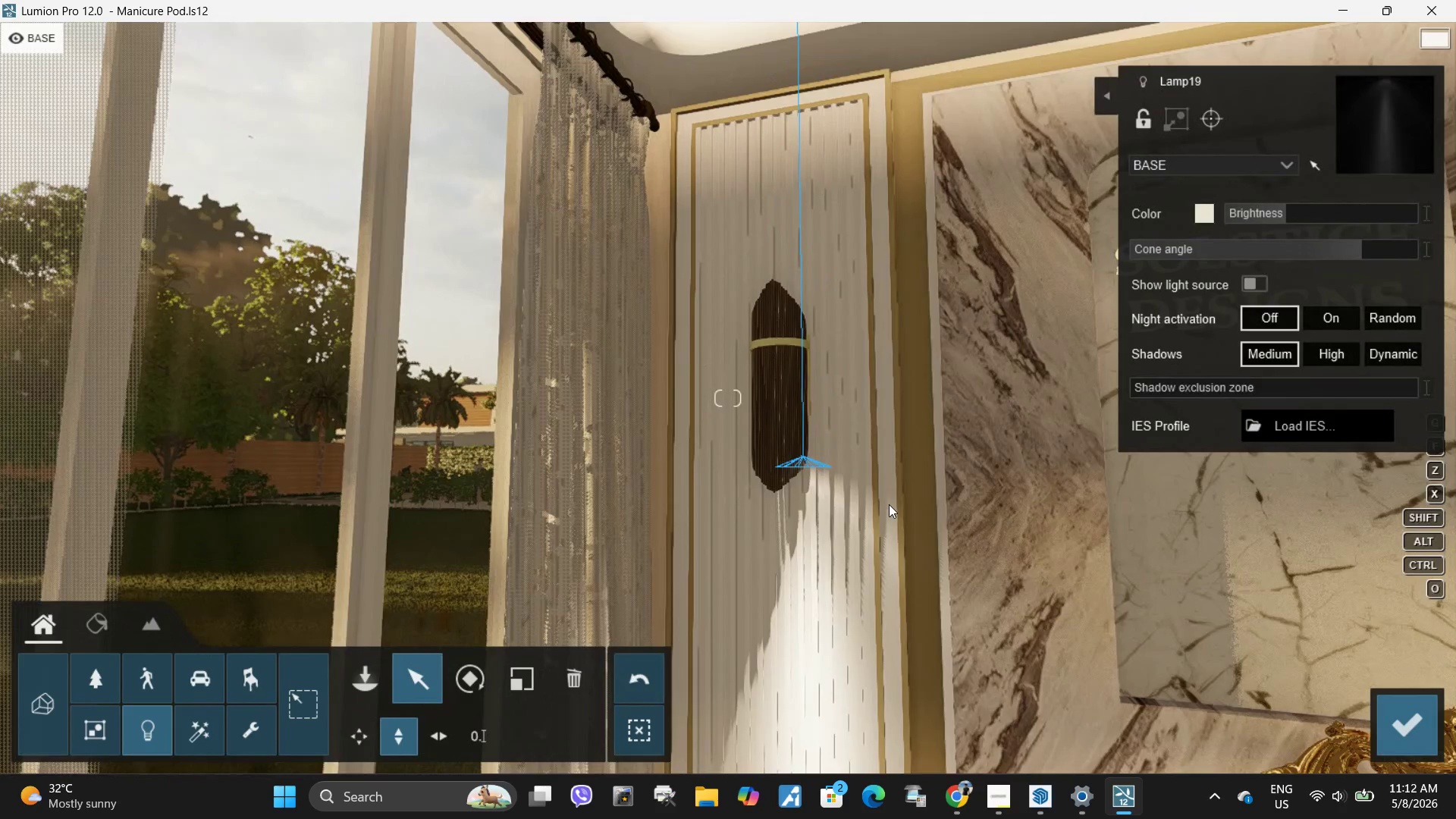 
type(wwad)
 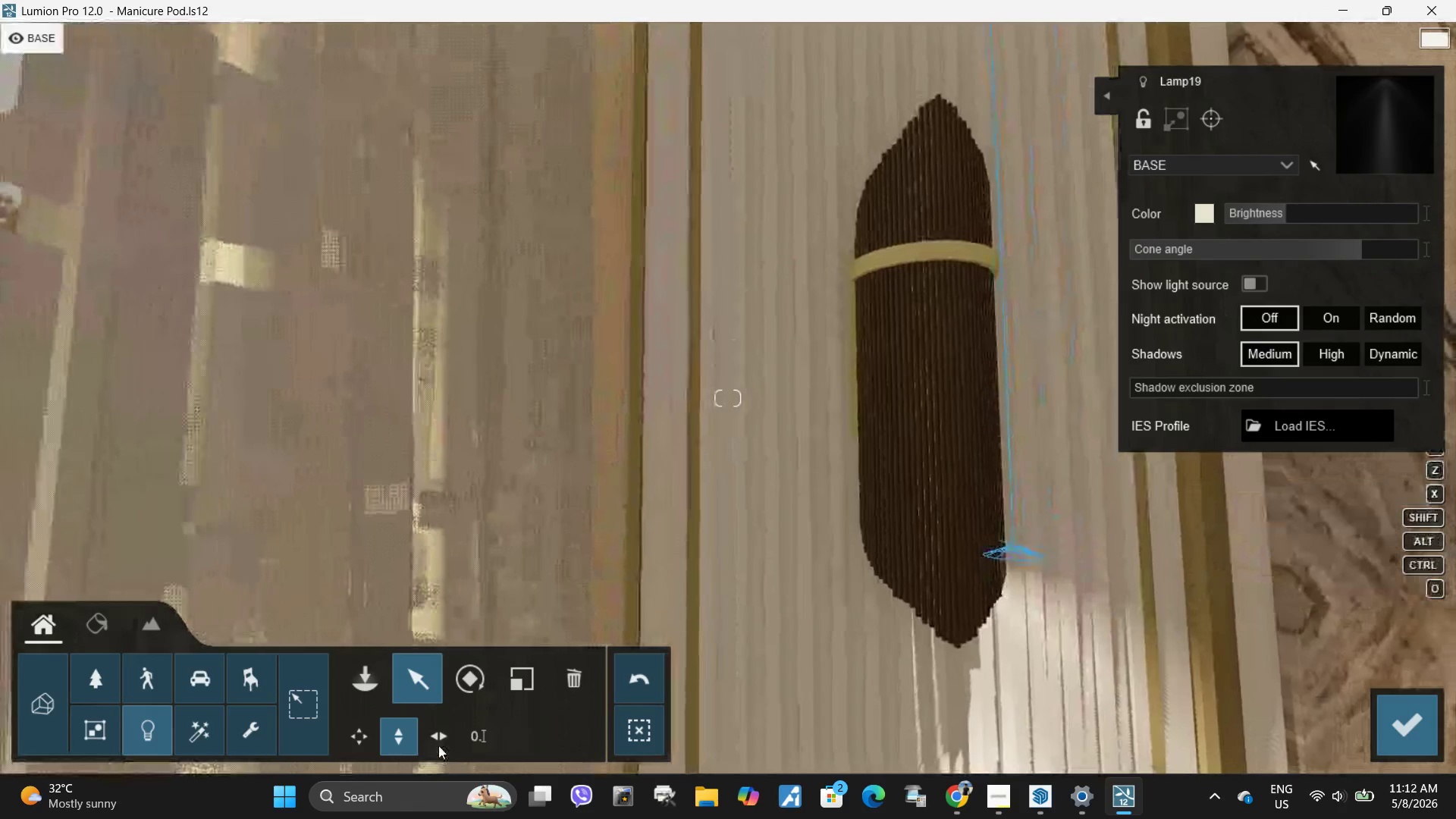 
left_click([438, 745])
 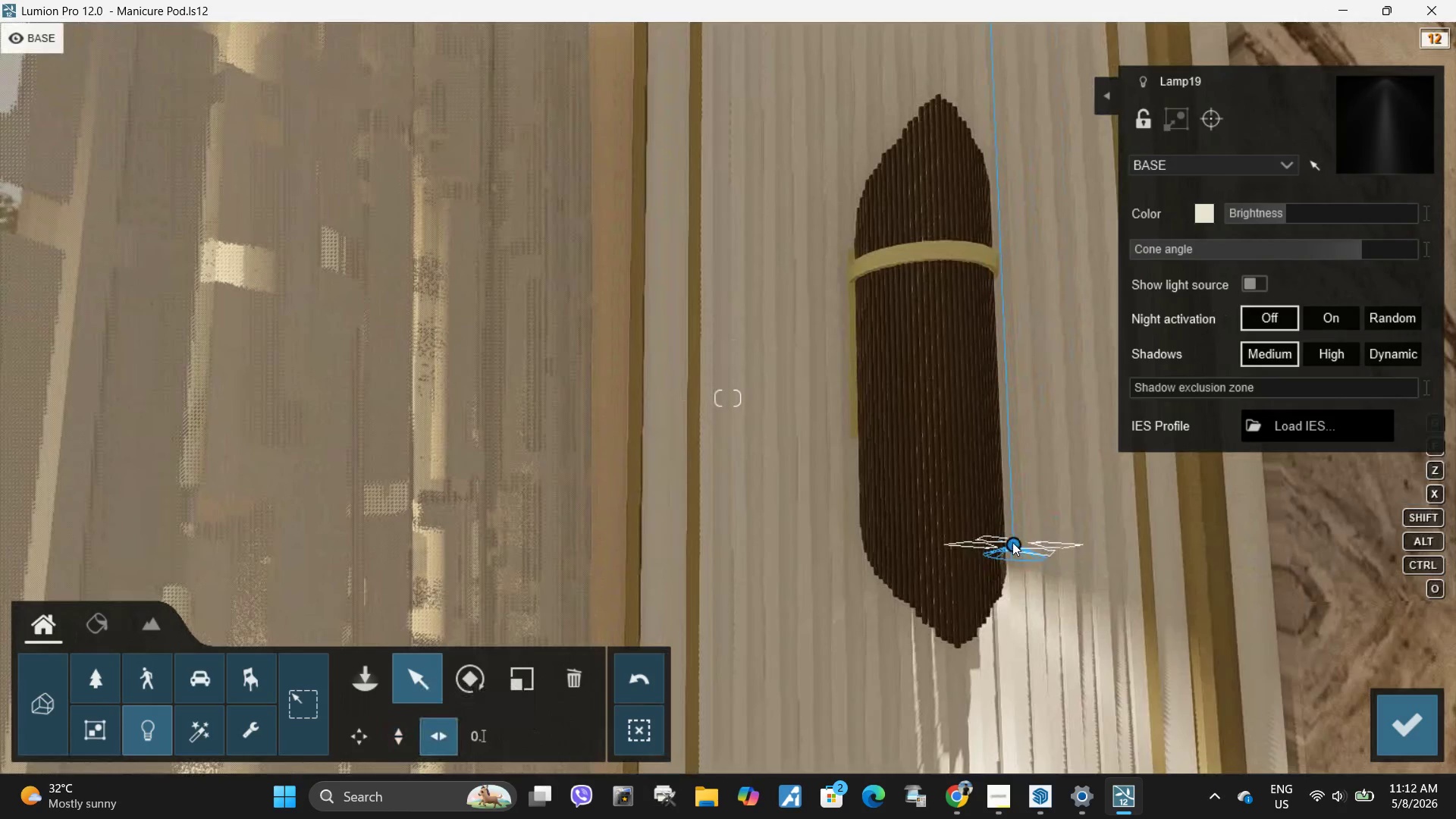 
left_click_drag(start_coordinate=[1012, 542], to_coordinate=[949, 553])
 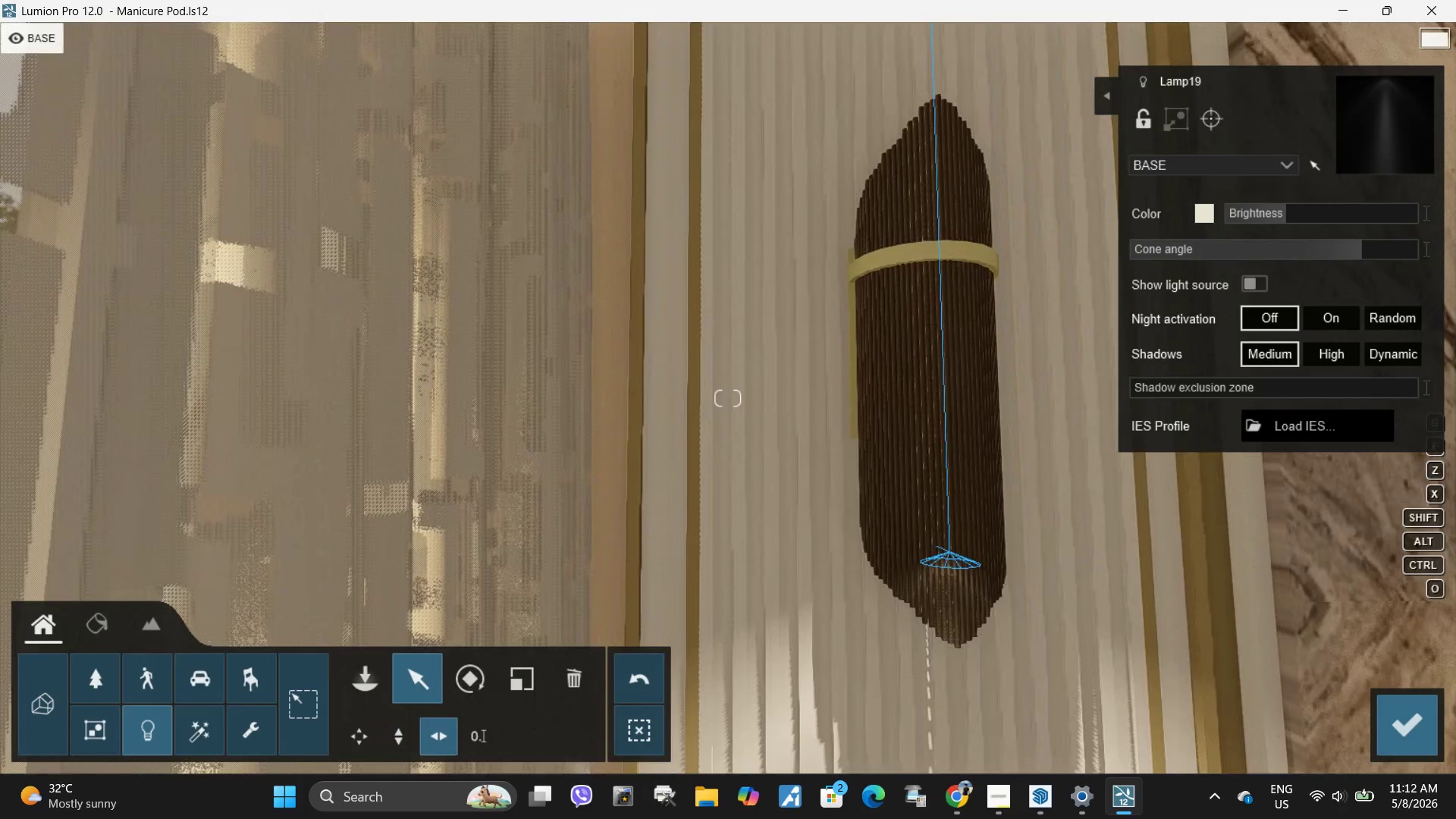 
type(weedeeee)
 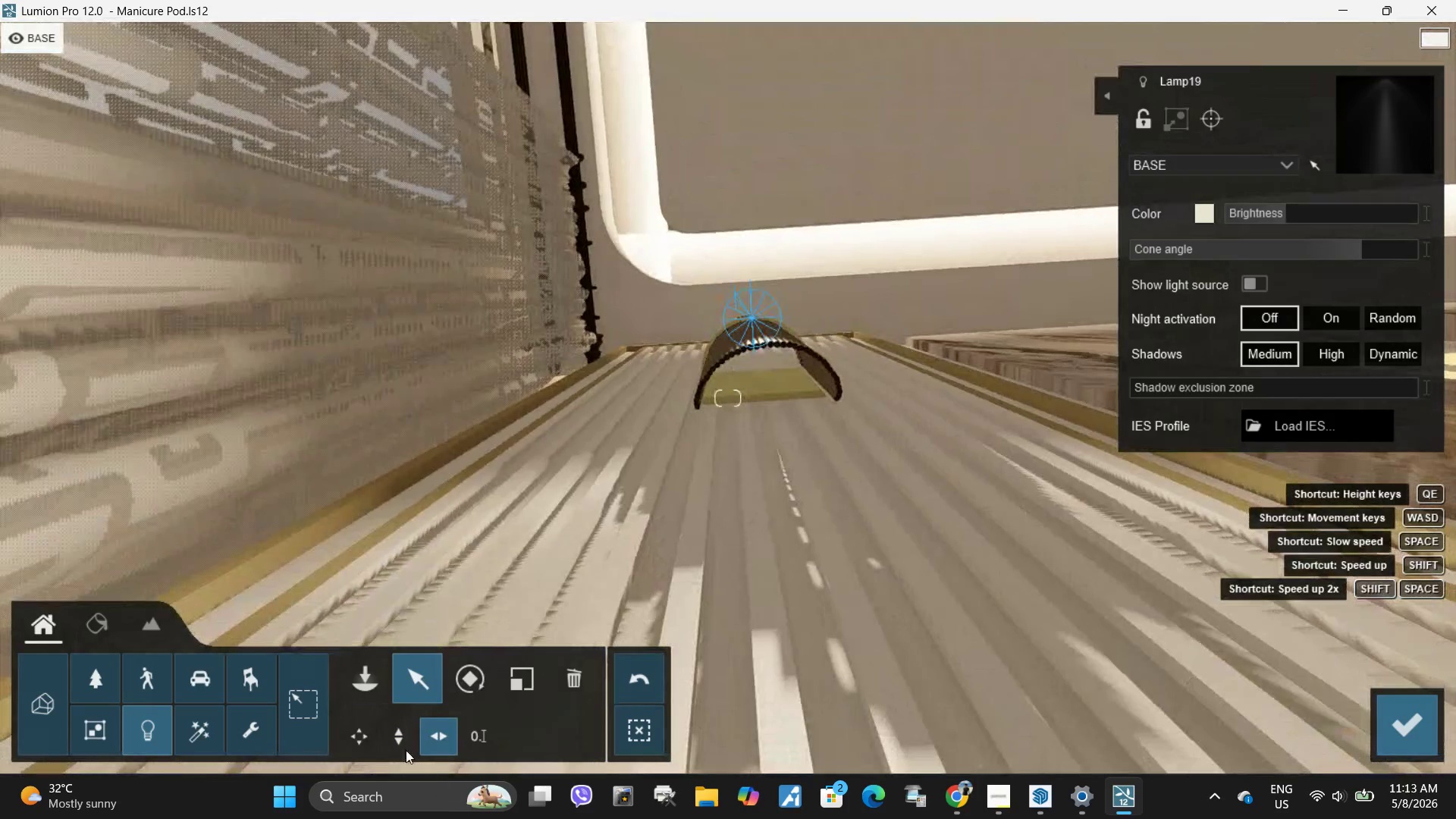 
hold_key(key=Space, duration=2.11)
 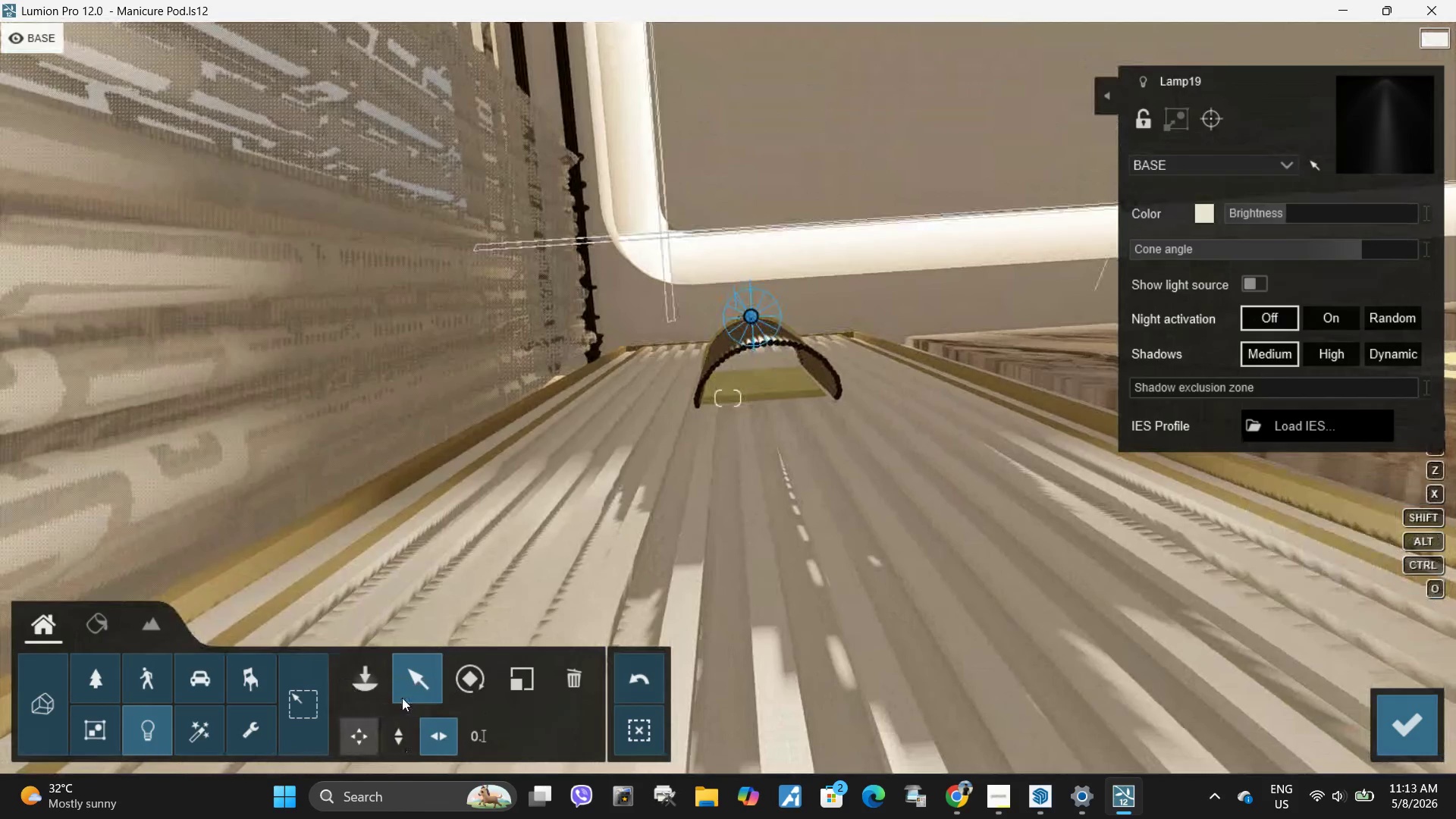 
left_click([361, 739])
 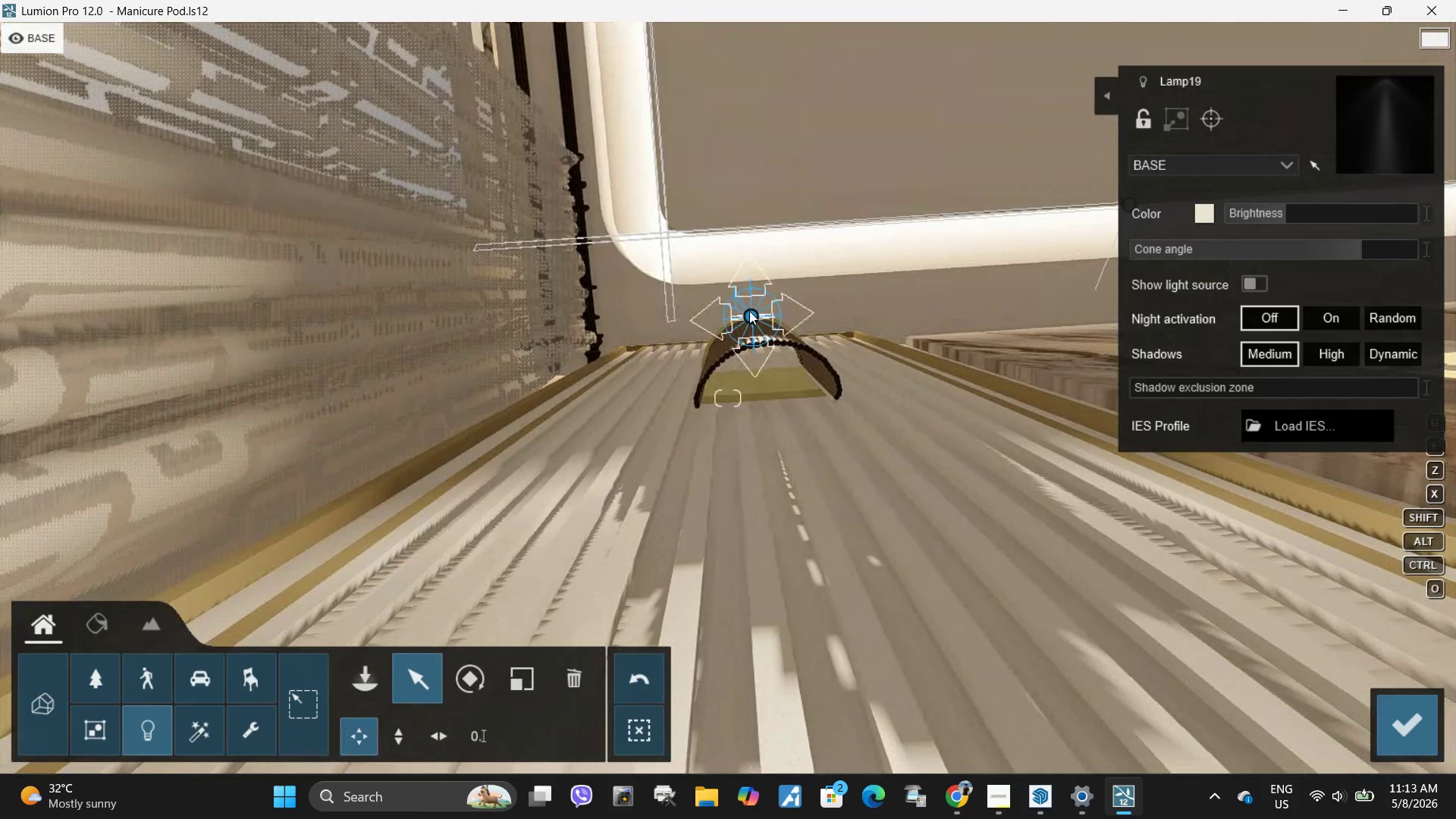 
left_click_drag(start_coordinate=[748, 311], to_coordinate=[763, 375])
 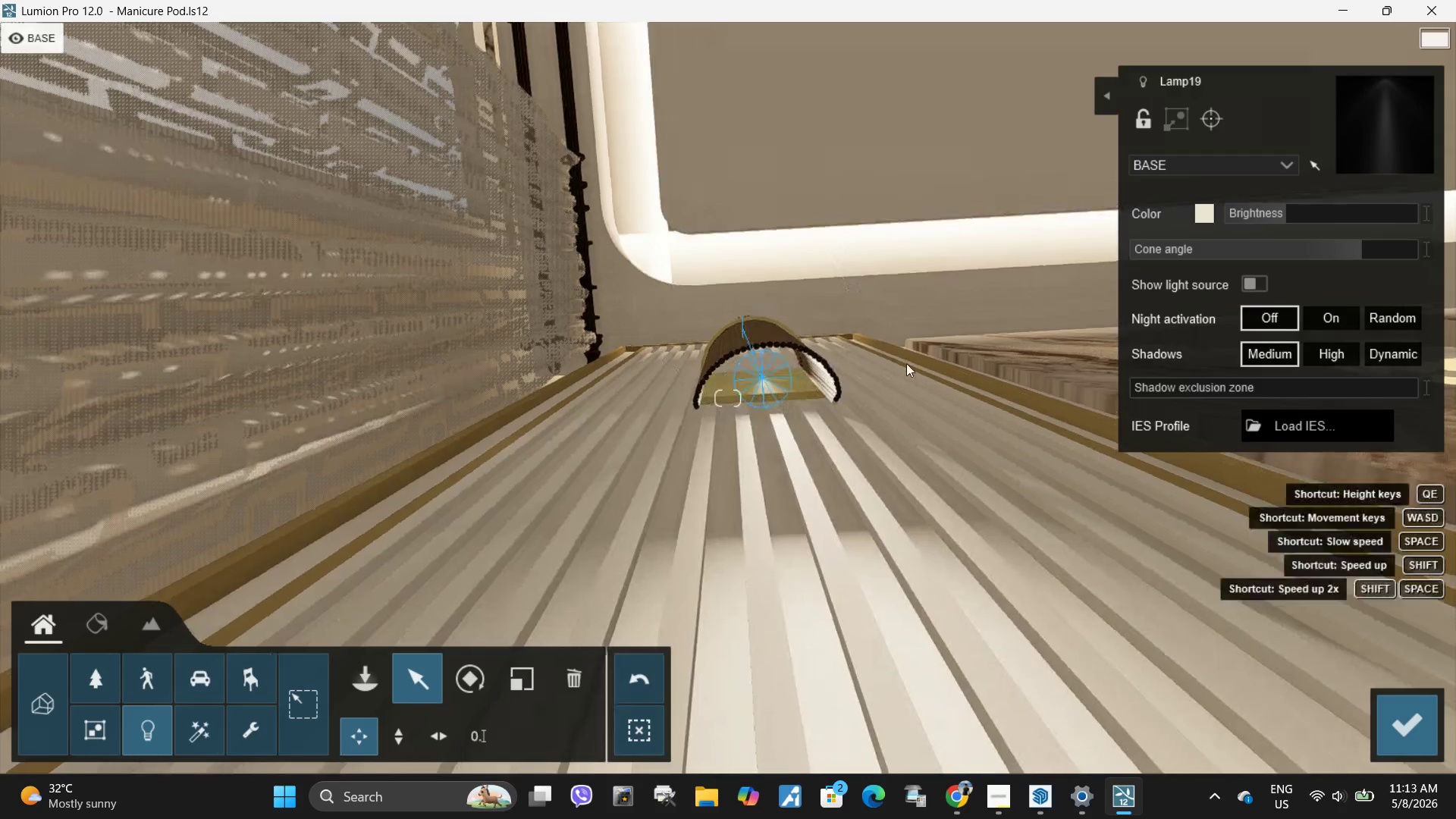 
hold_key(key=Q, duration=0.41)
 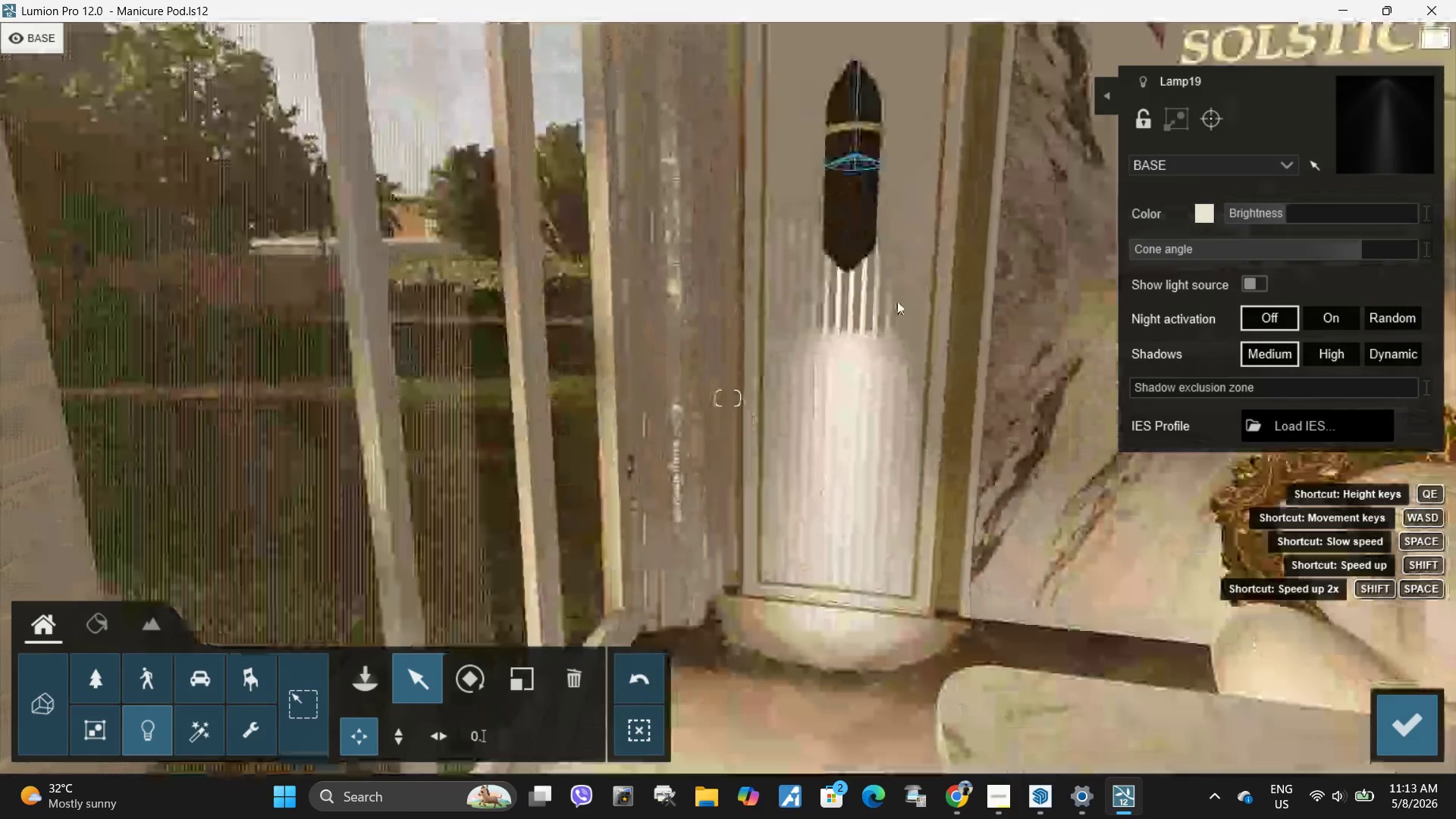 
type(sqw)
 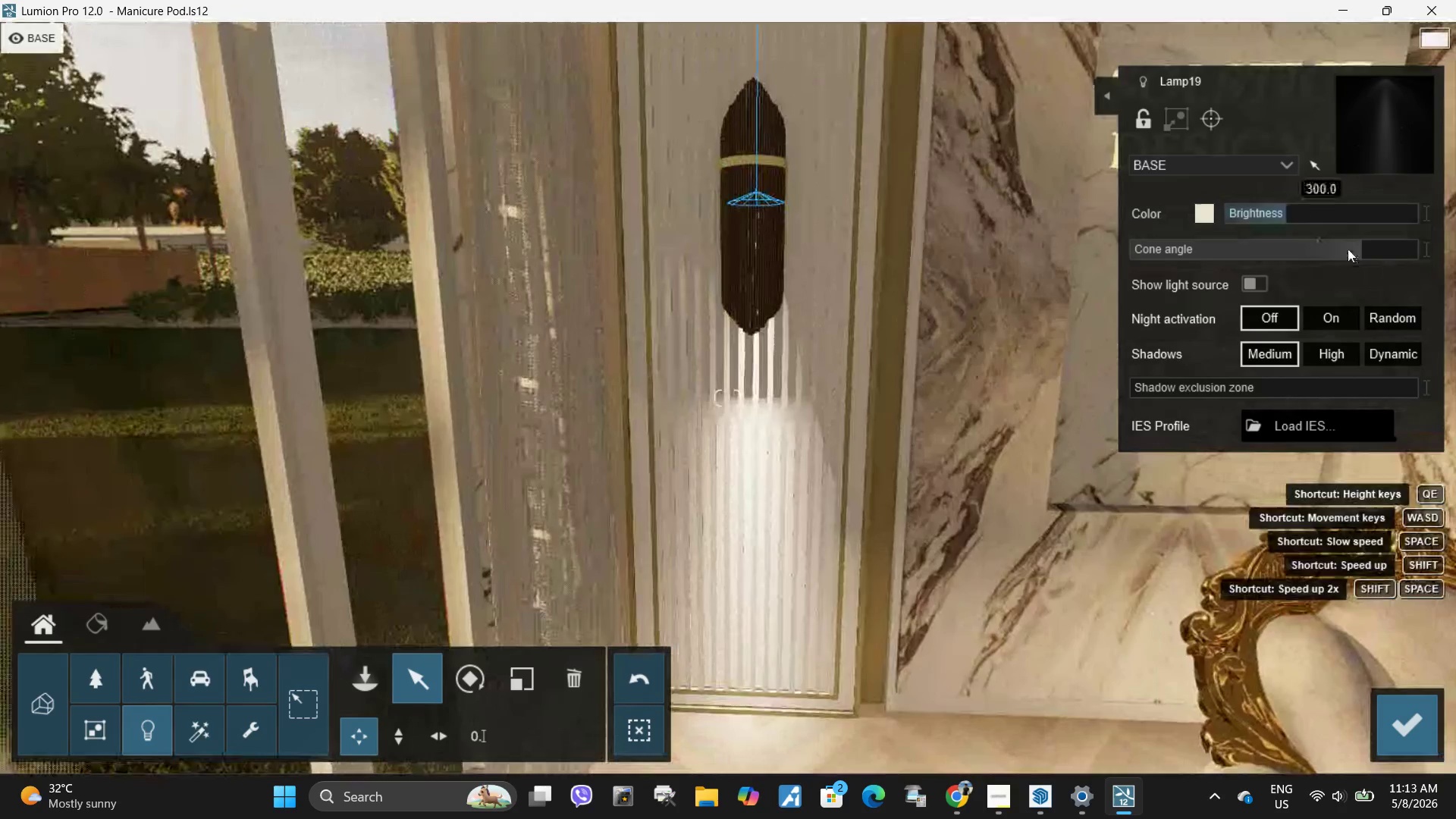 
left_click_drag(start_coordinate=[1348, 249], to_coordinate=[1455, 266])
 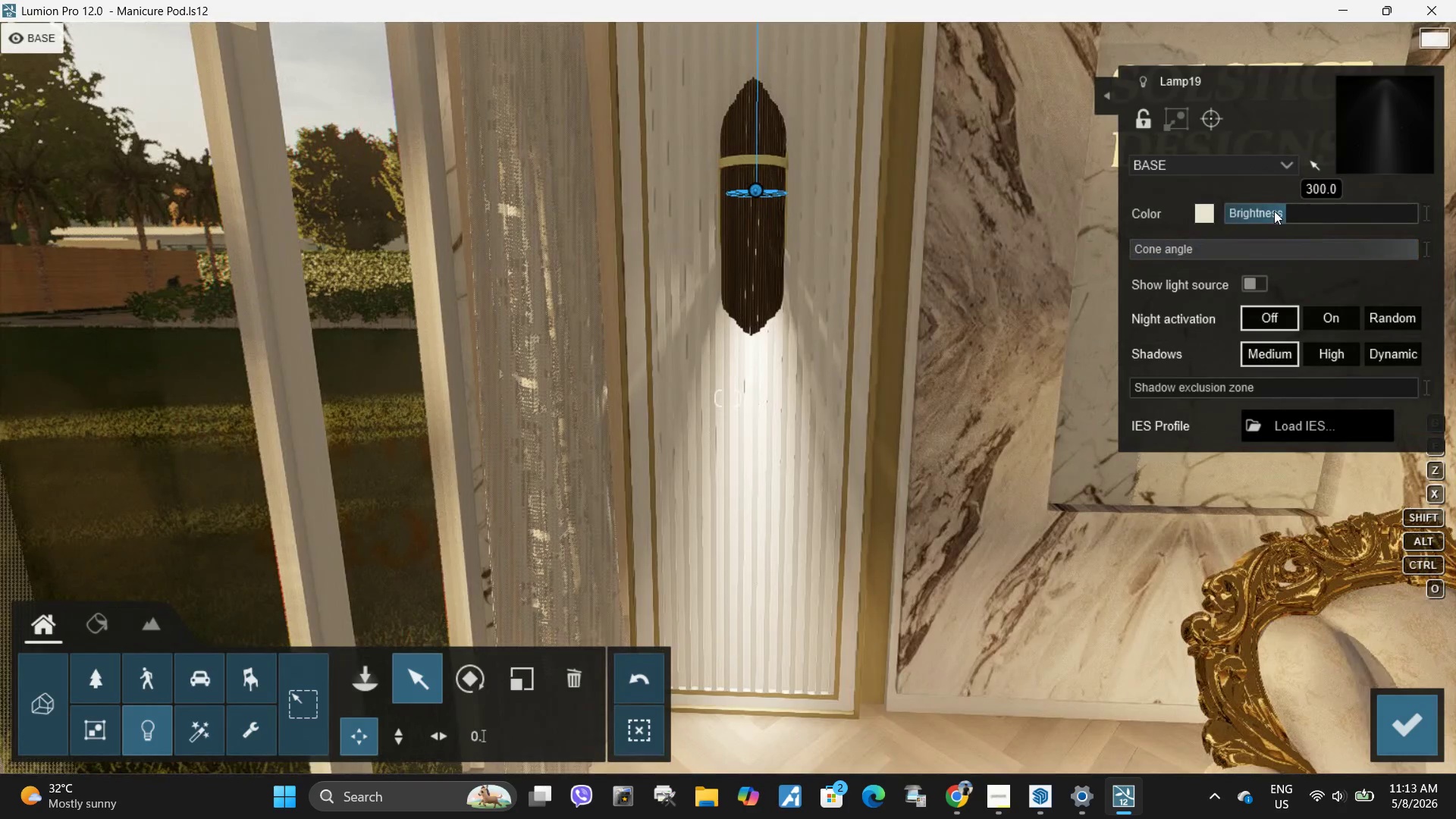 
left_click_drag(start_coordinate=[1274, 211], to_coordinate=[1266, 214])
 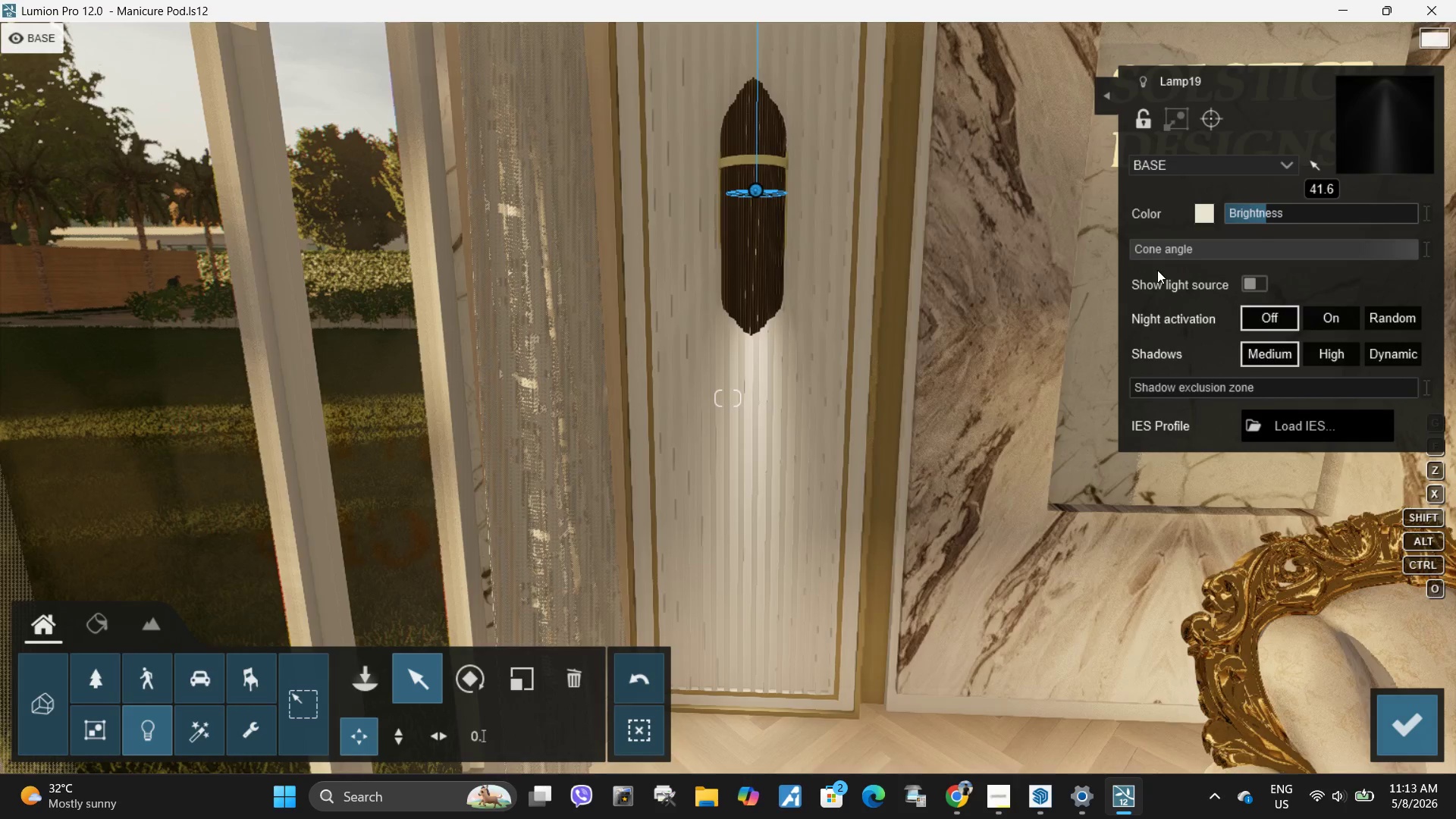 
hold_key(key=S, duration=0.58)
 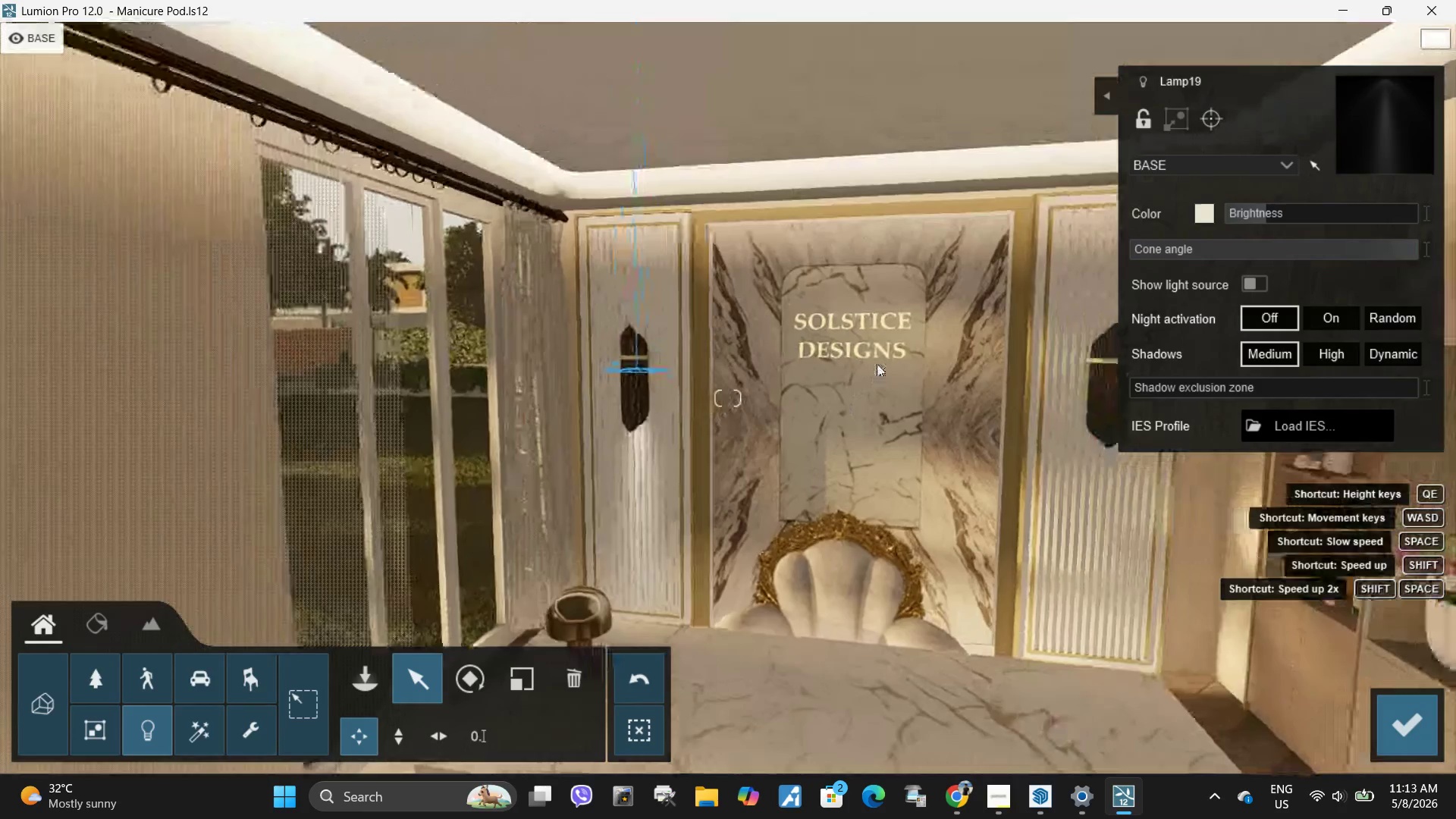 
hold_key(key=D, duration=0.39)
 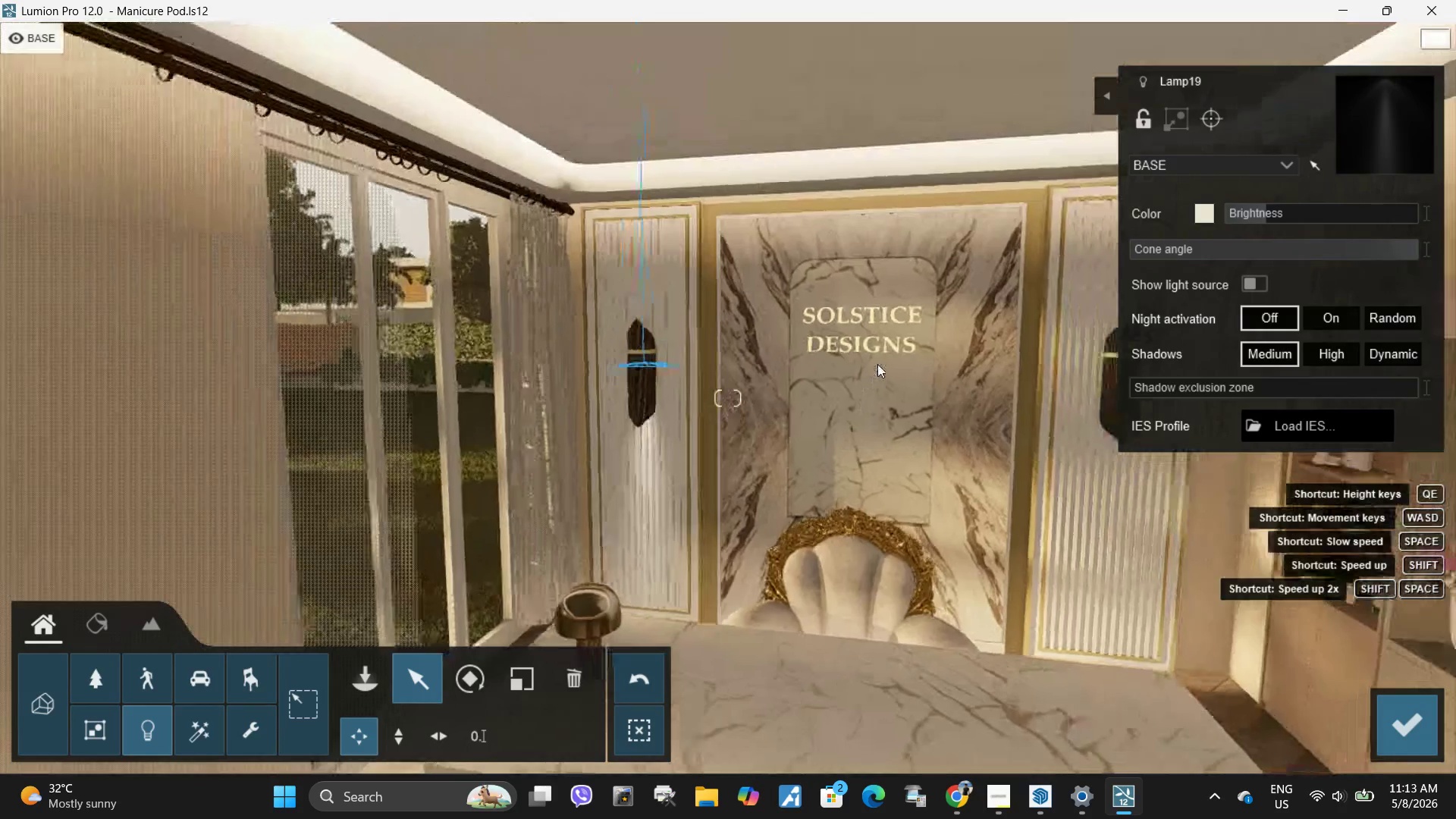 
type(wd)
 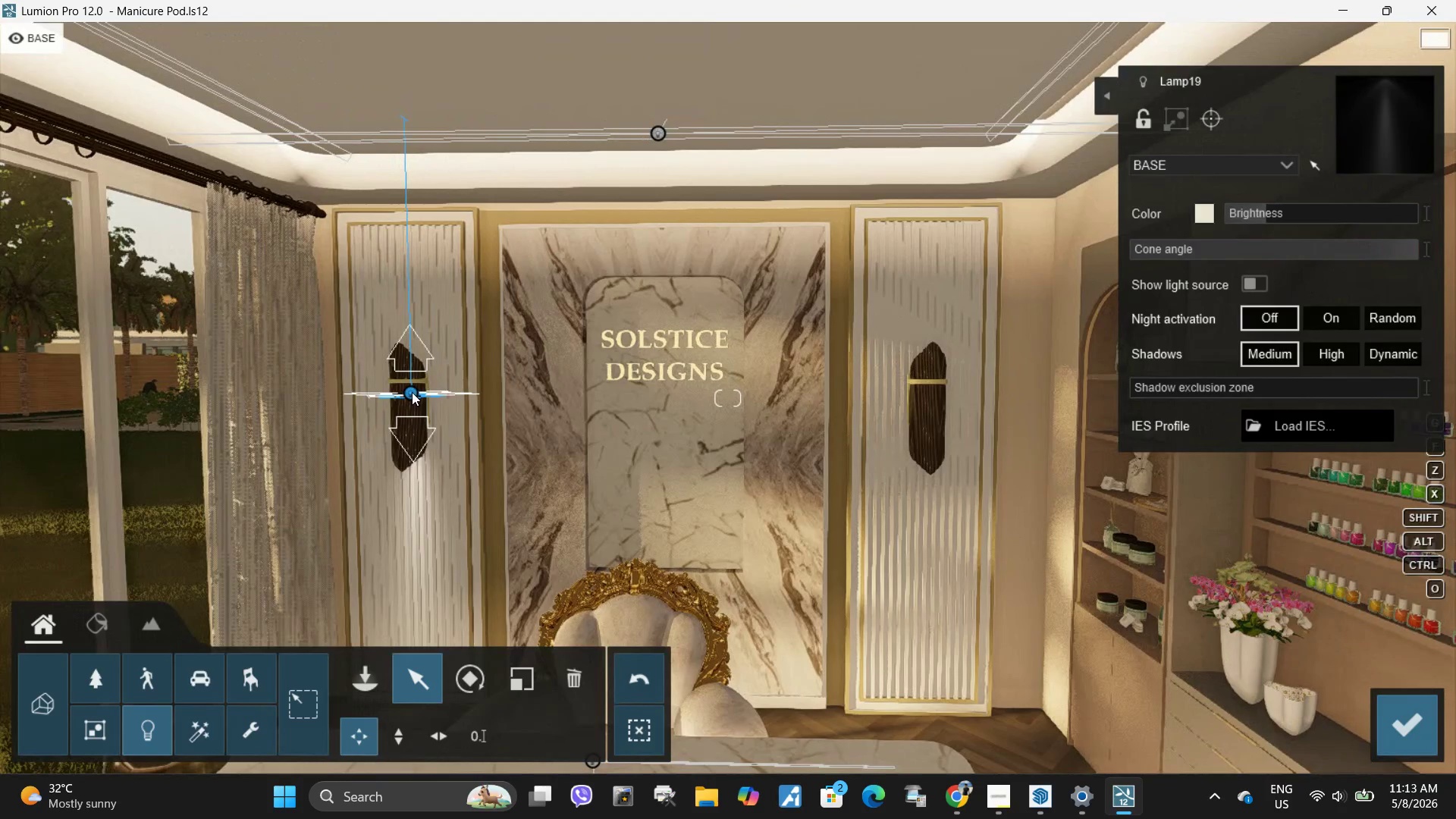 
hold_key(key=AltLeft, duration=2.88)
left_click_drag(start_coordinate=[412, 391], to_coordinate=[953, 430])
 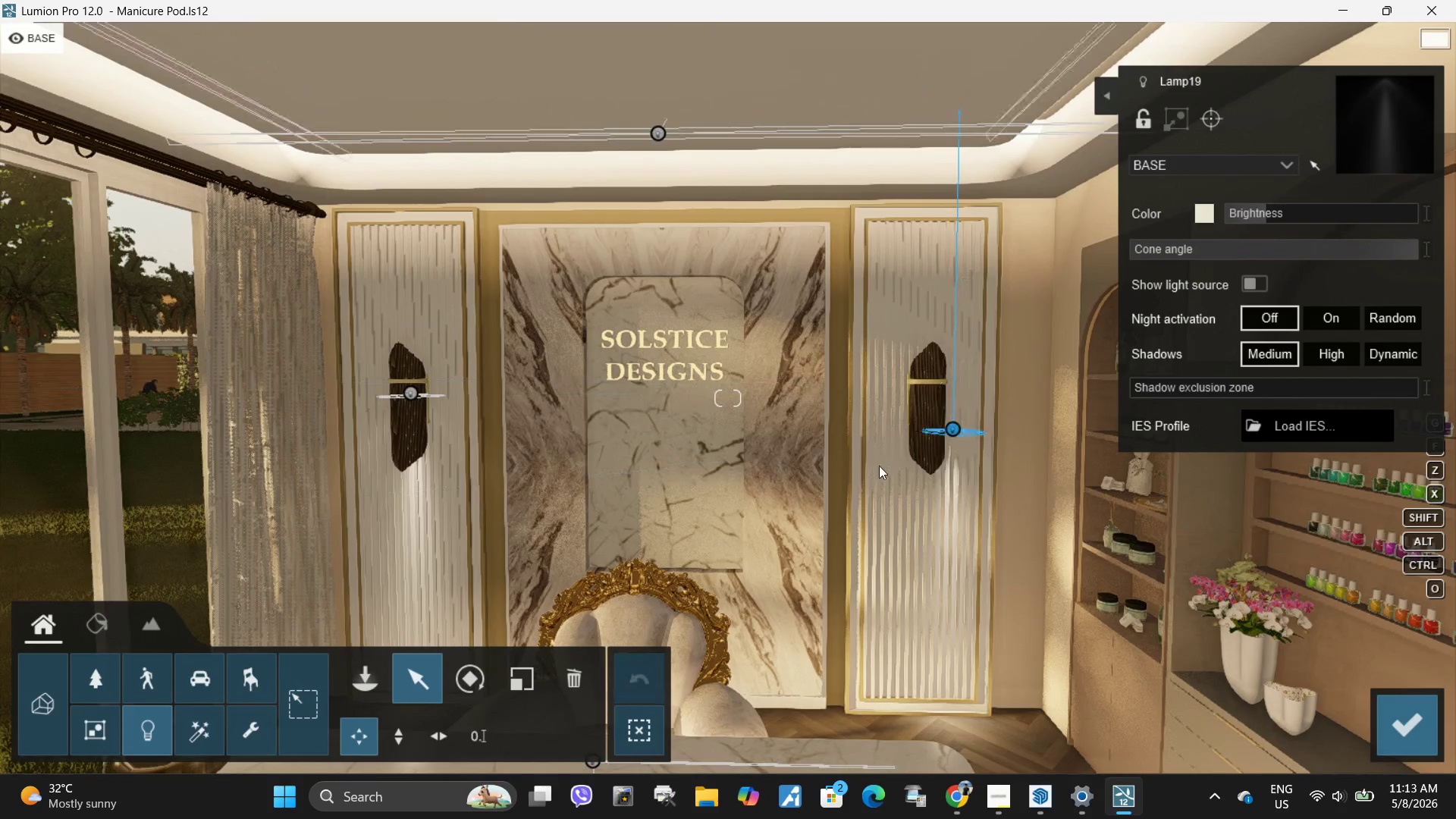 
hold_key(key=W, duration=0.59)
 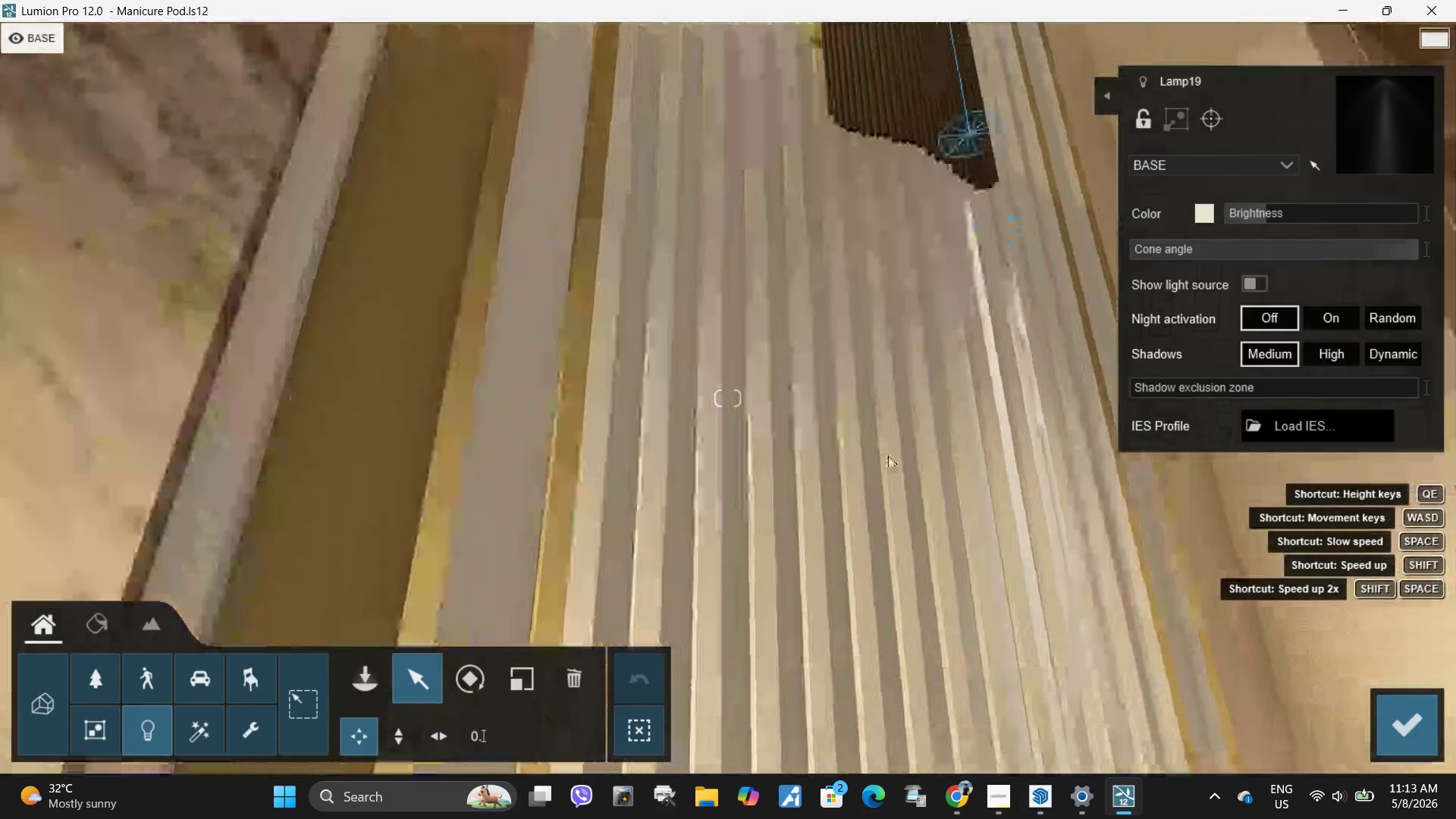 
type(eedee)
 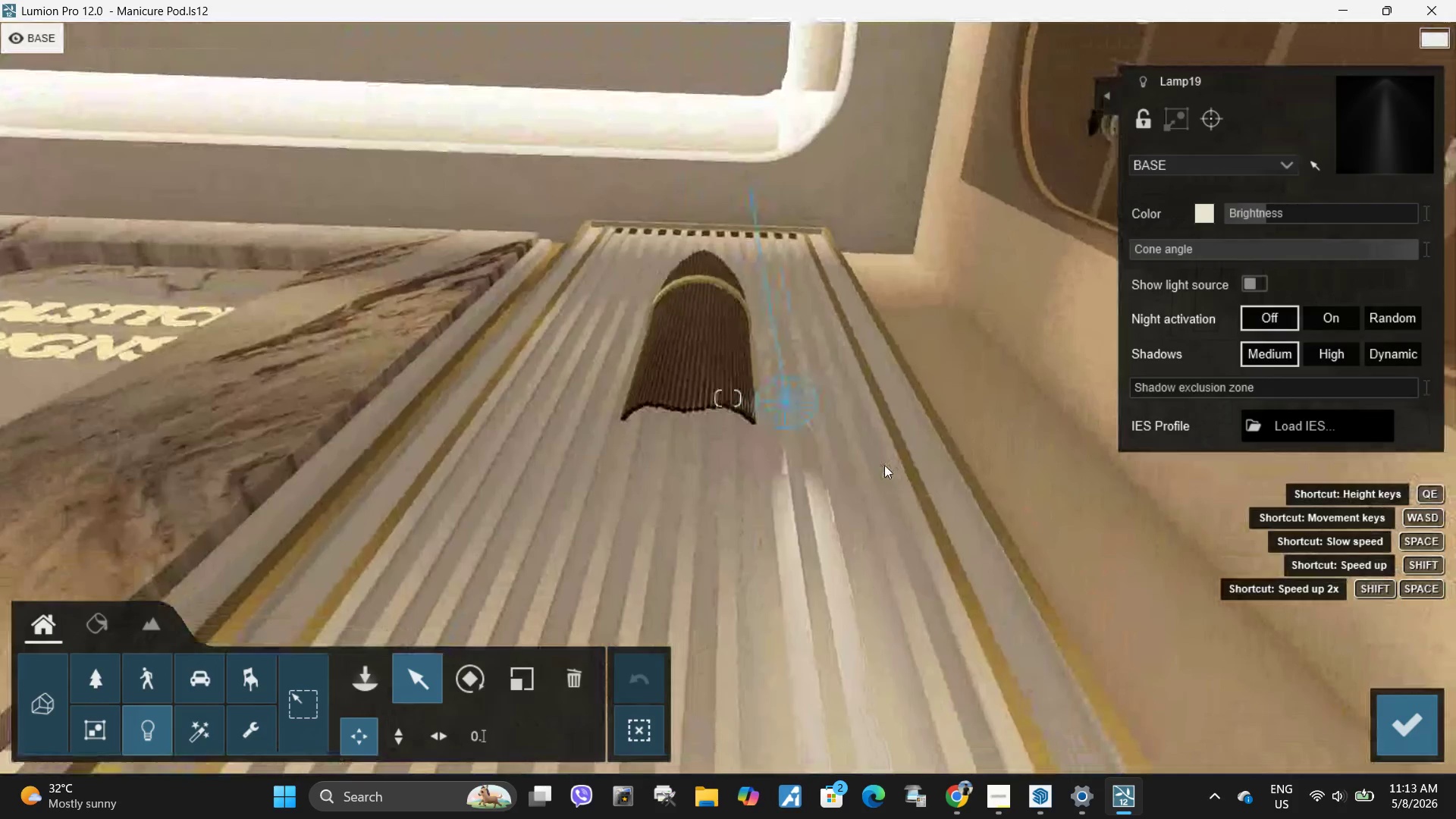 
hold_key(key=Space, duration=2.0)
 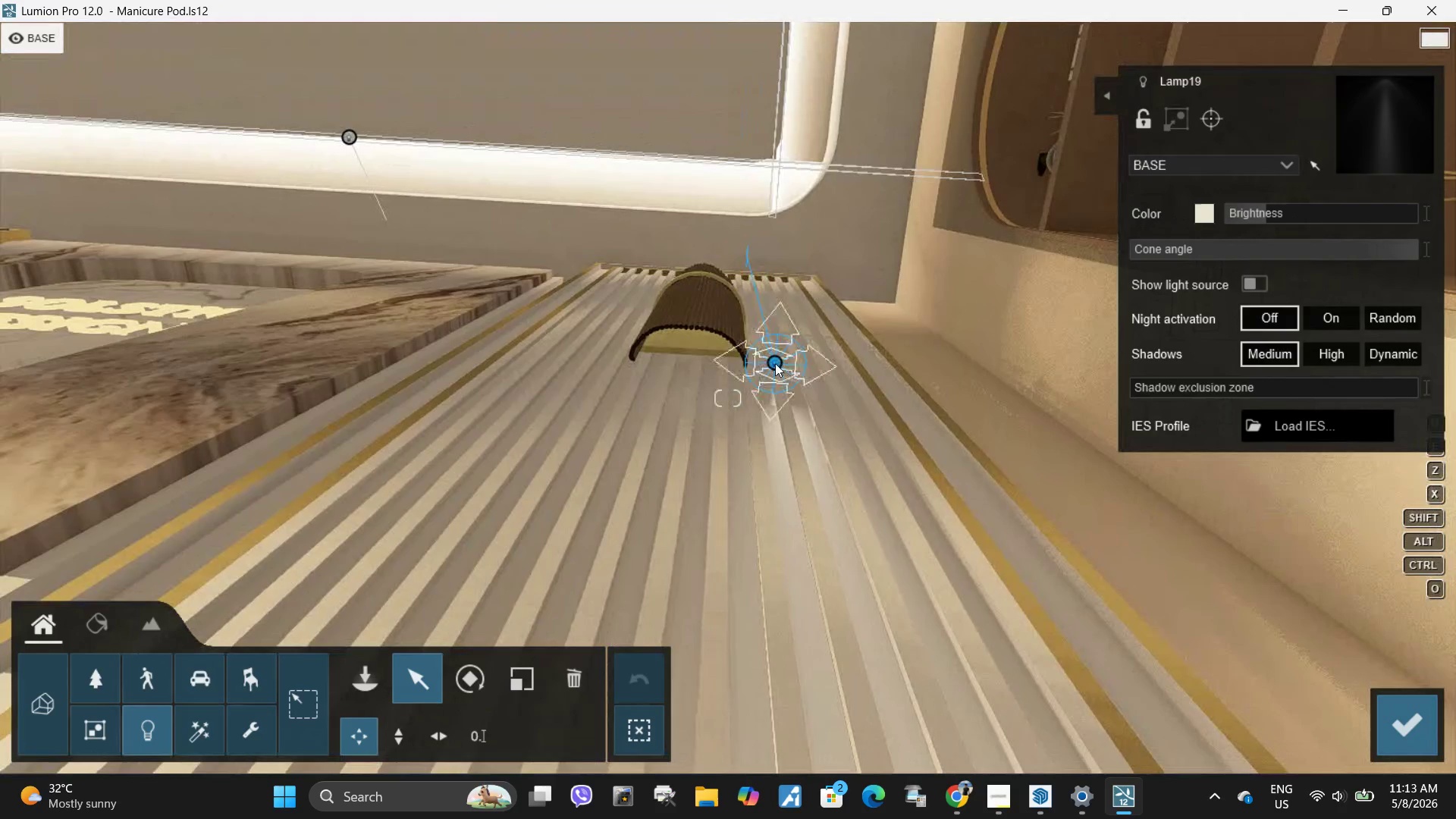 
hold_key(key=E, duration=0.52)
 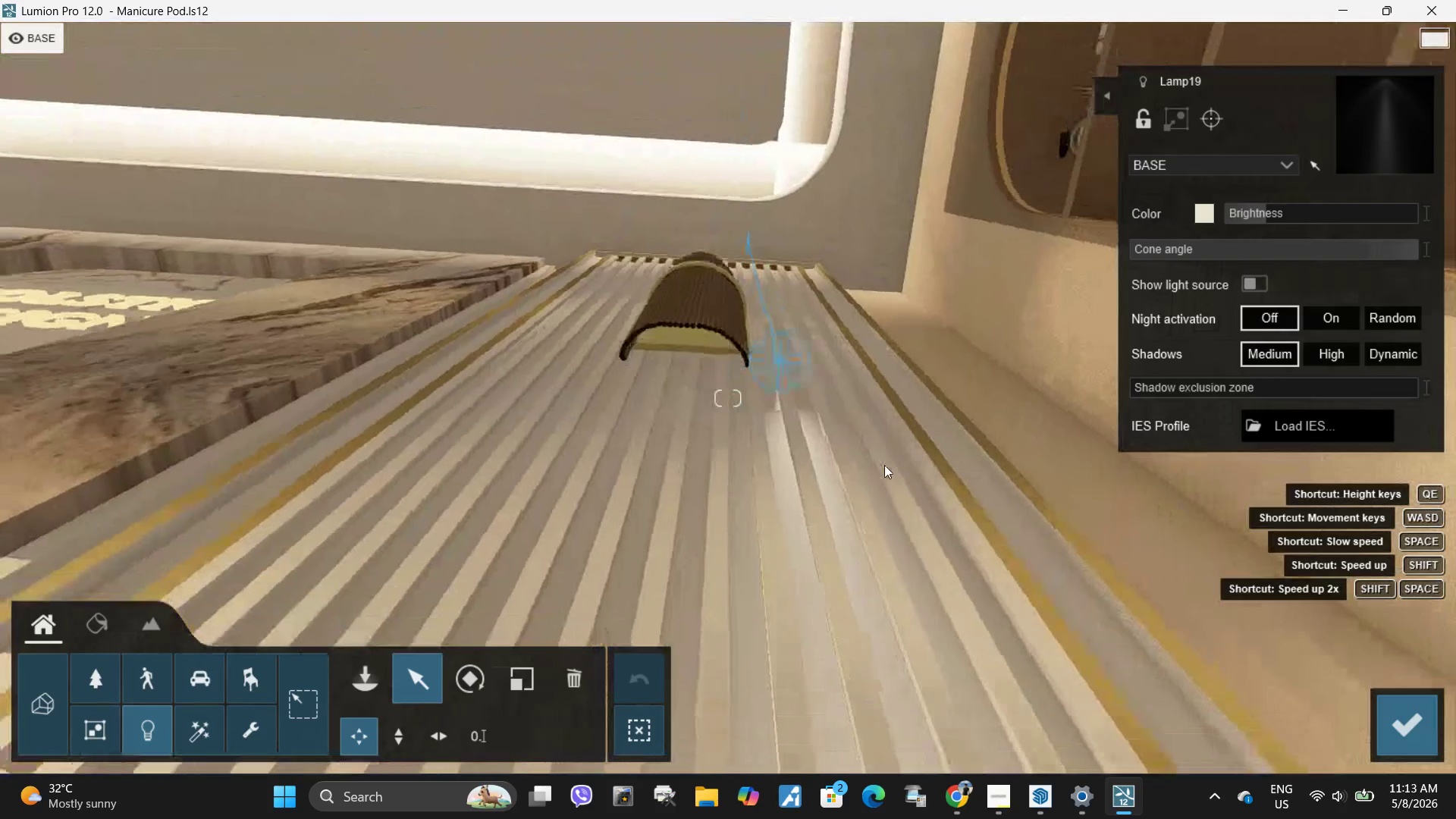 
key(S)
 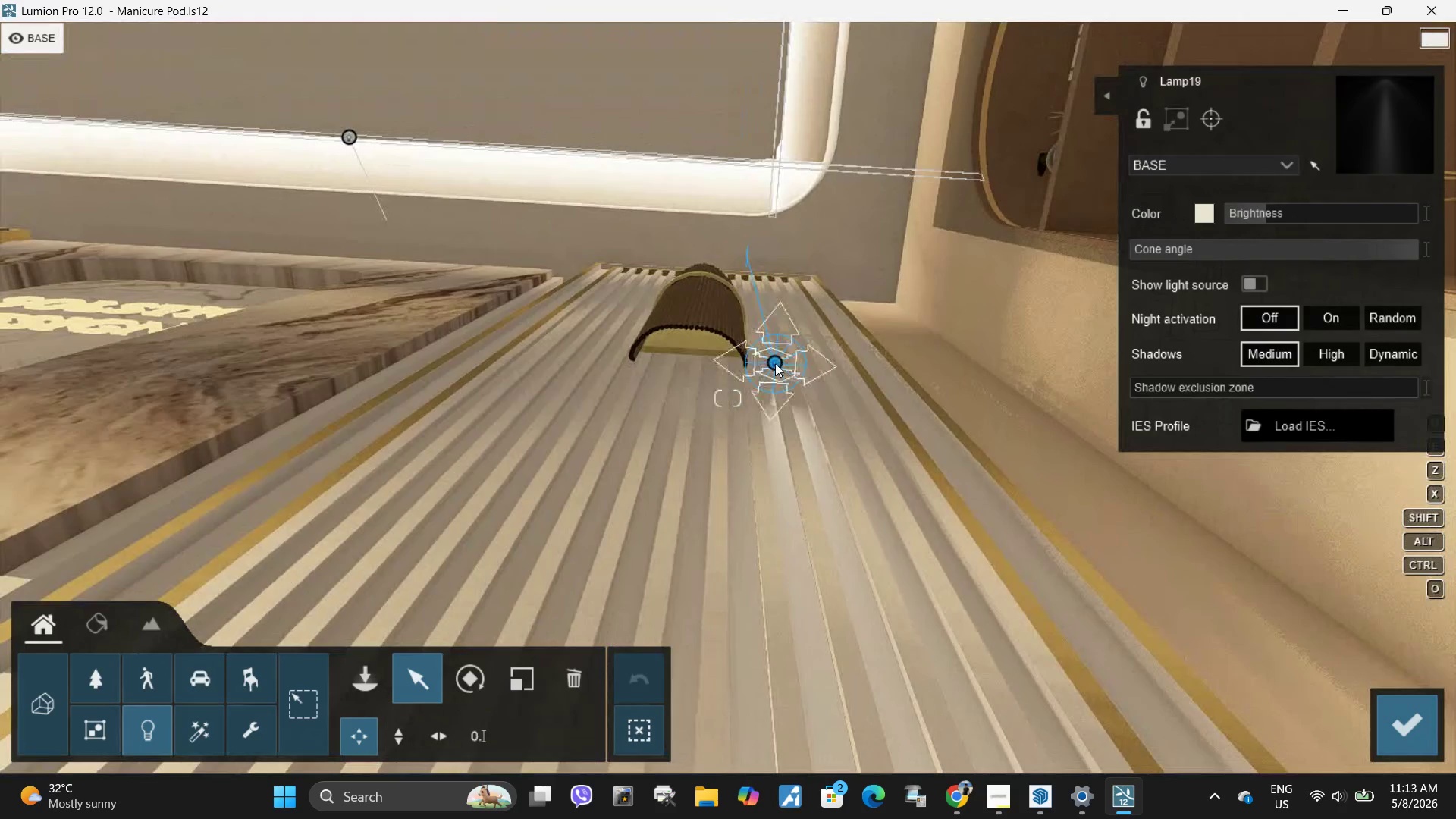 
left_click_drag(start_coordinate=[775, 361], to_coordinate=[690, 337])
 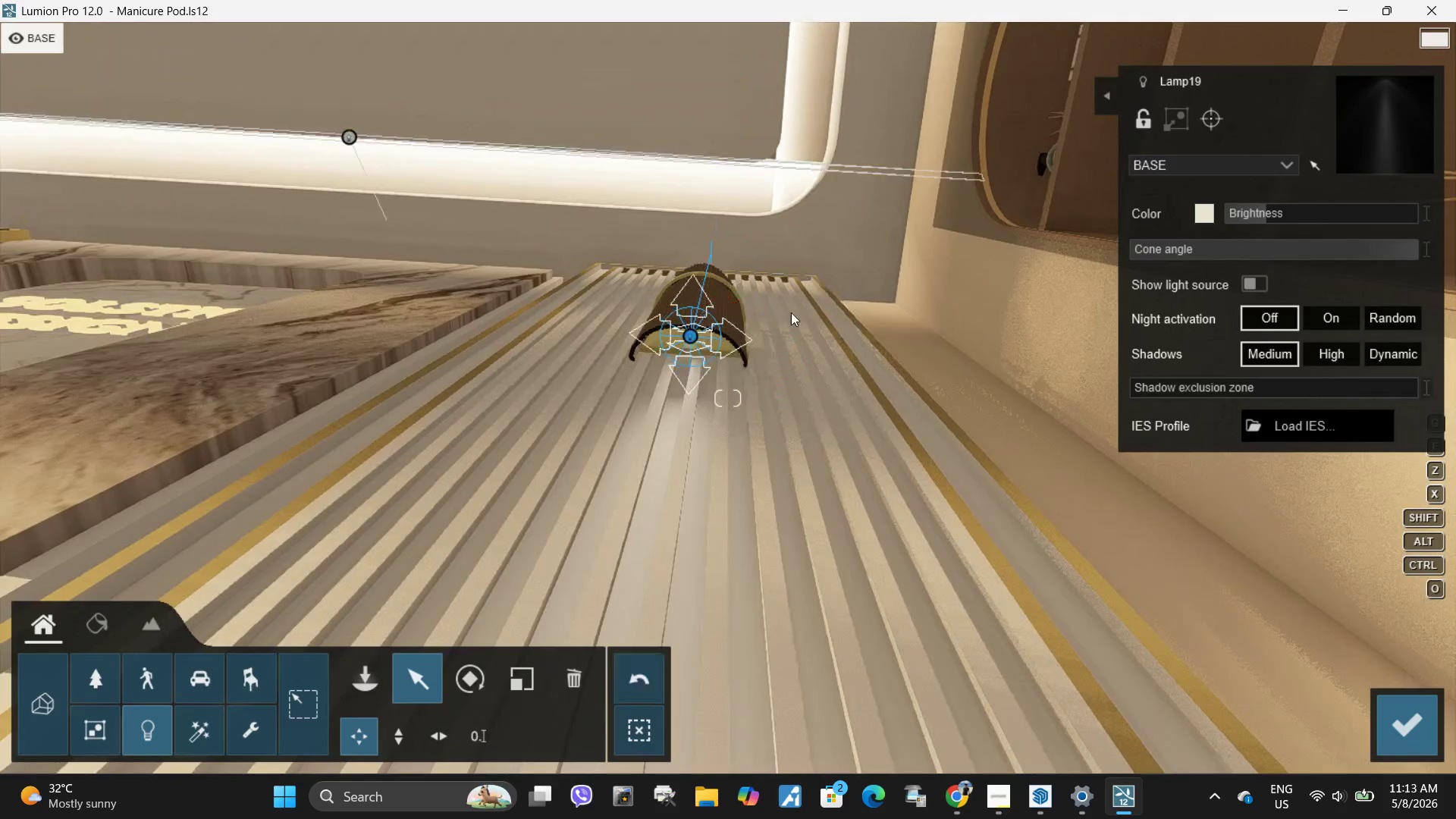 
hold_key(key=Q, duration=0.61)
 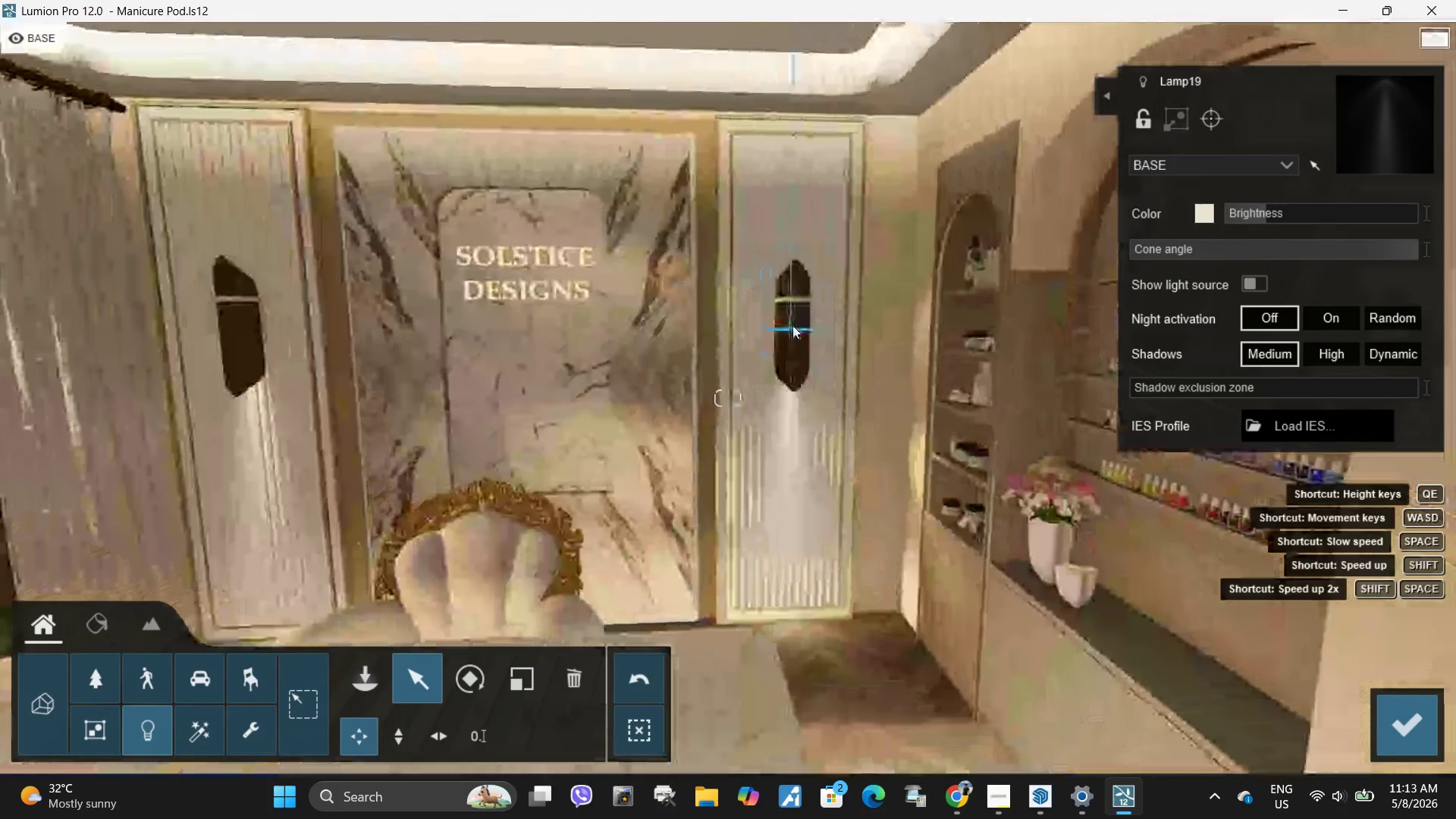 
hold_key(key=S, duration=0.33)
 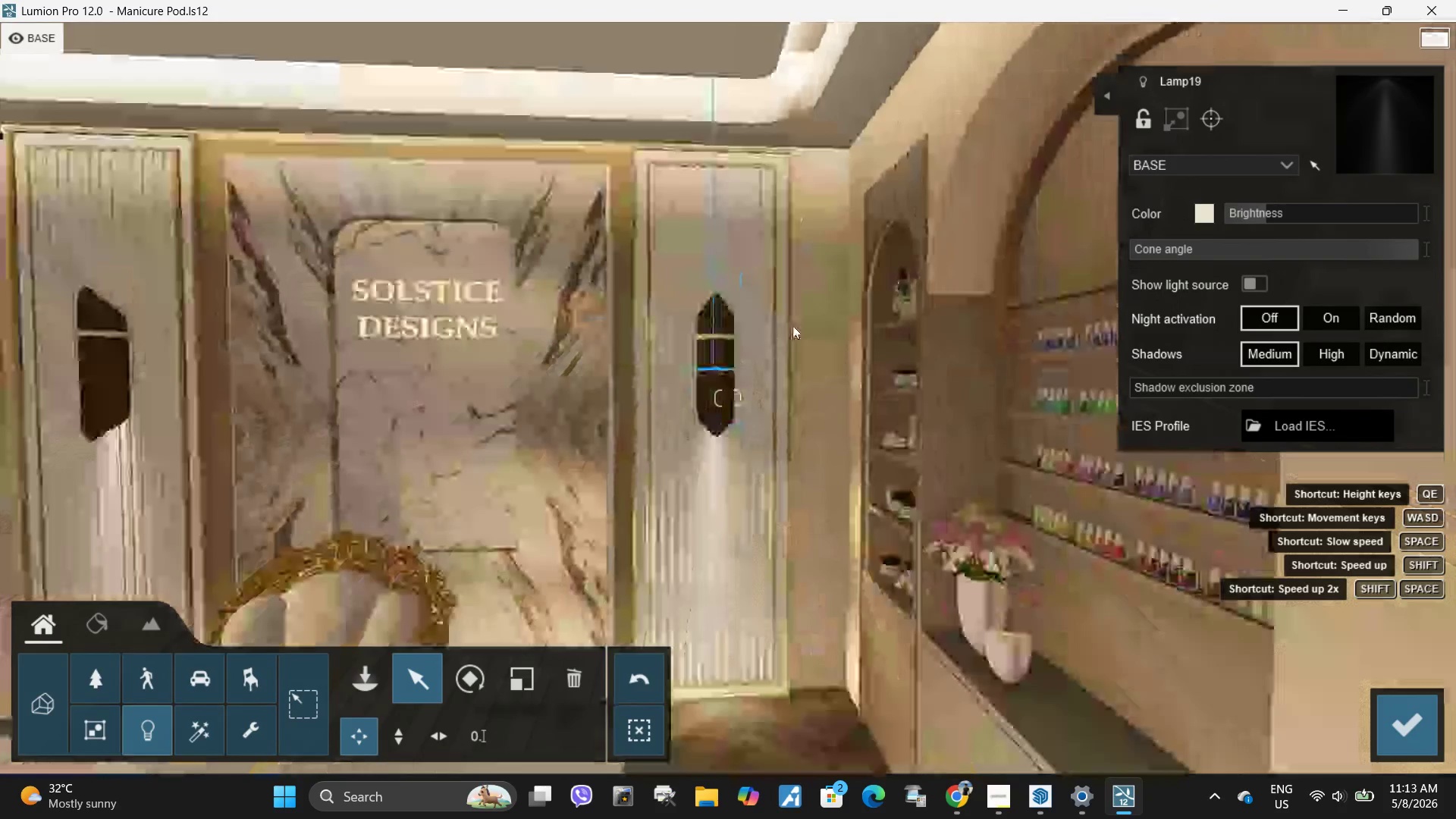 
type(aa)
 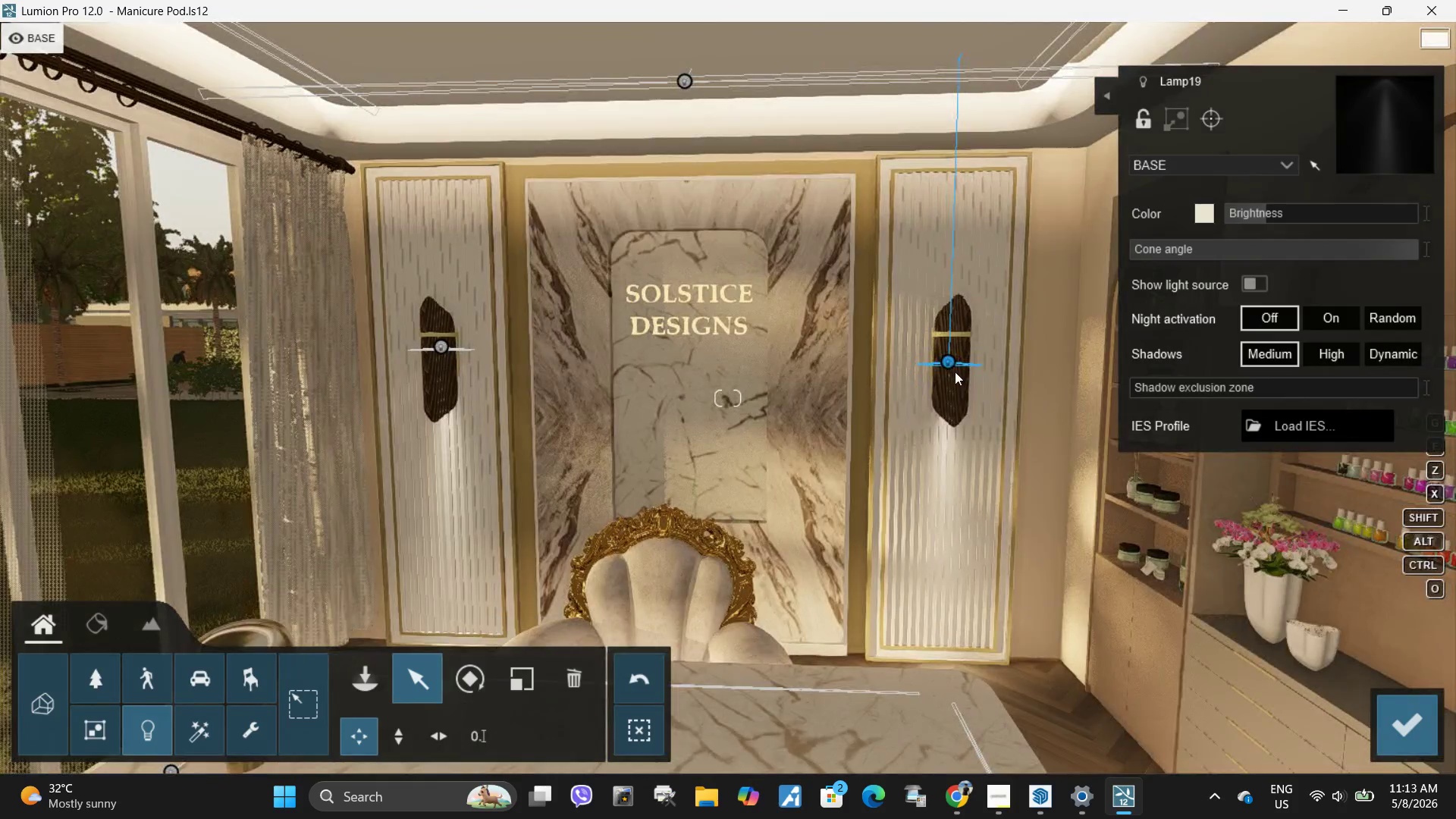 
left_click([944, 360])
 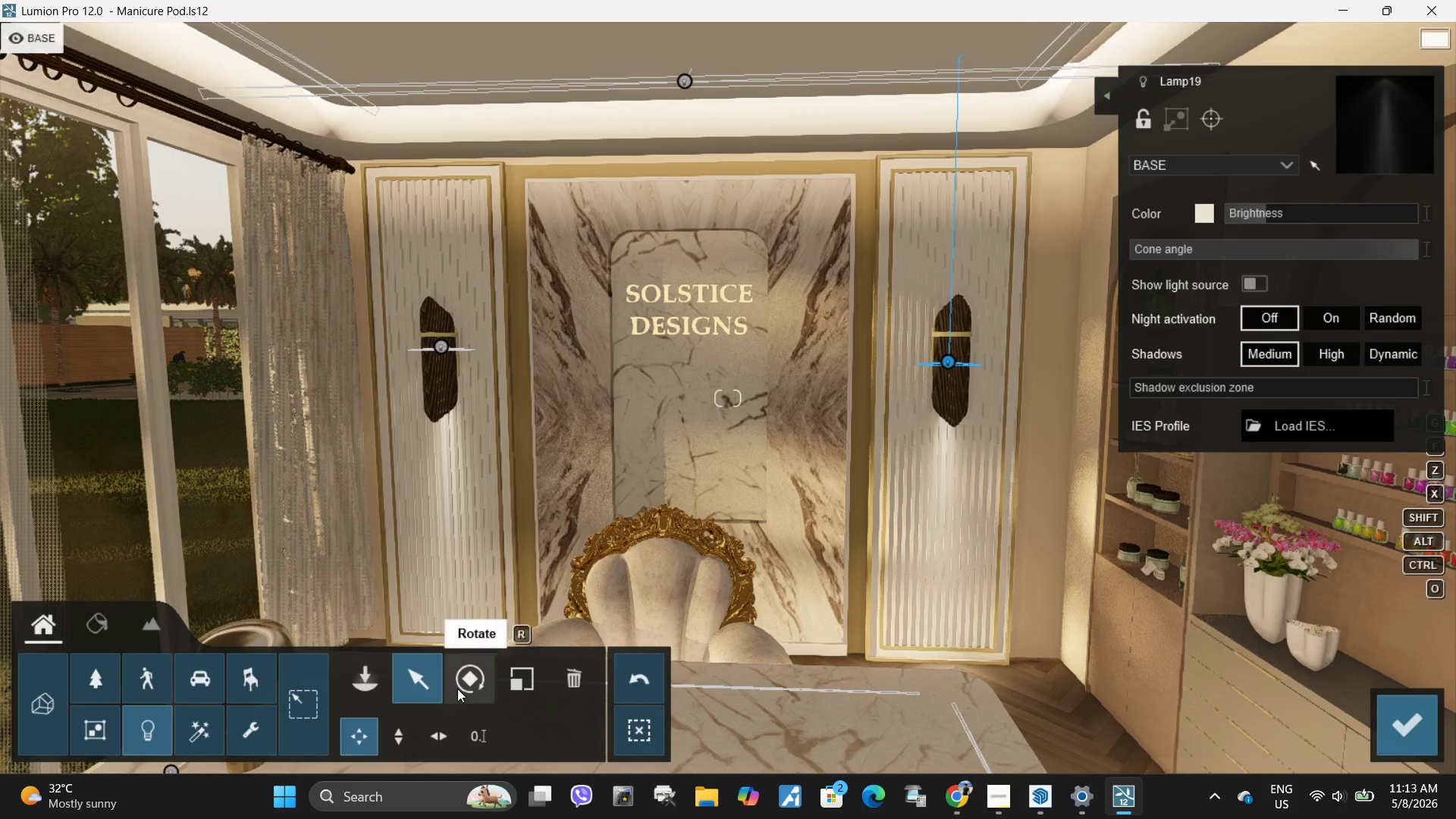 
left_click([469, 679])
 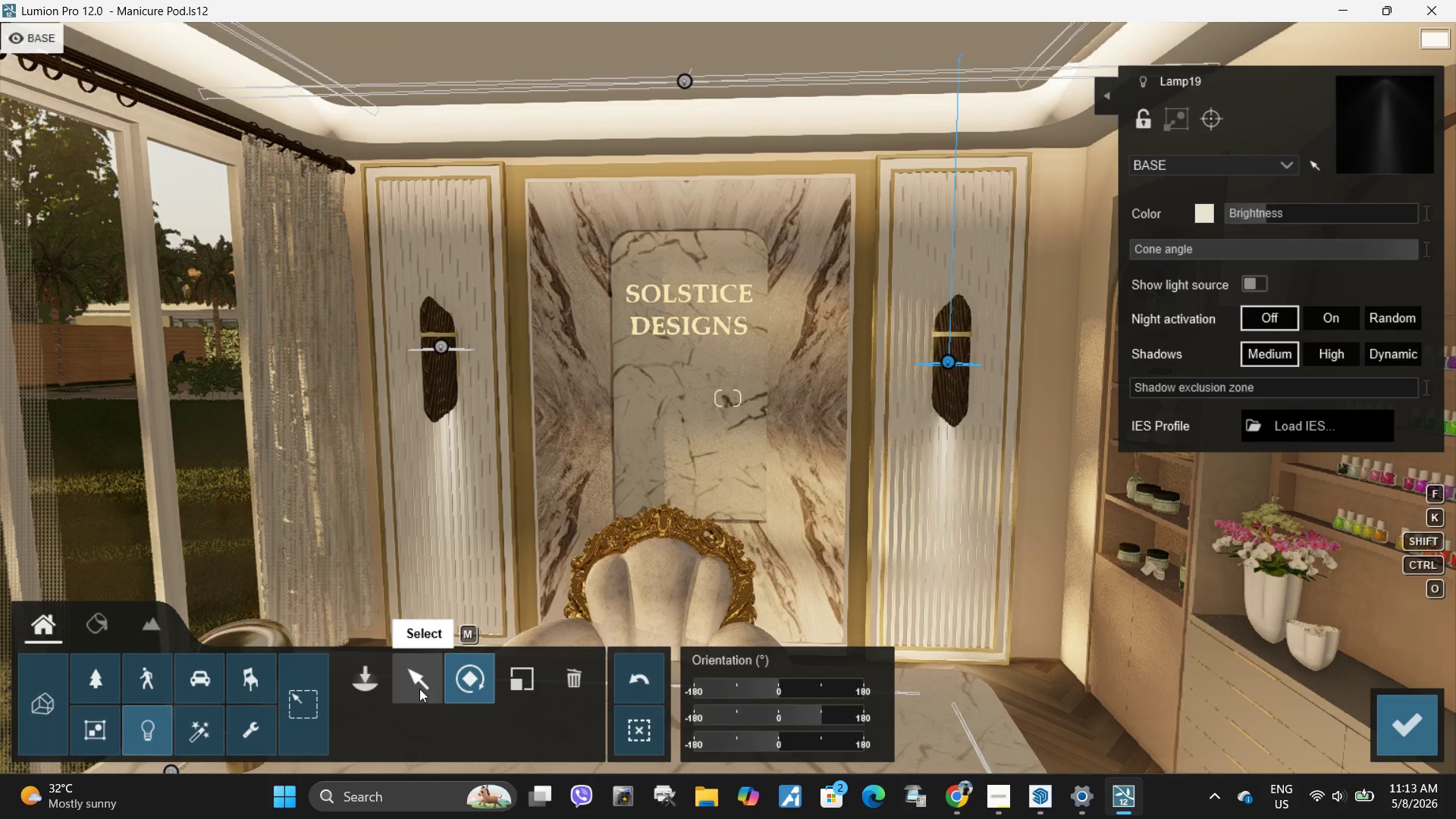 
left_click([419, 687])
 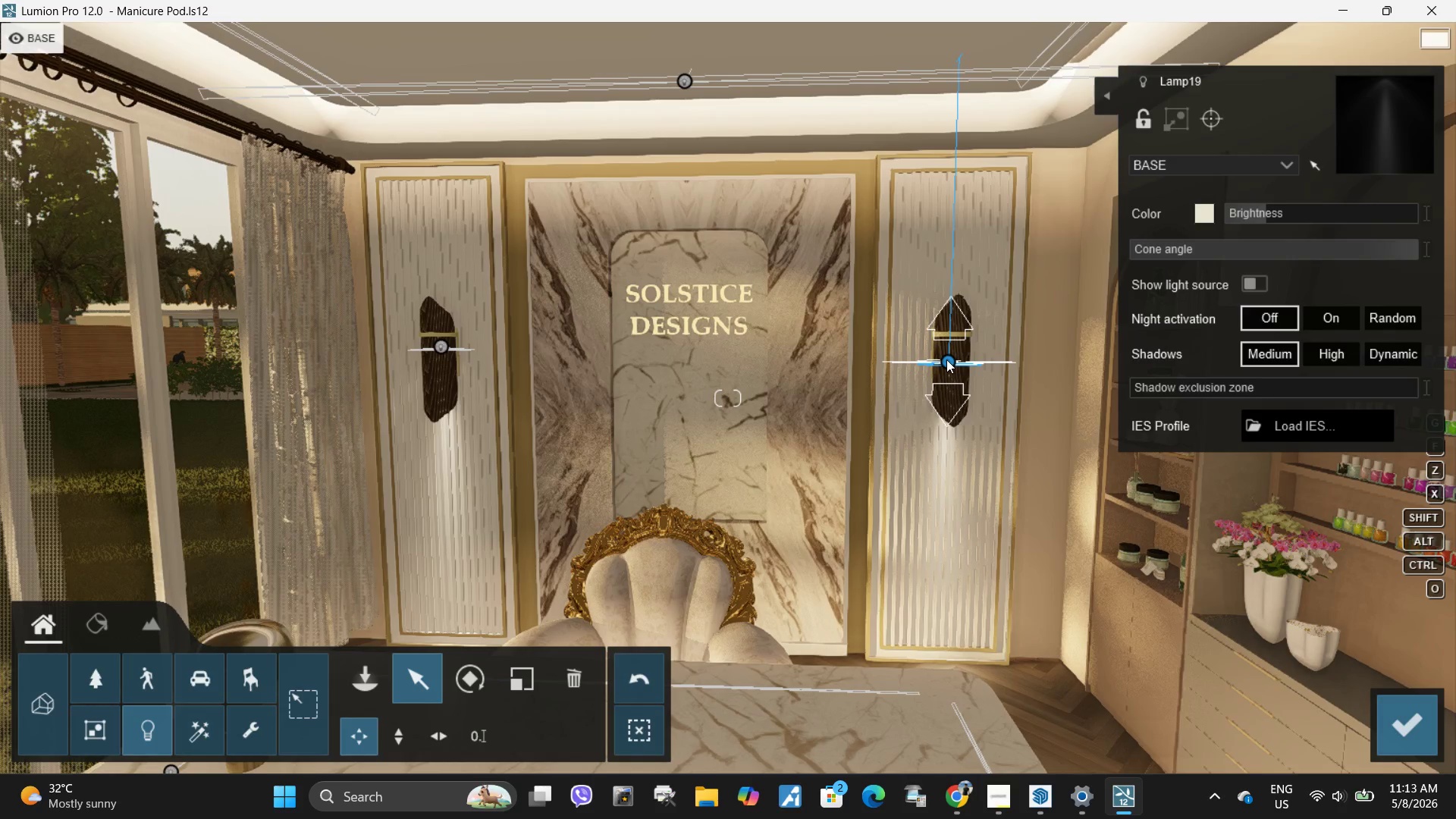 
hold_key(key=AltLeft, duration=1.89)
left_click_drag(start_coordinate=[946, 359], to_coordinate=[952, 253])
 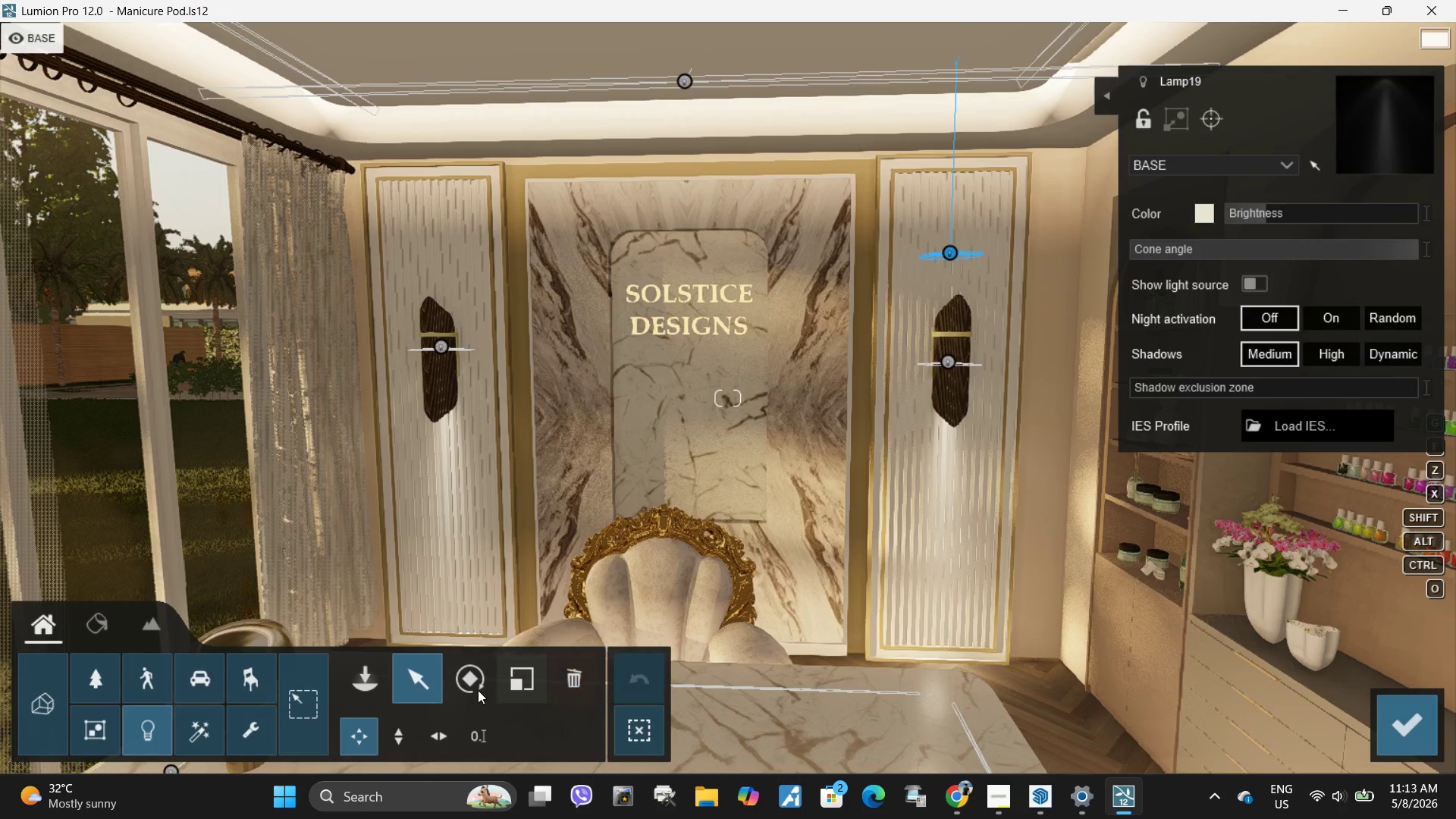 
left_click([472, 690])
 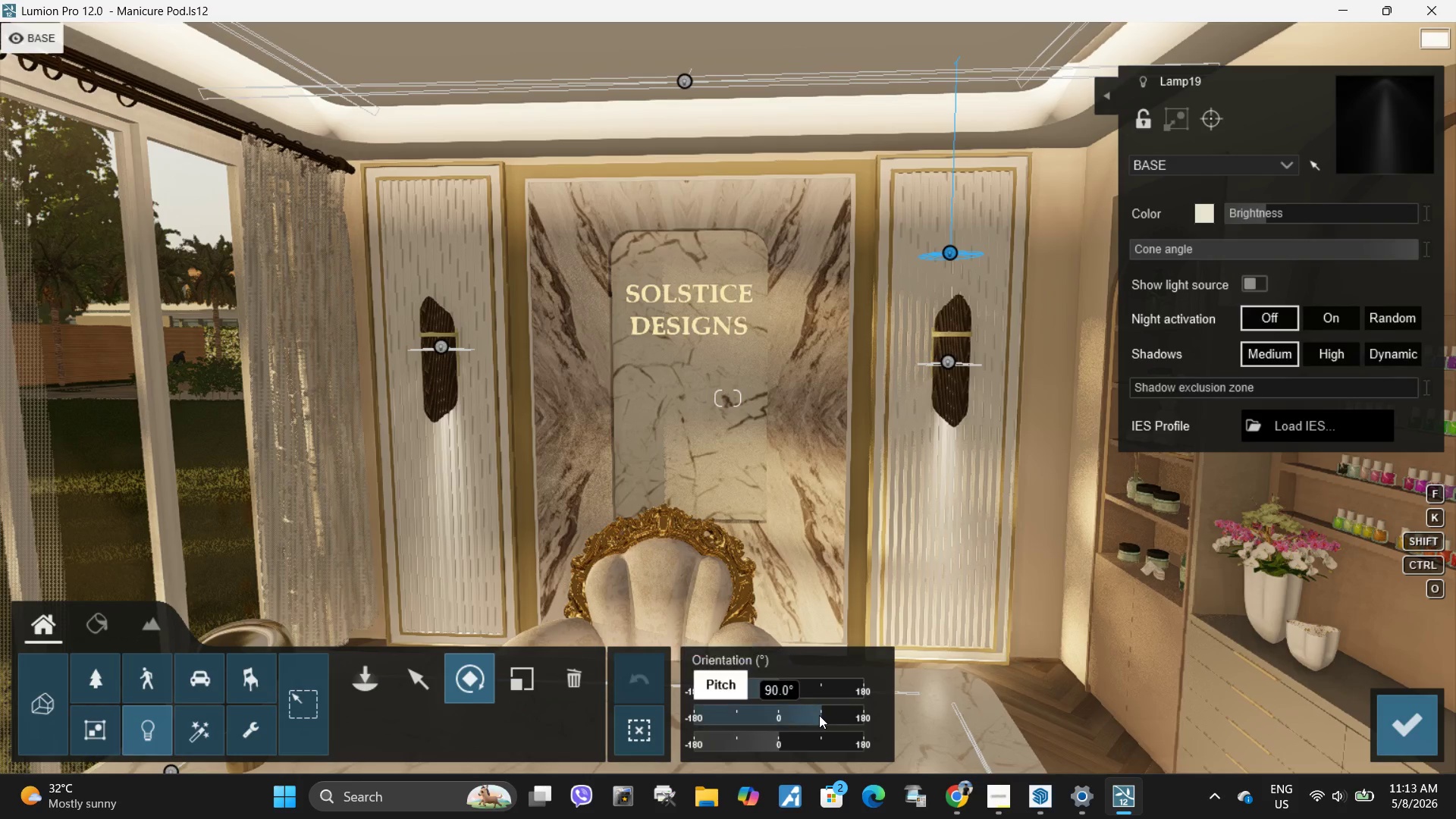 
left_click_drag(start_coordinate=[819, 716], to_coordinate=[738, 714])
 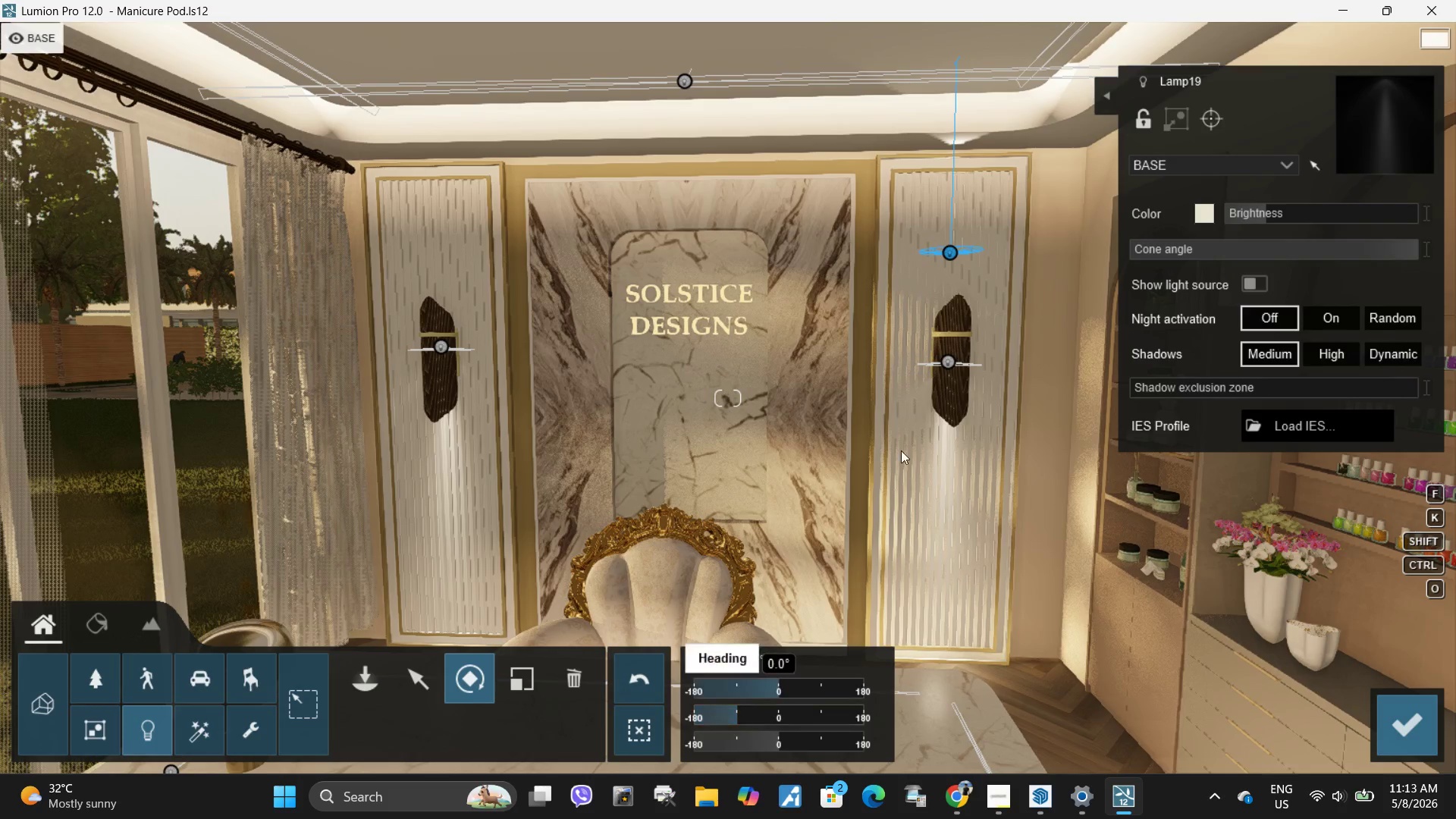 
hold_key(key=W, duration=0.62)
 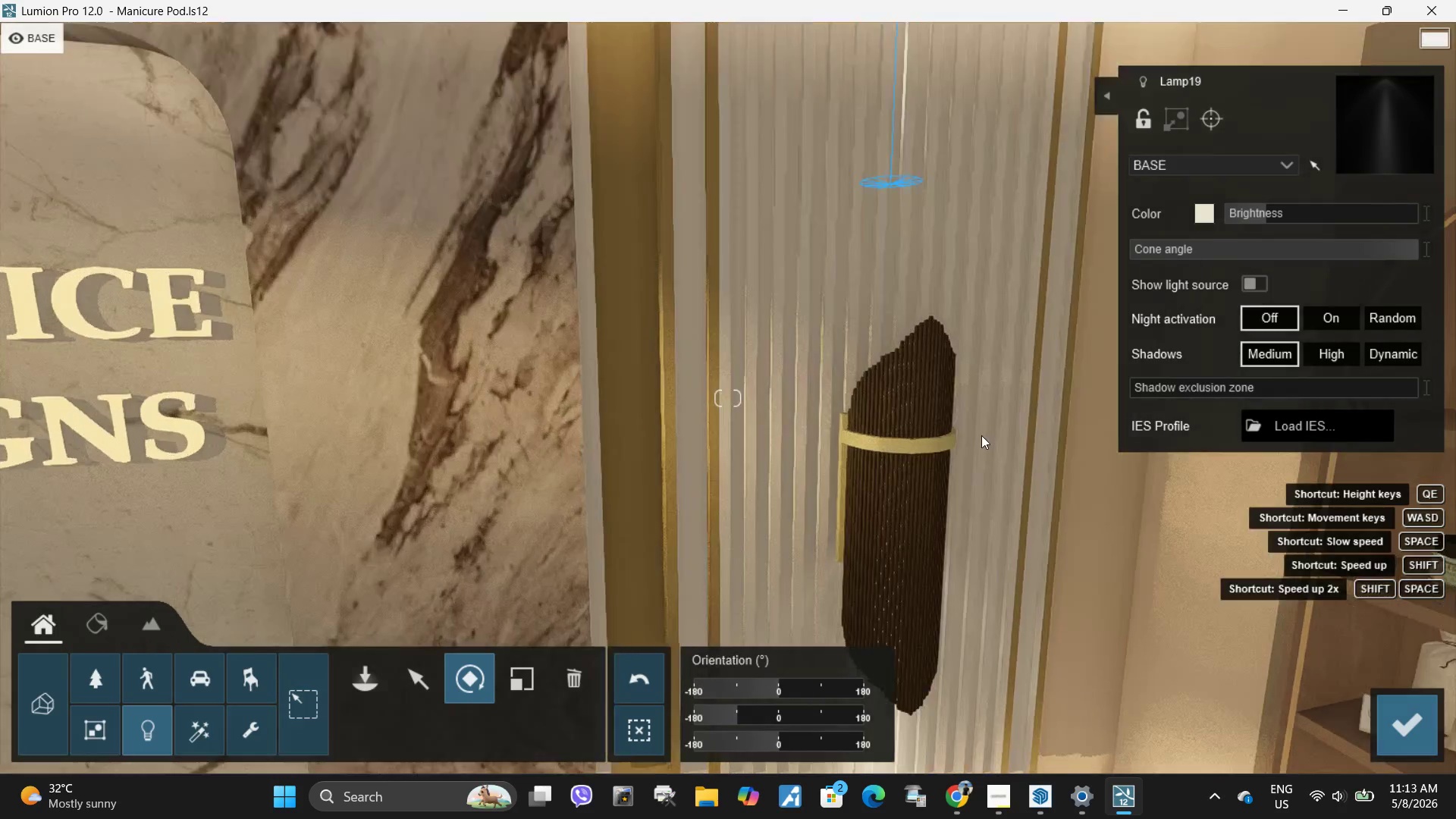 
type(qwwwqsq)
 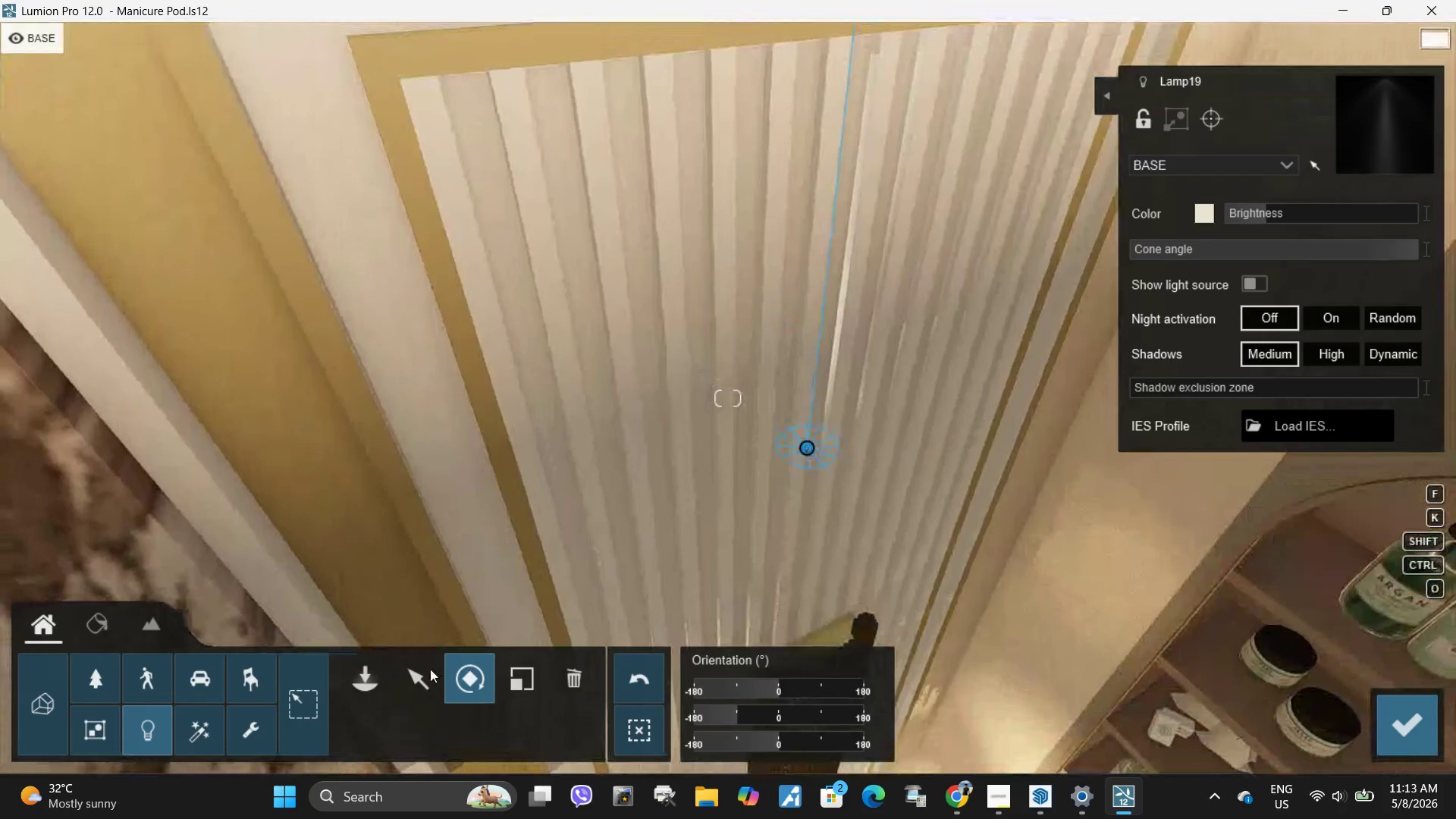 
left_click([421, 682])
 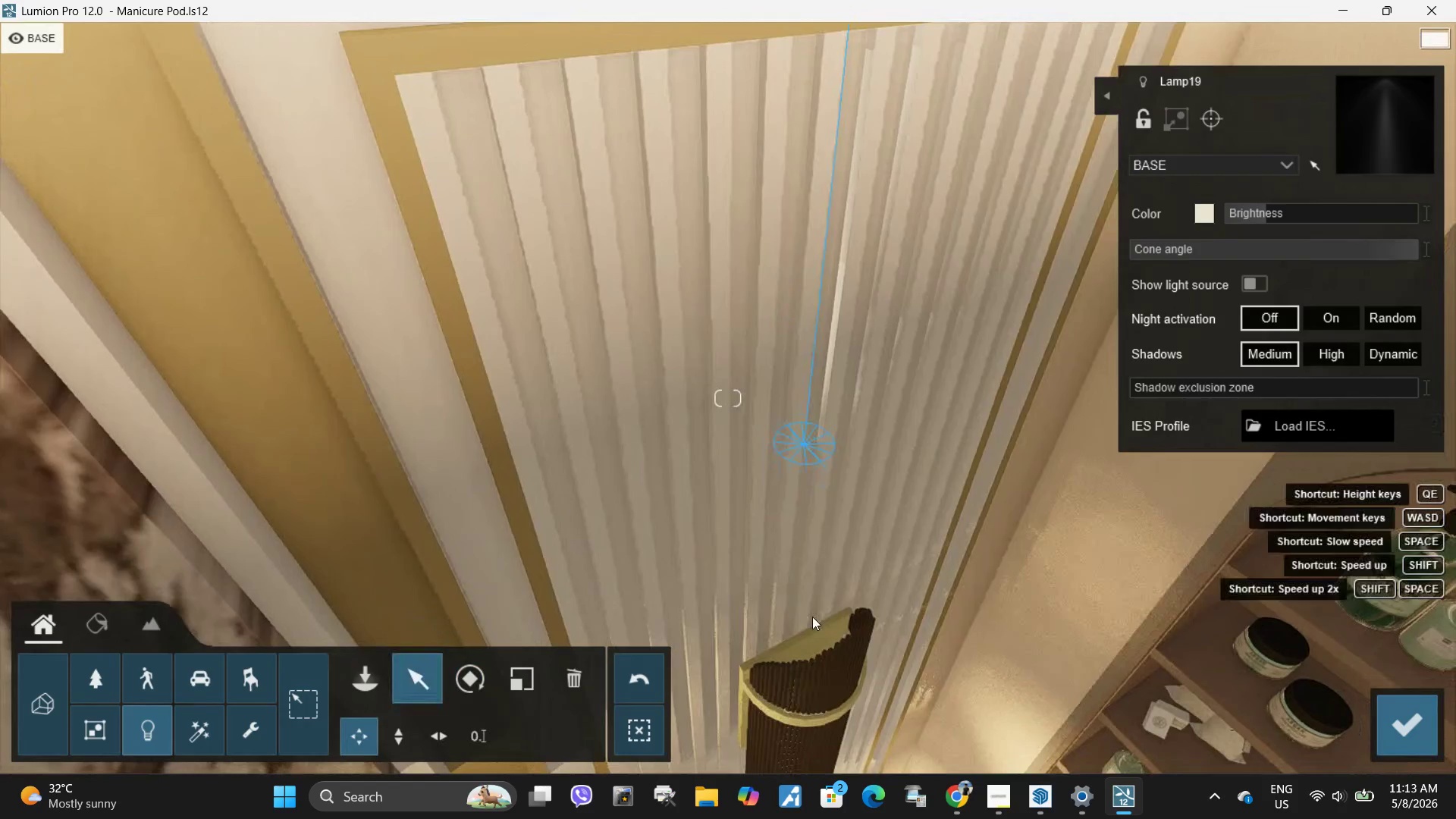 
key(A)
 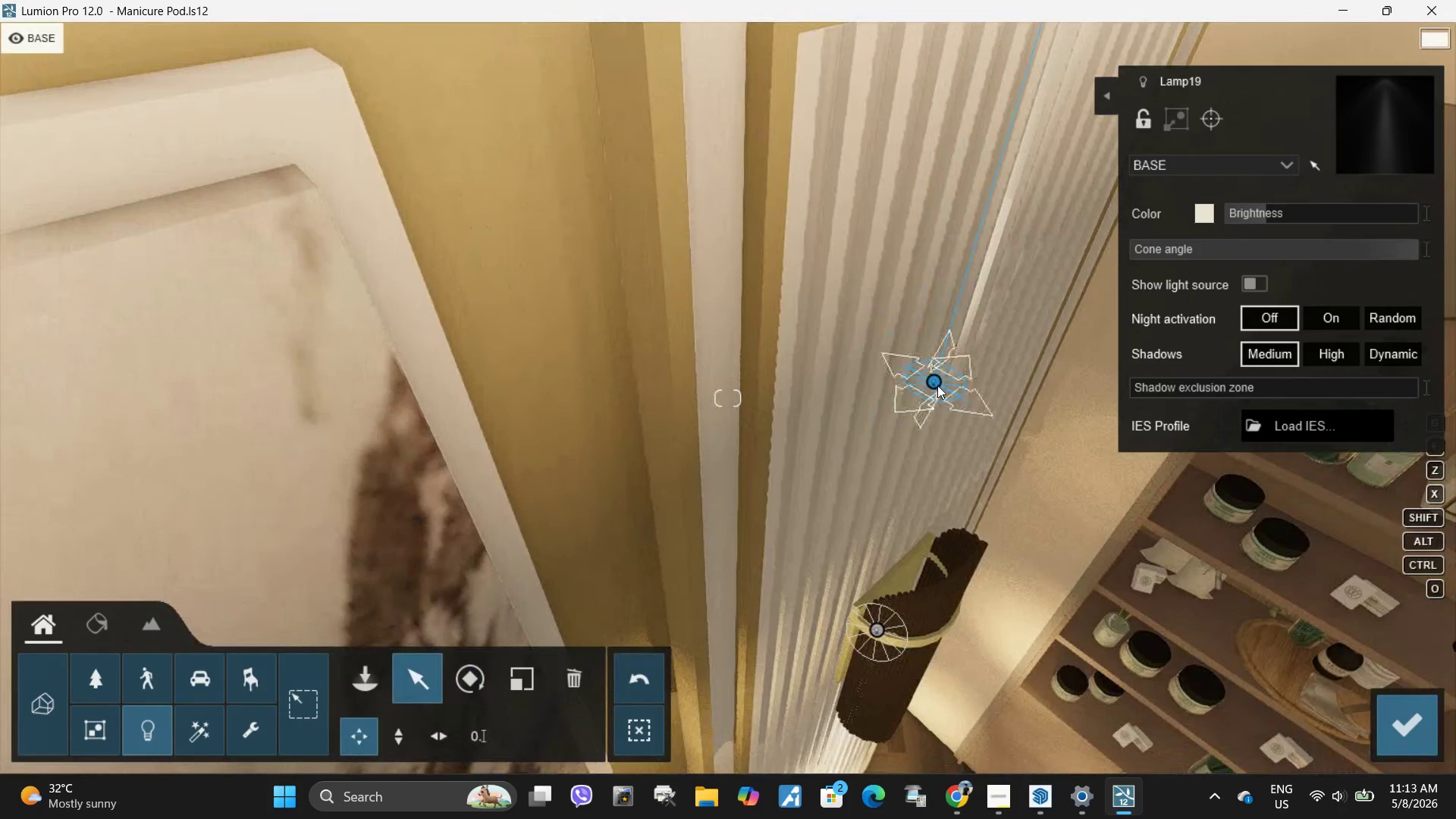 
left_click_drag(start_coordinate=[935, 384], to_coordinate=[902, 570])
 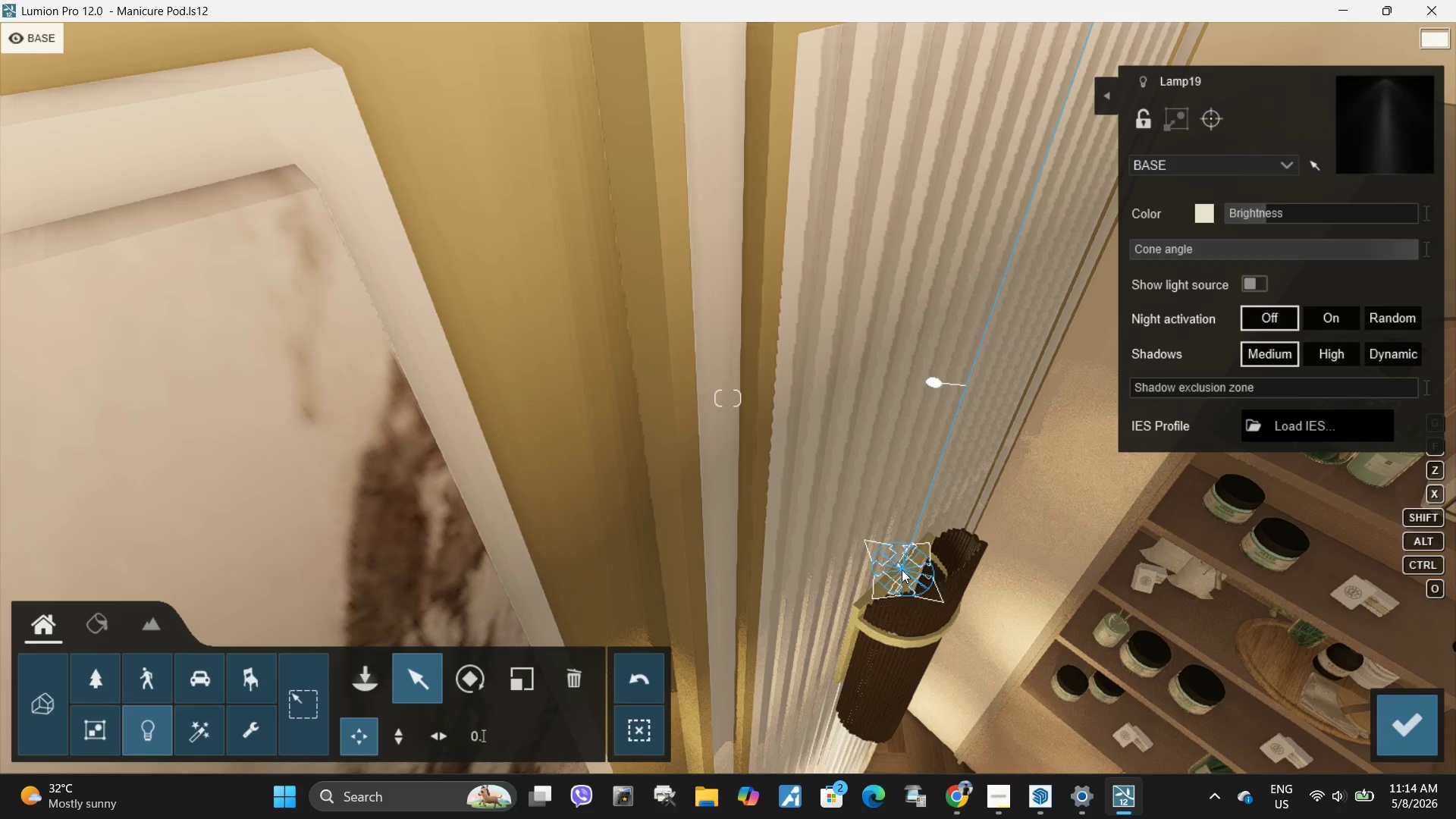 
left_click([902, 570])
 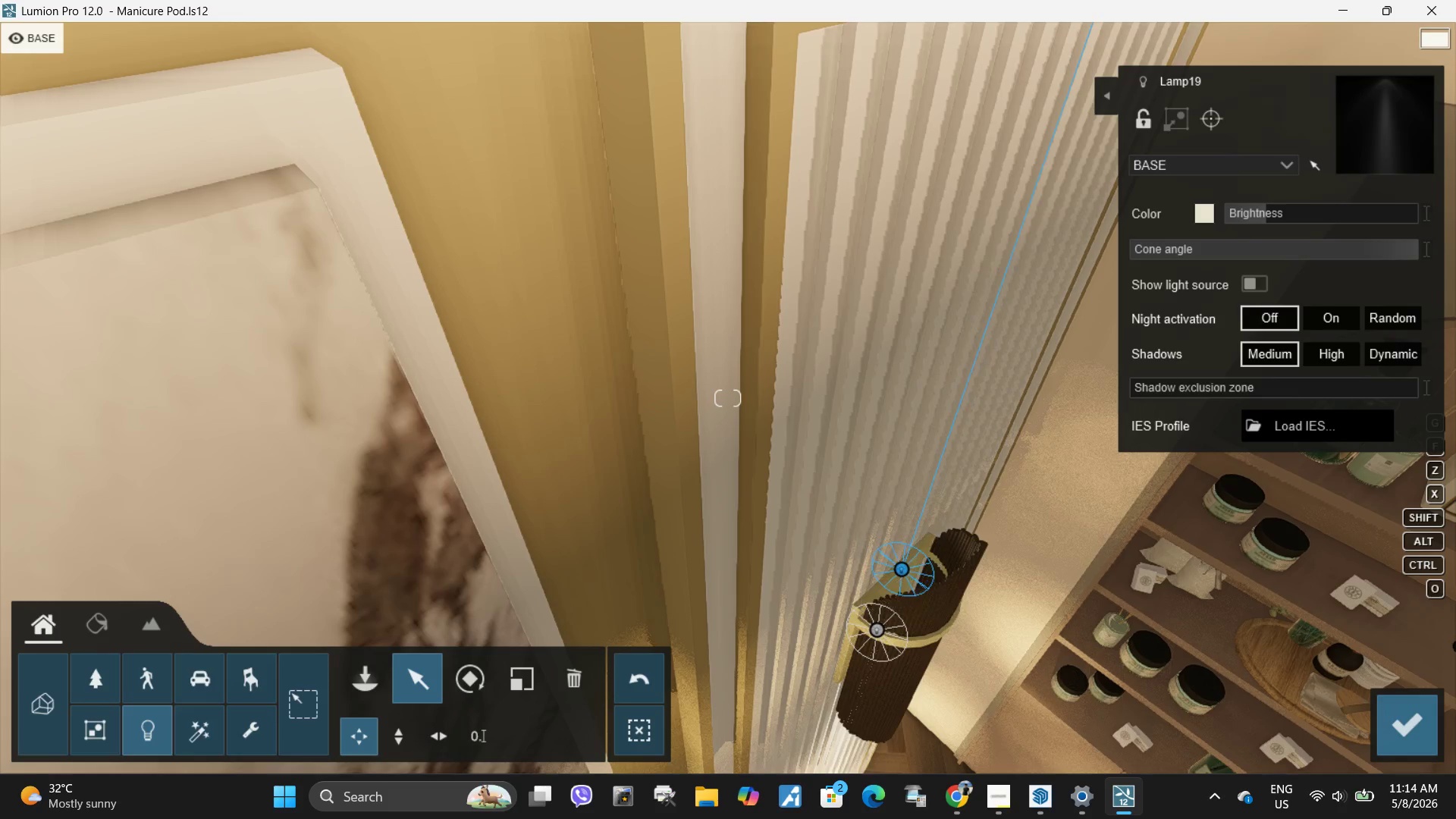 
key(W)
 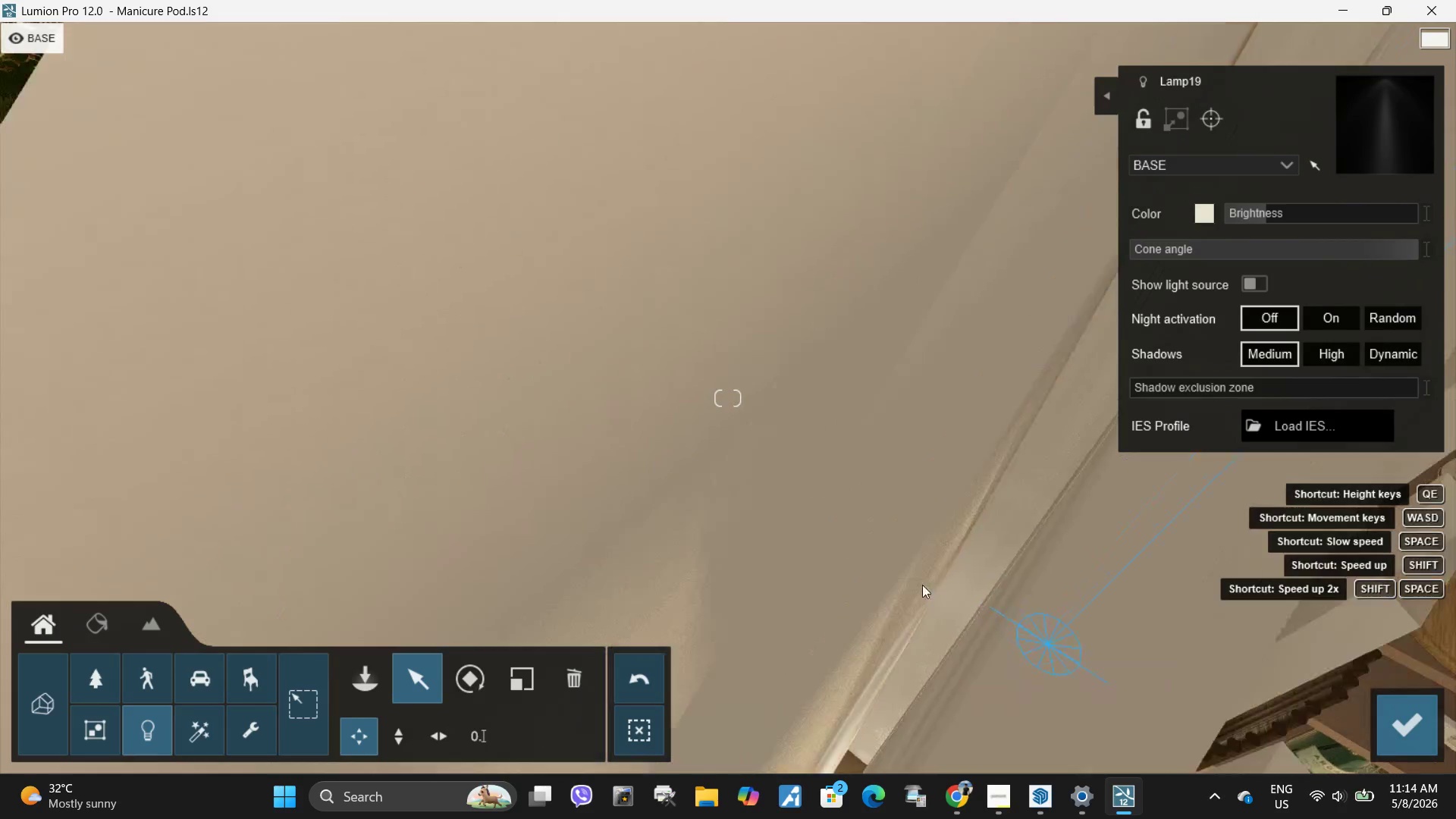 
type(dq)
 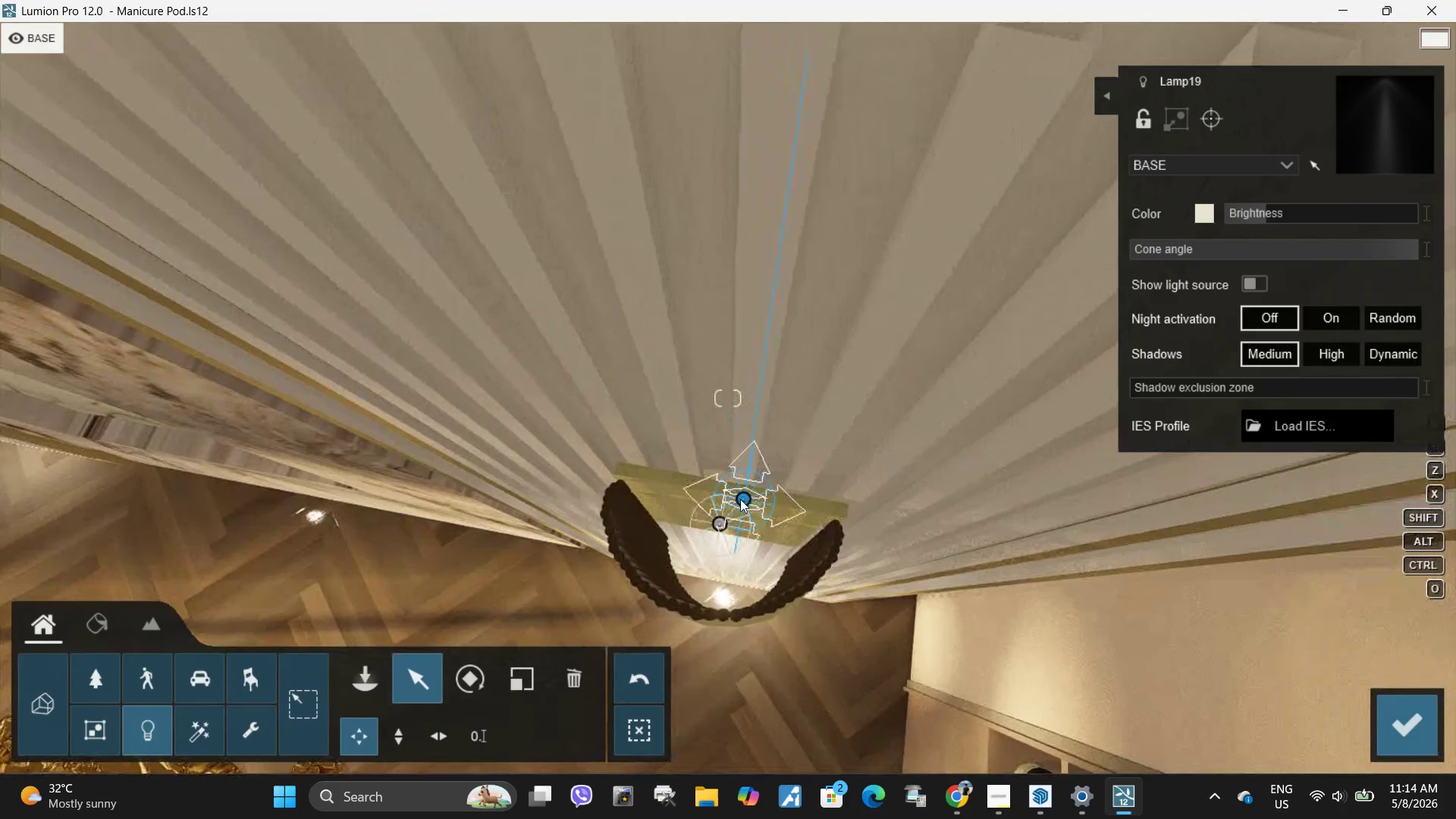 
left_click_drag(start_coordinate=[745, 498], to_coordinate=[729, 497])
 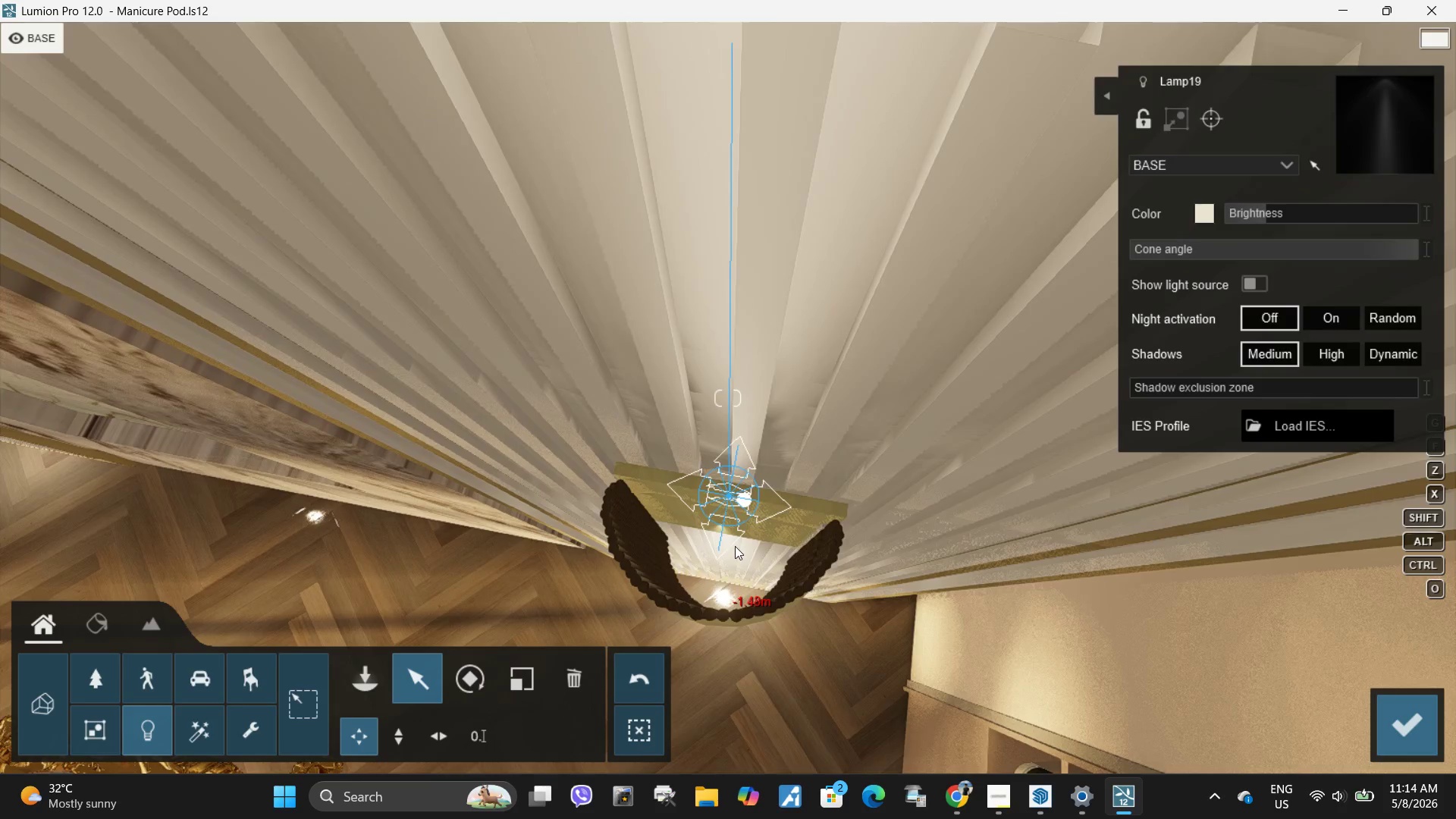 
hold_key(key=S, duration=0.67)
 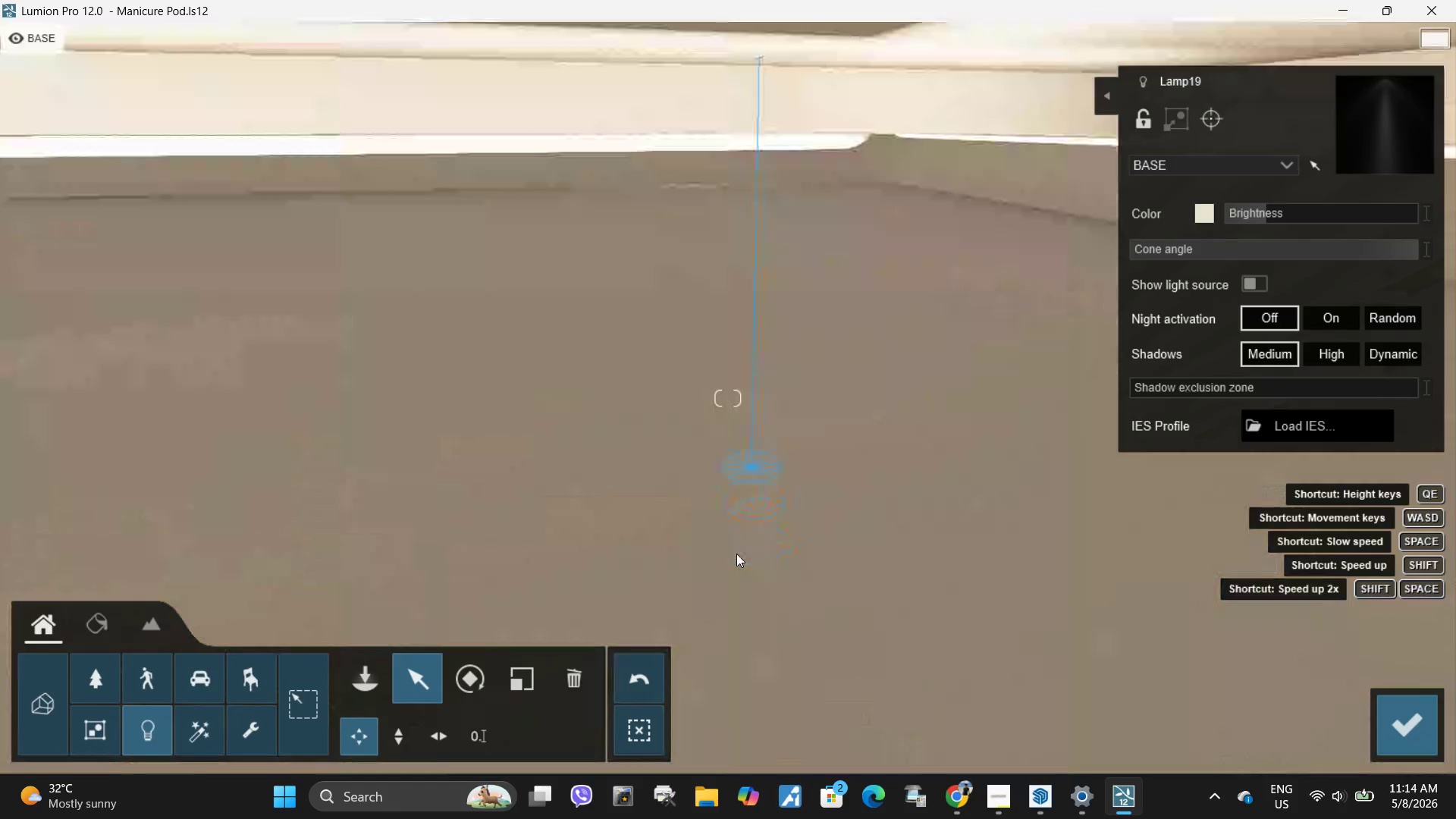 
type(aeeaqq)
 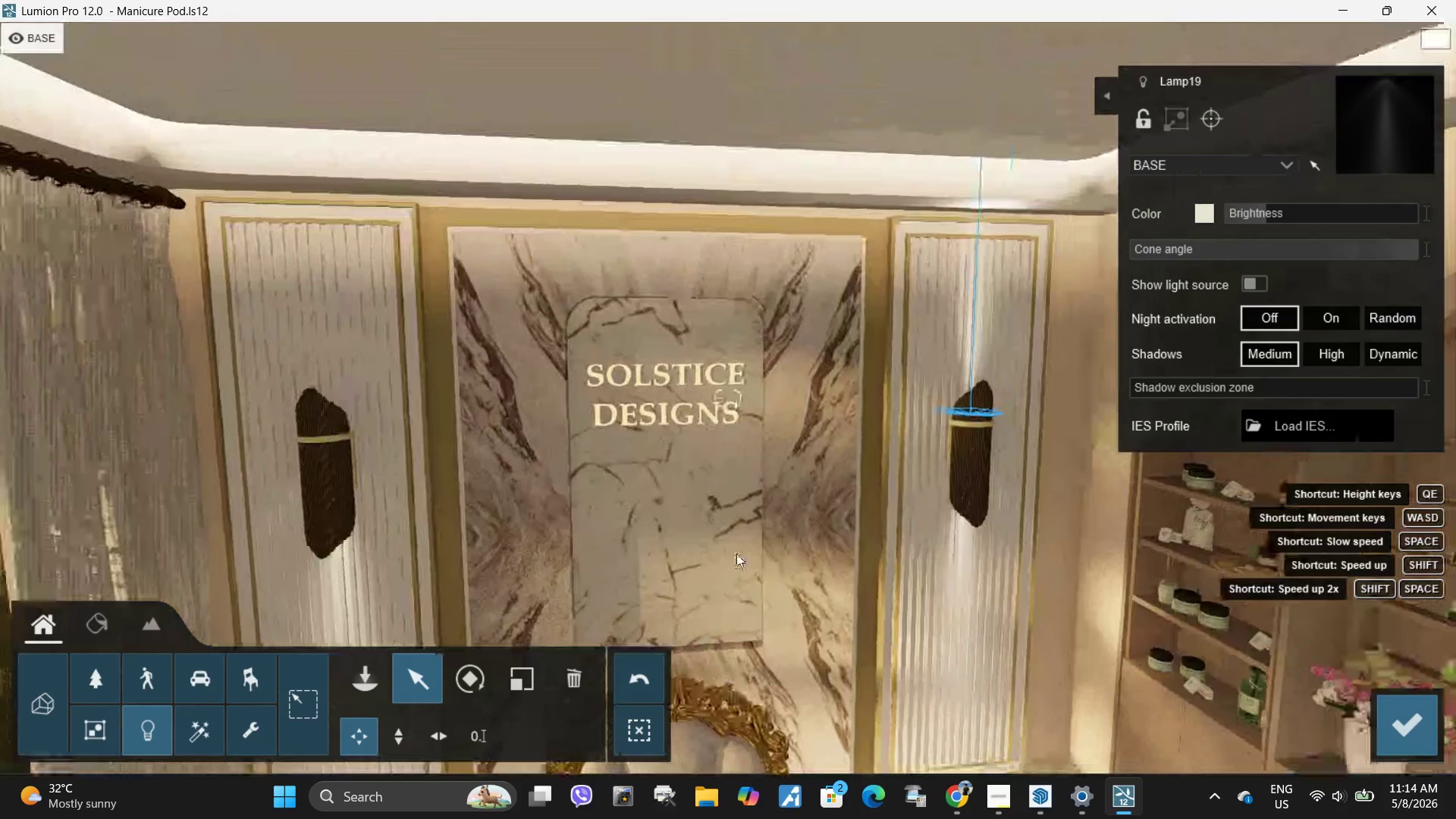 
type(aa)
 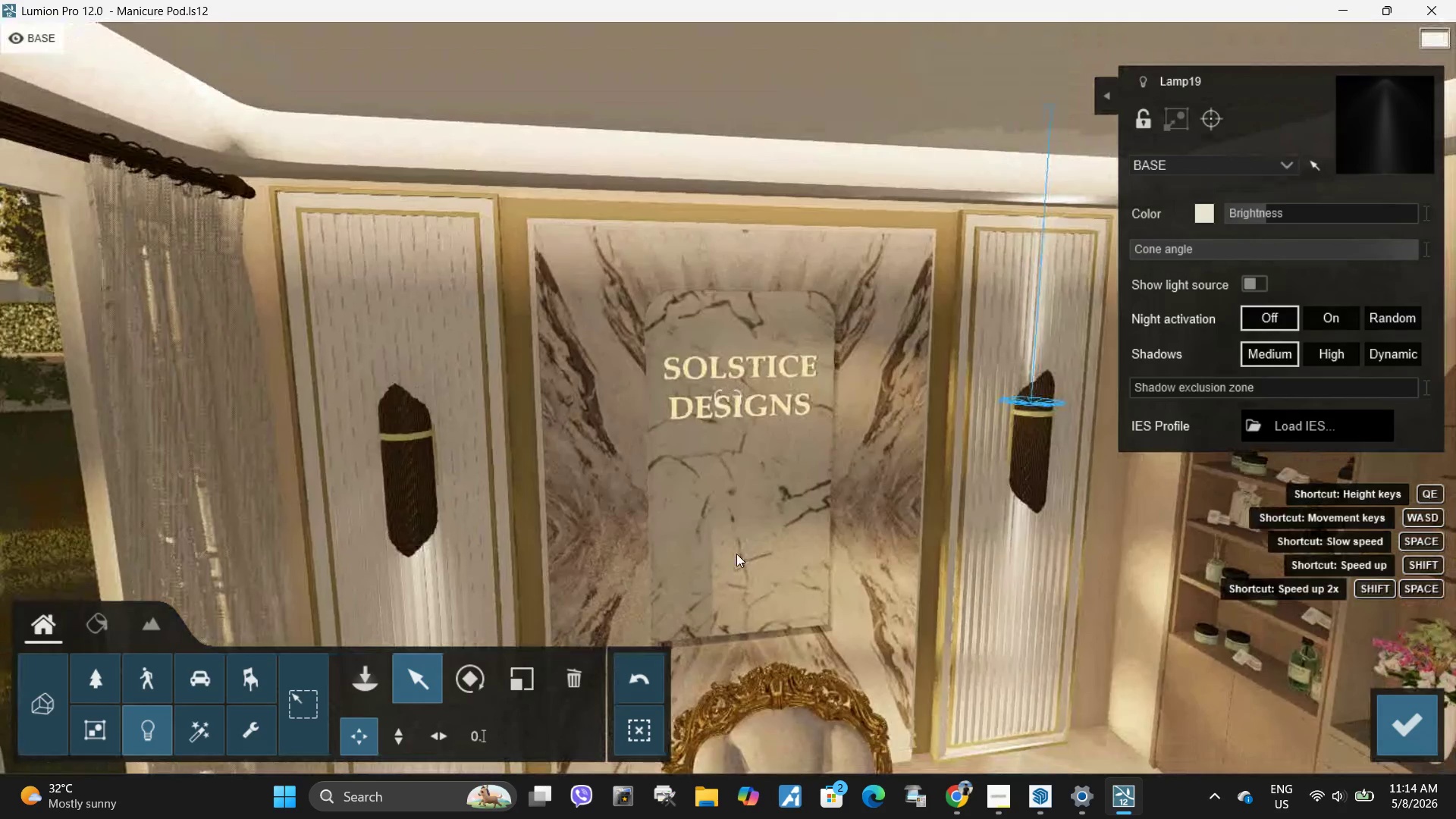 
key(D)
 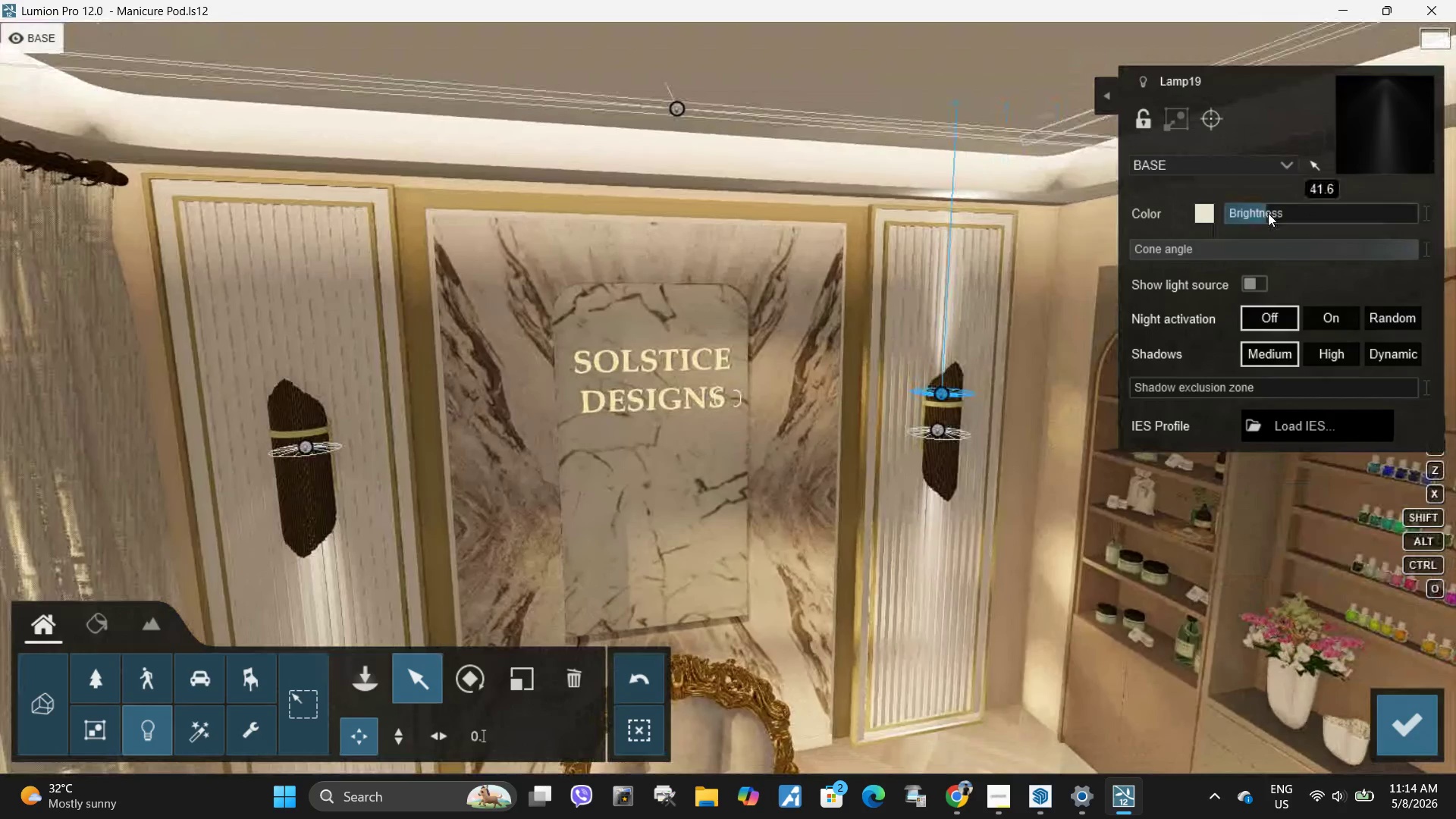 
left_click_drag(start_coordinate=[1266, 213], to_coordinate=[1255, 217])
 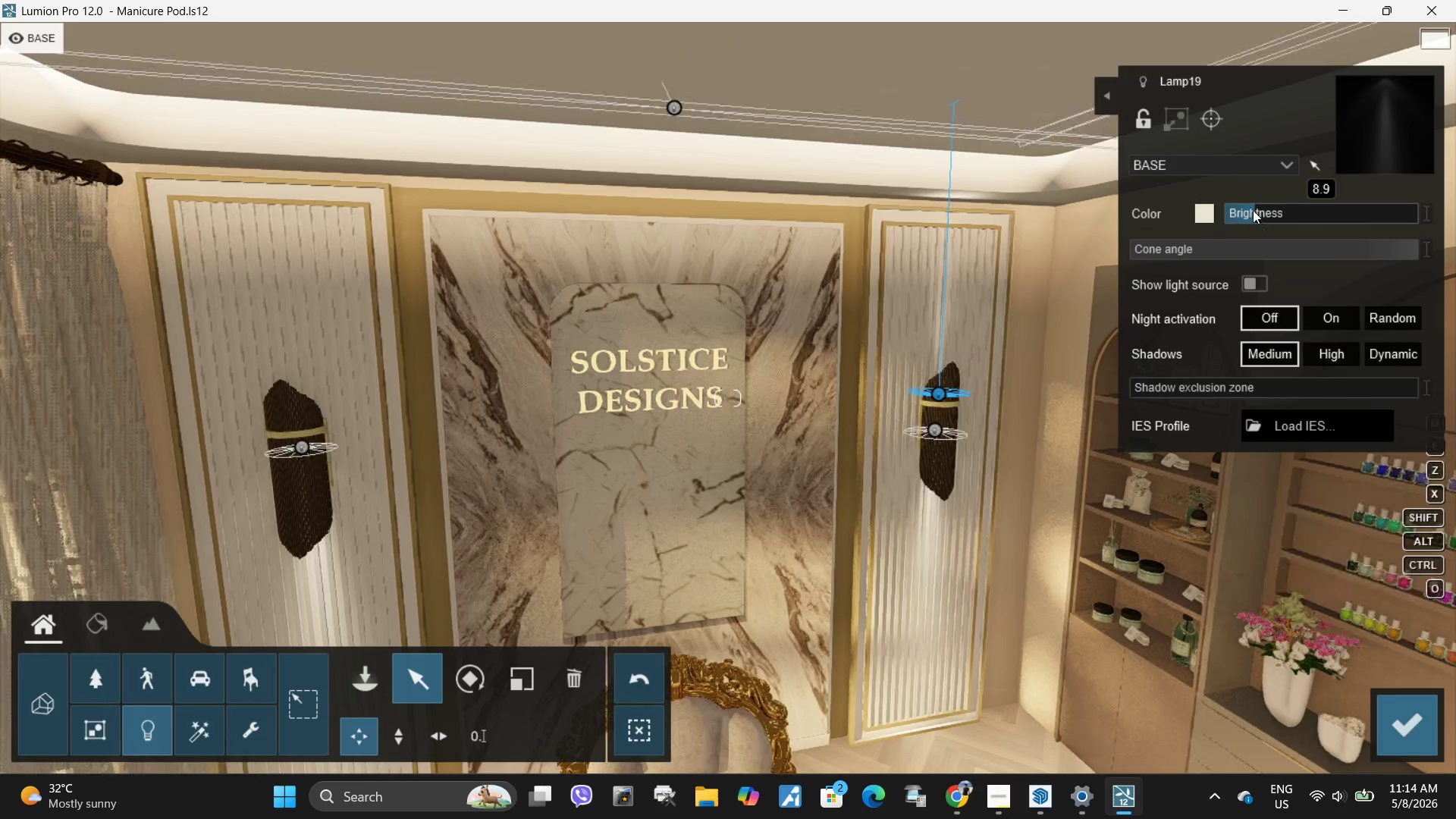 
left_click_drag(start_coordinate=[1251, 210], to_coordinate=[1267, 212])
 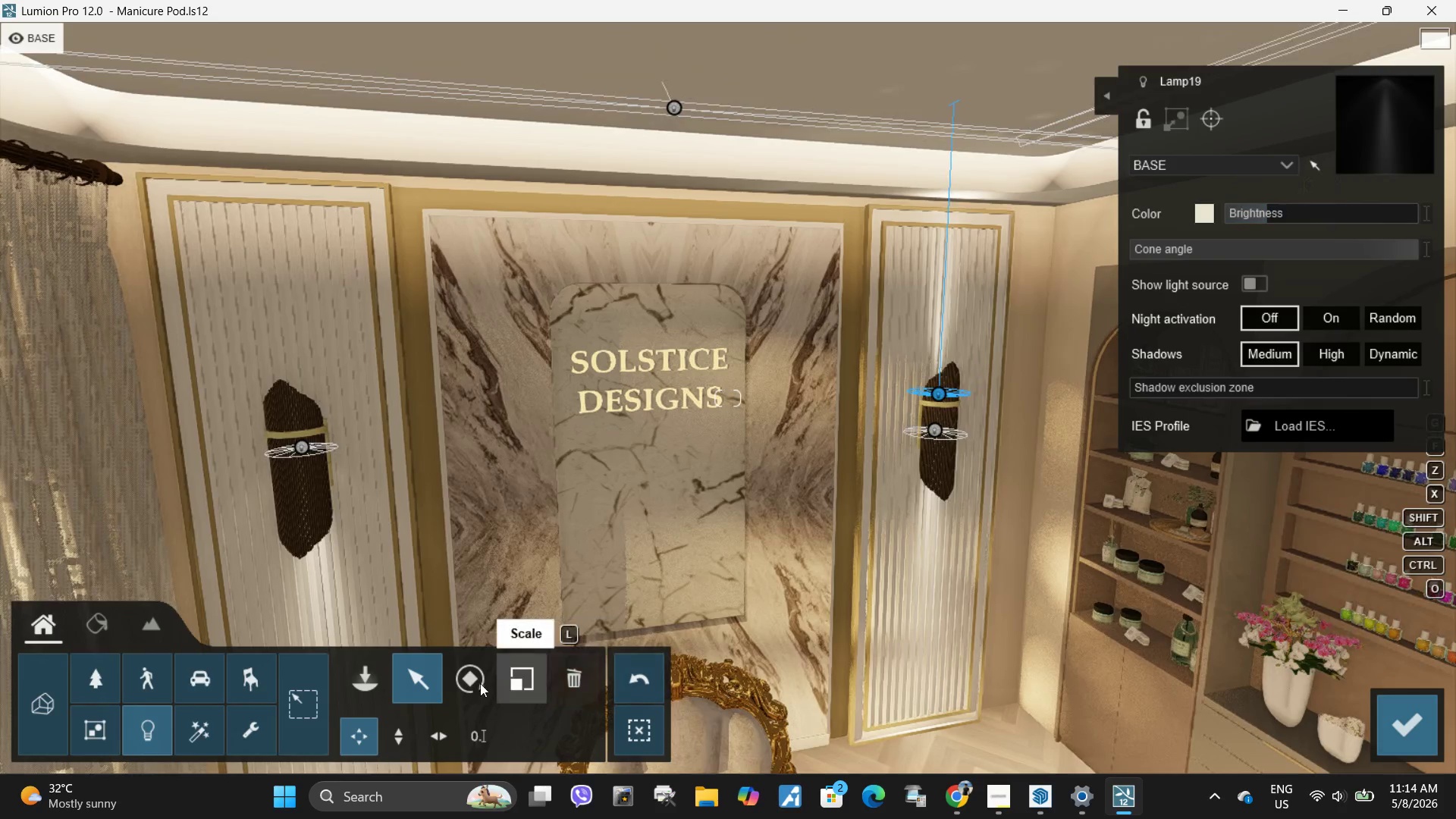 
left_click([476, 683])
 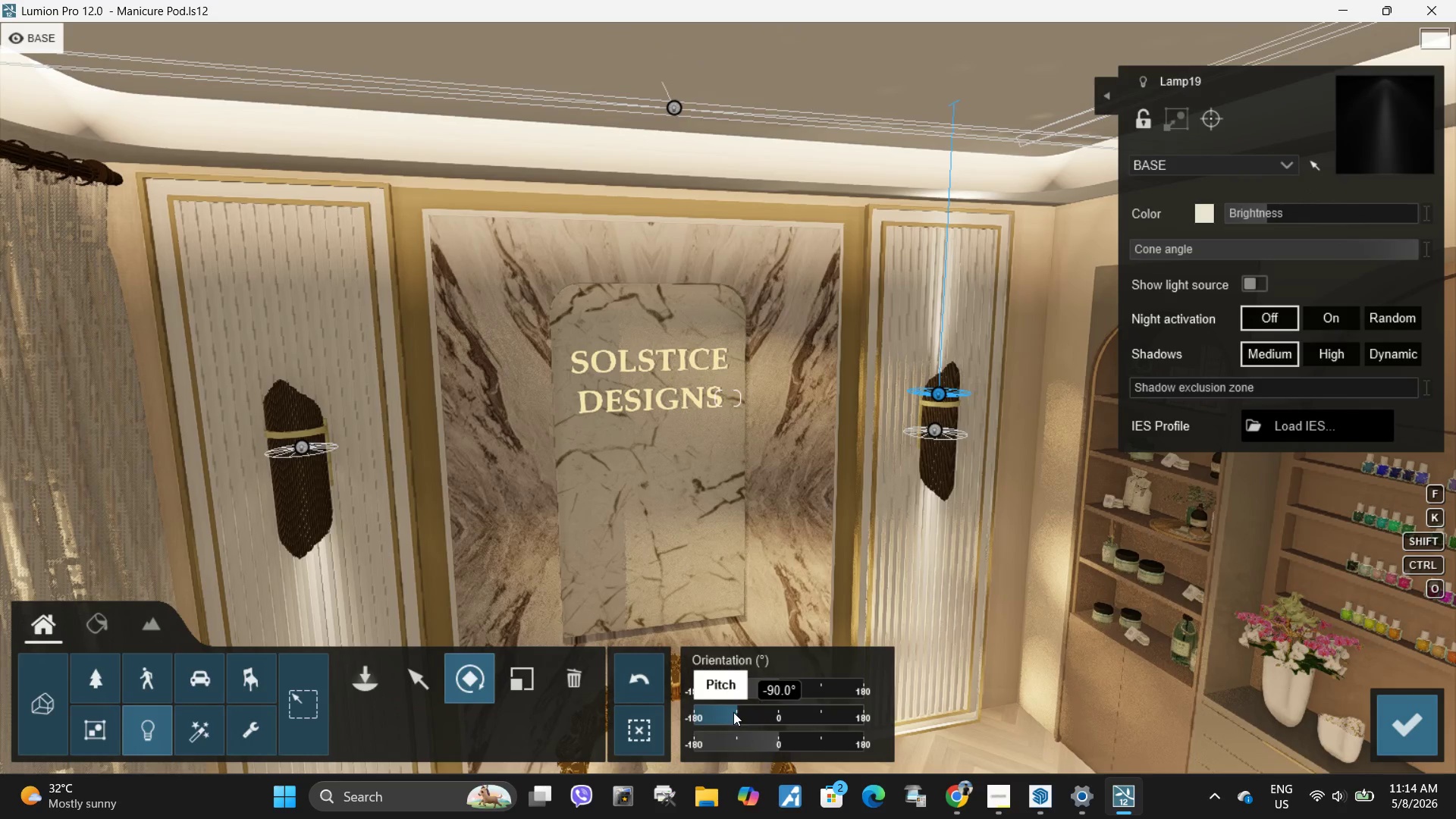 
left_click_drag(start_coordinate=[733, 712], to_coordinate=[744, 714])
 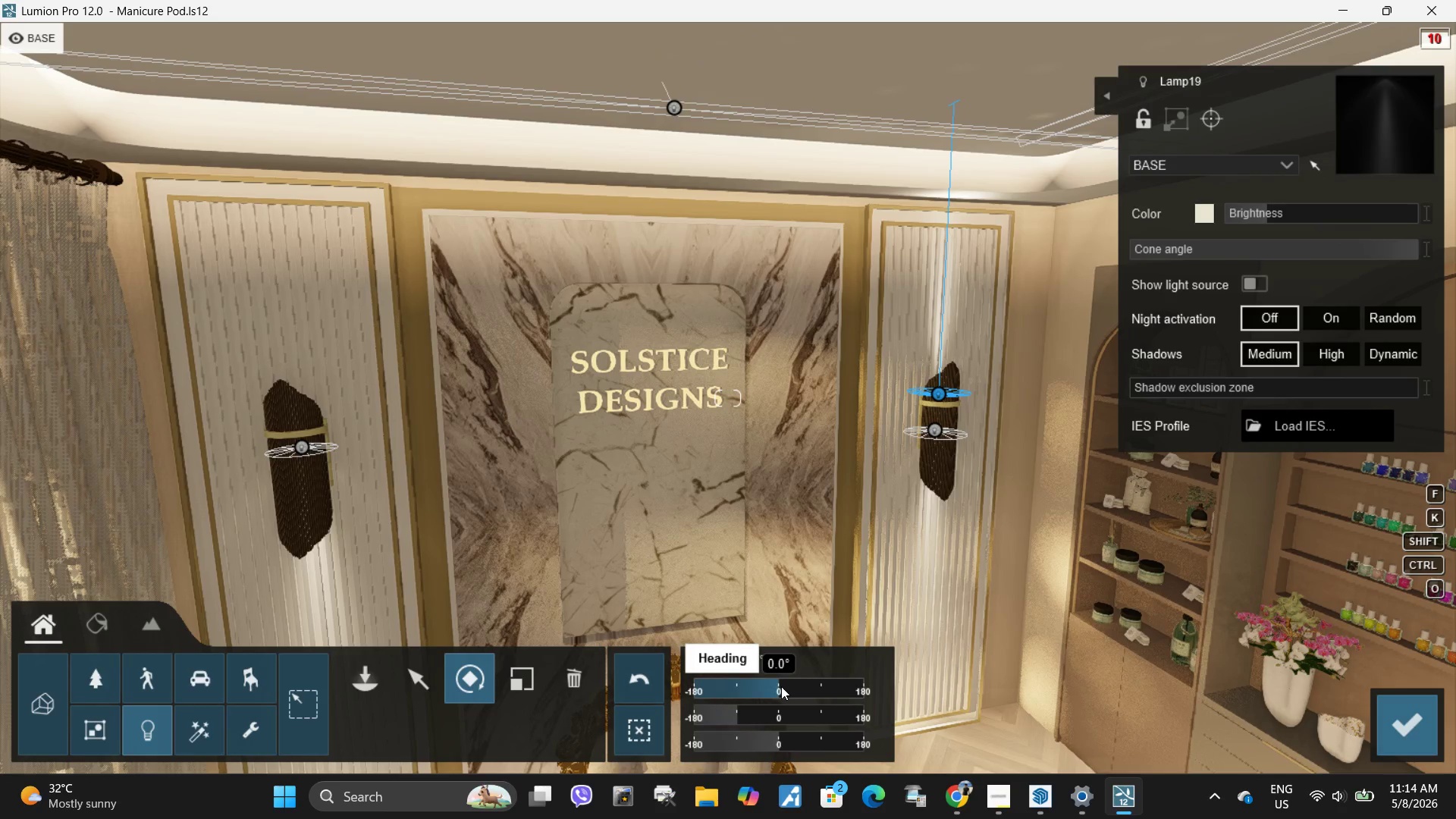 
left_click_drag(start_coordinate=[781, 686], to_coordinate=[765, 714])
 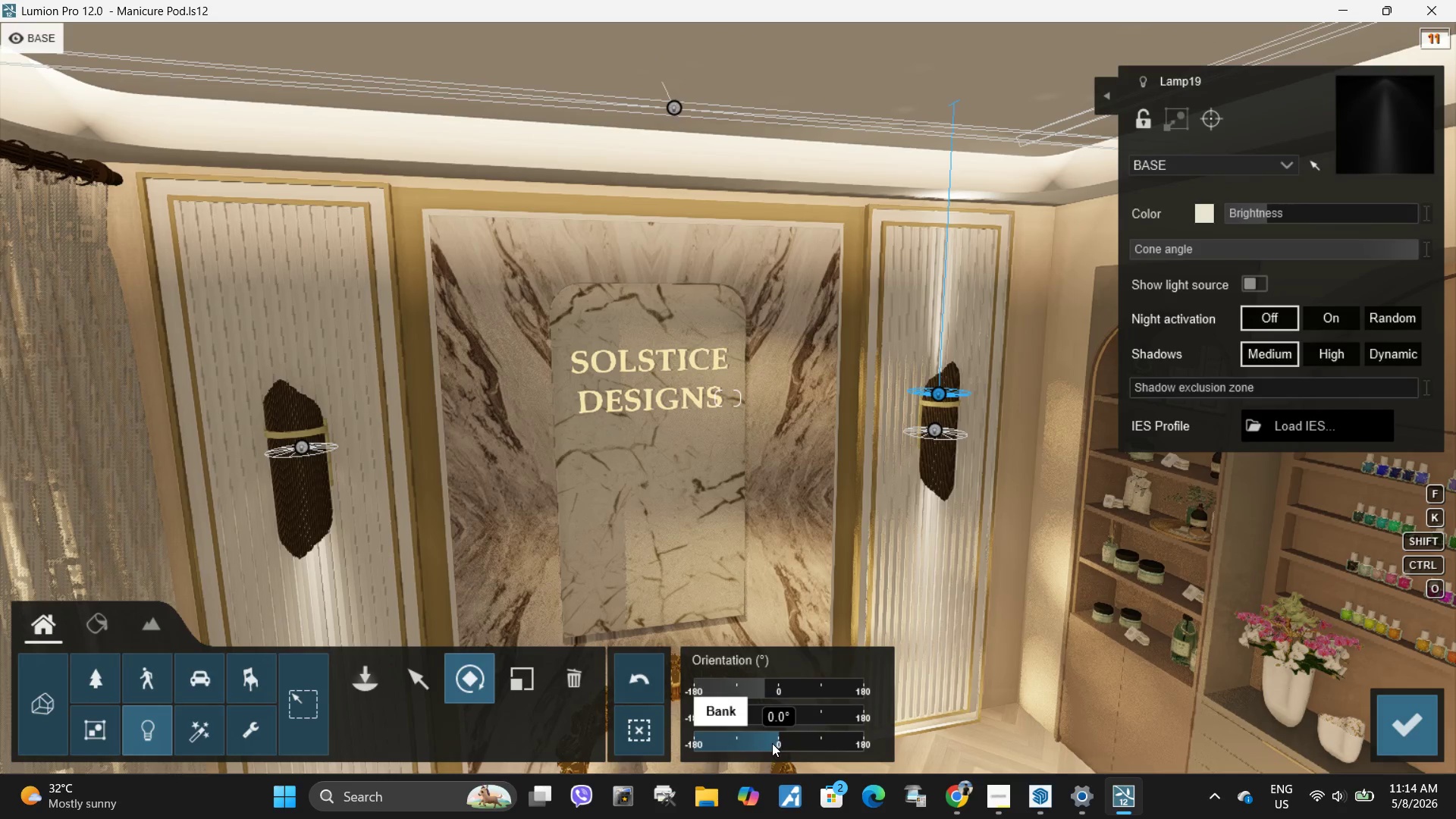 
left_click_drag(start_coordinate=[771, 743], to_coordinate=[830, 730])
 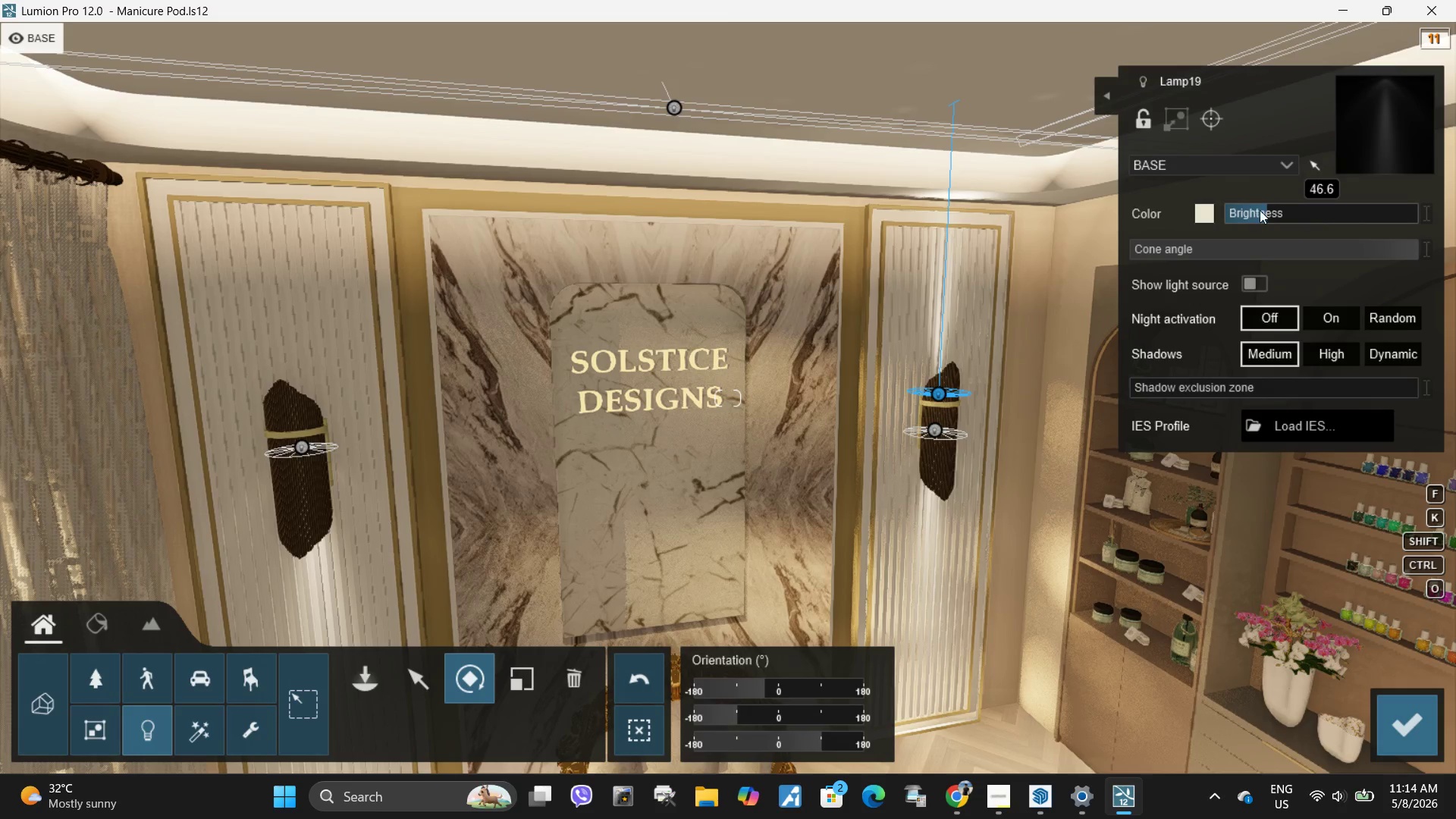 
left_click_drag(start_coordinate=[1260, 210], to_coordinate=[1257, 215])
 